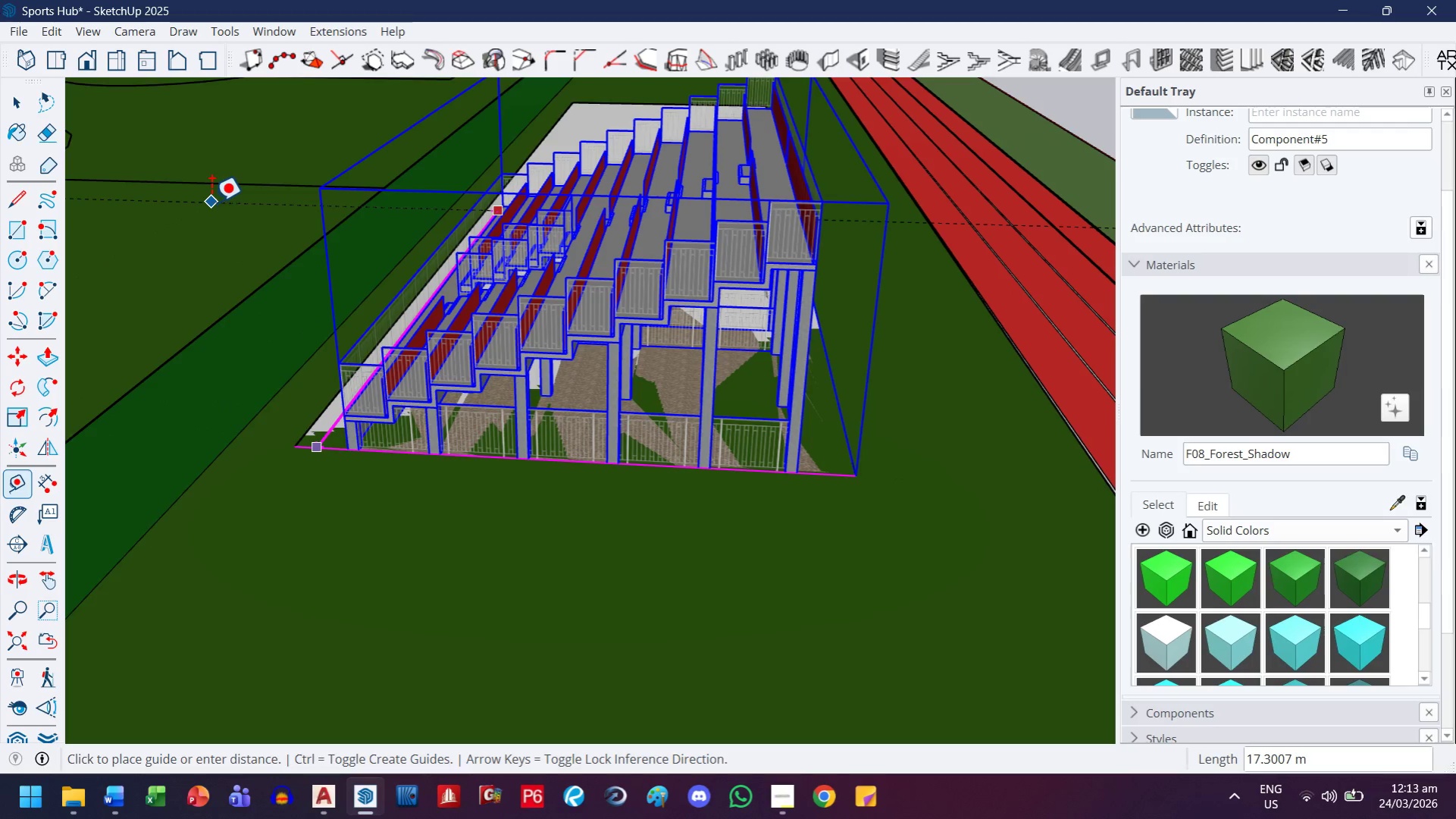 
key(ArrowDown)
 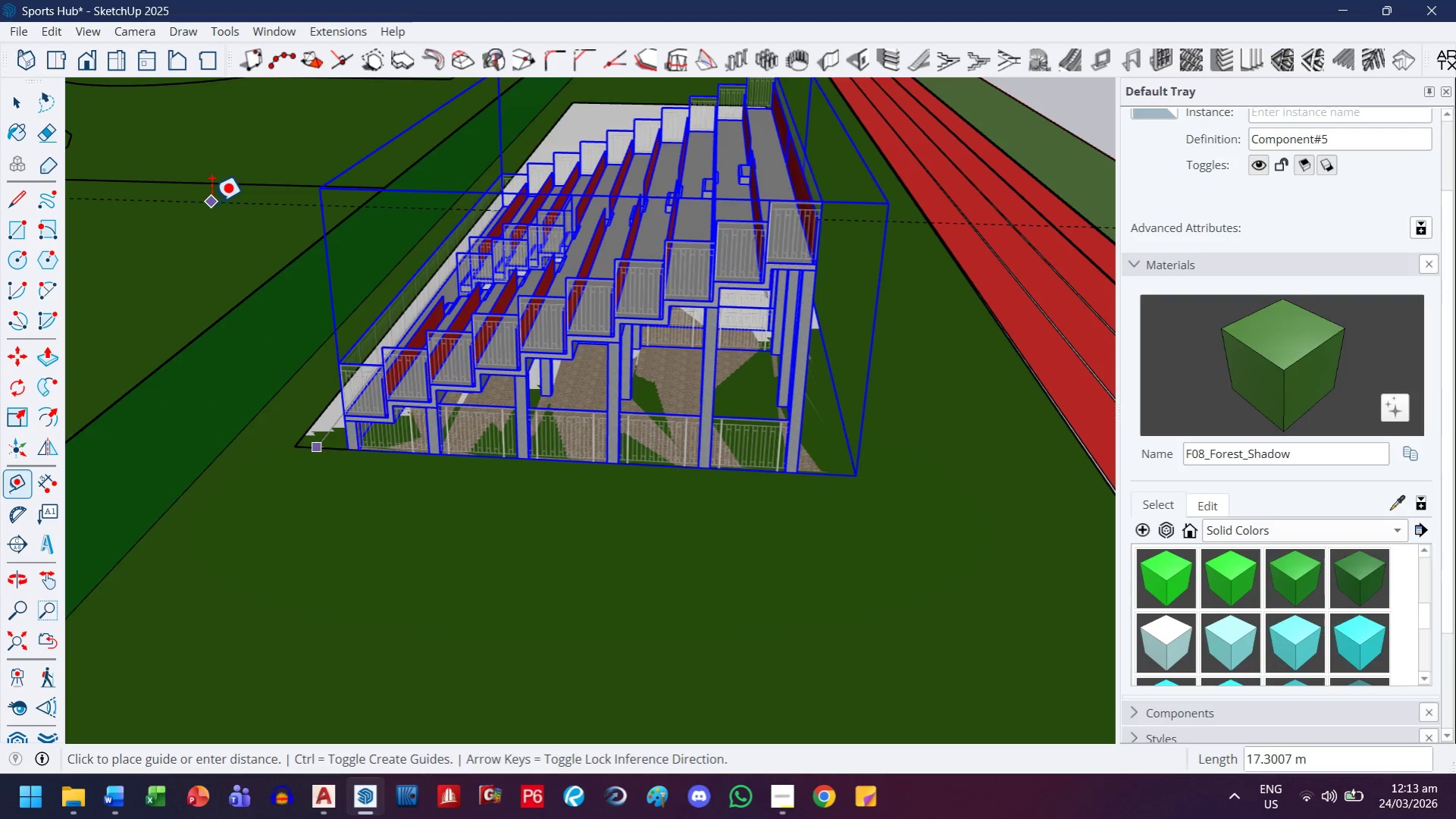 
key(ArrowDown)
 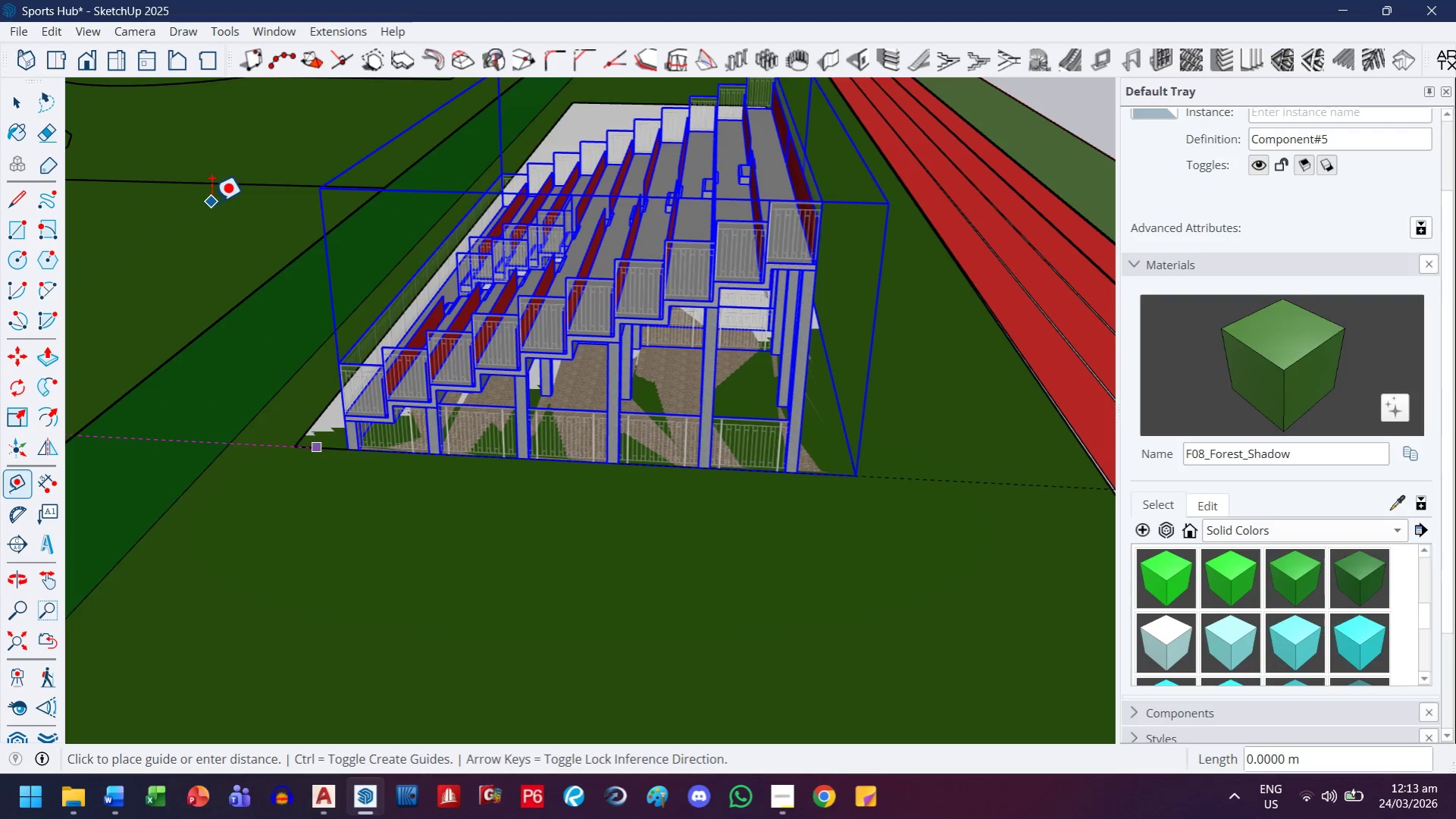 
key(ArrowRight)
 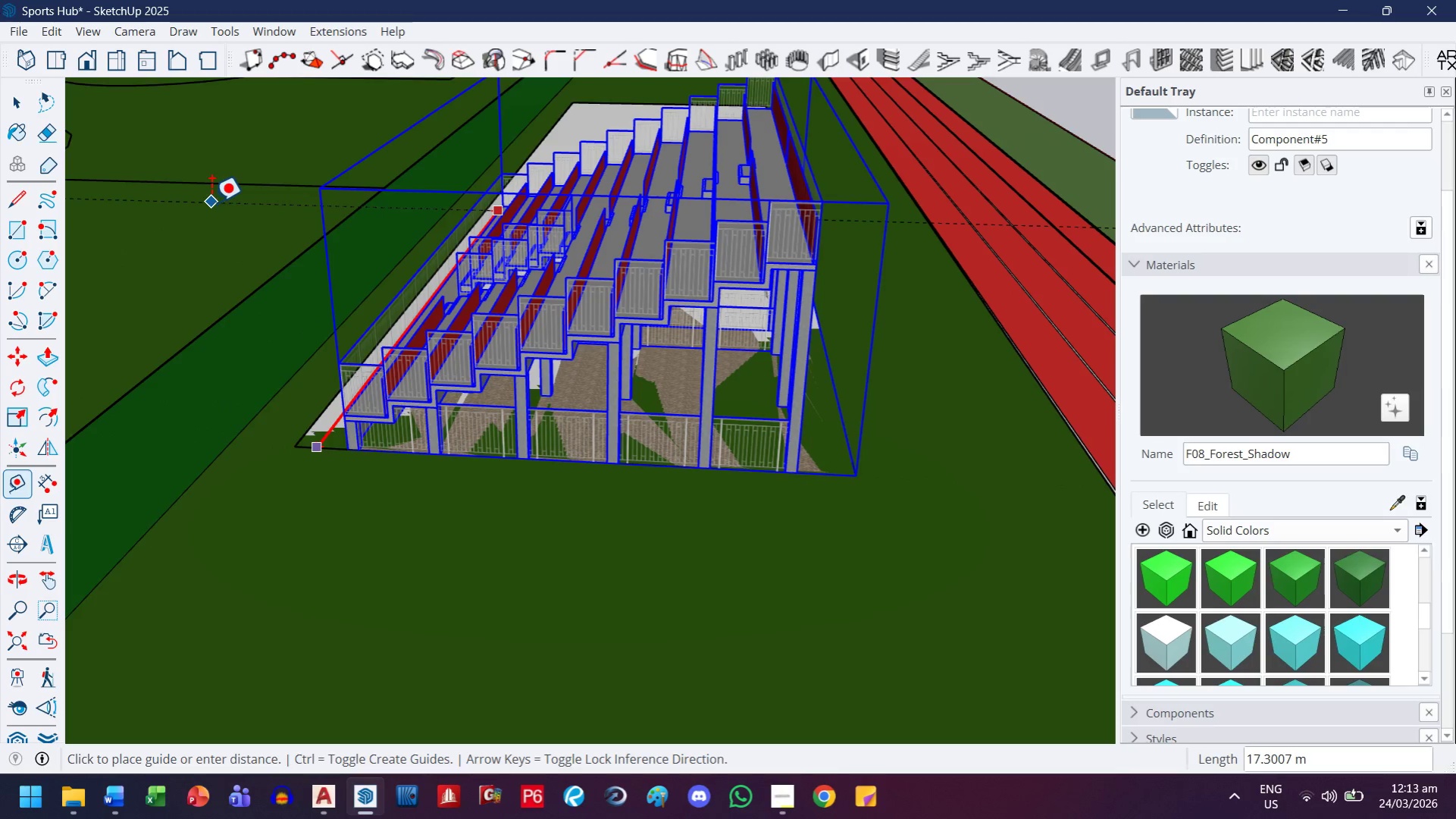 
key(ArrowRight)
 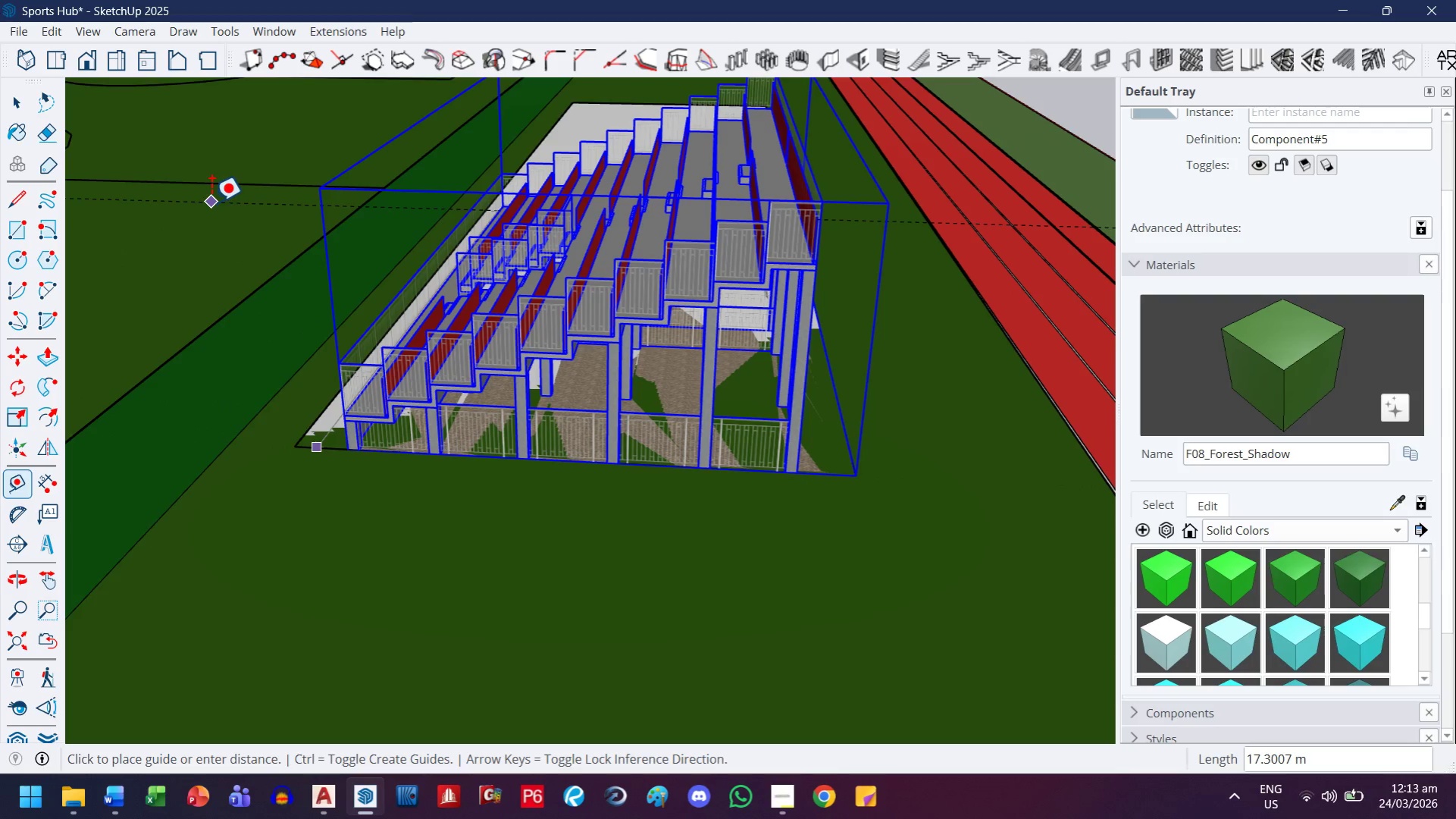 
key(ArrowRight)
 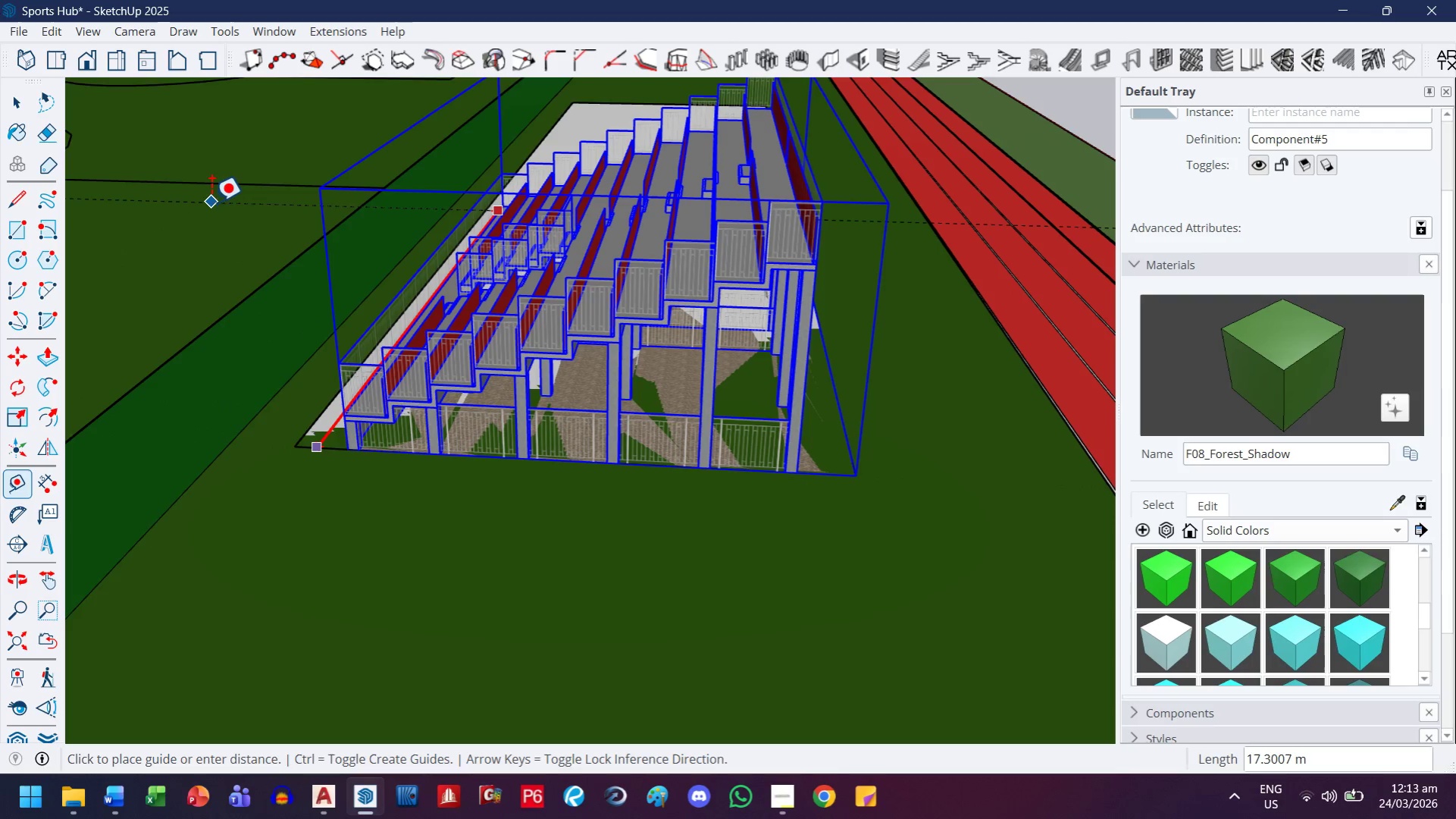 
key(ArrowRight)
 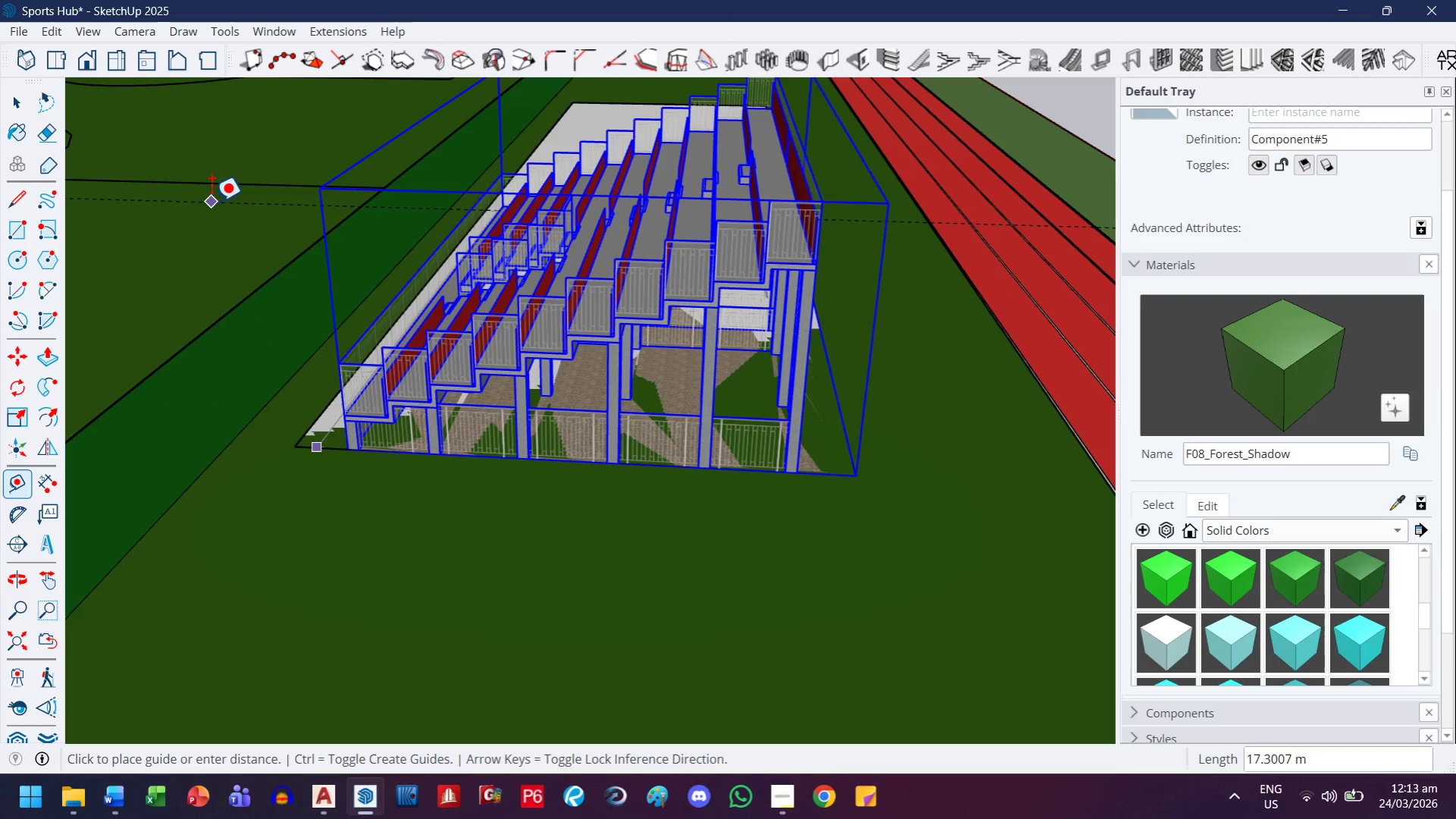 
key(ArrowUp)
 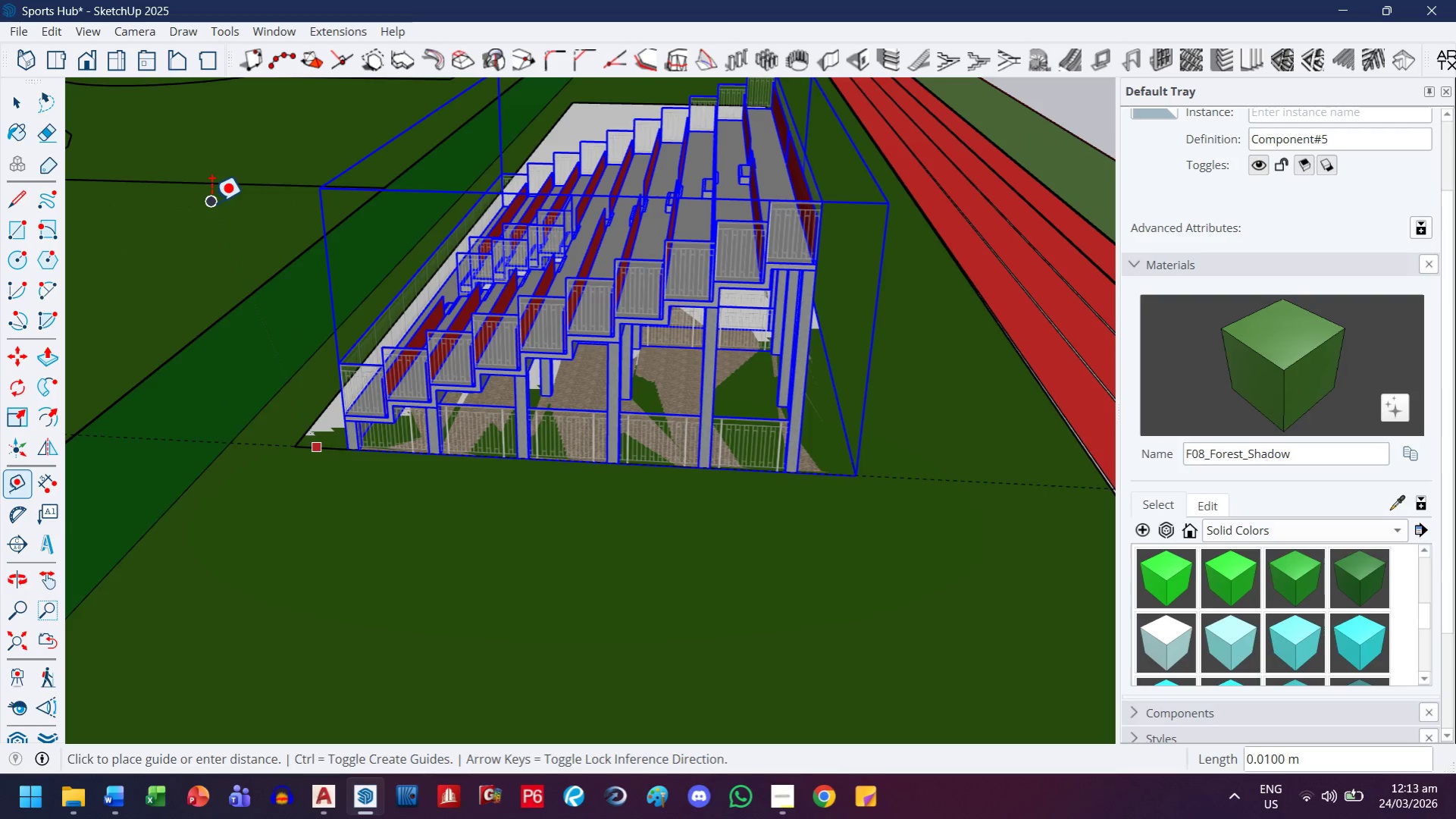 
key(ArrowLeft)
 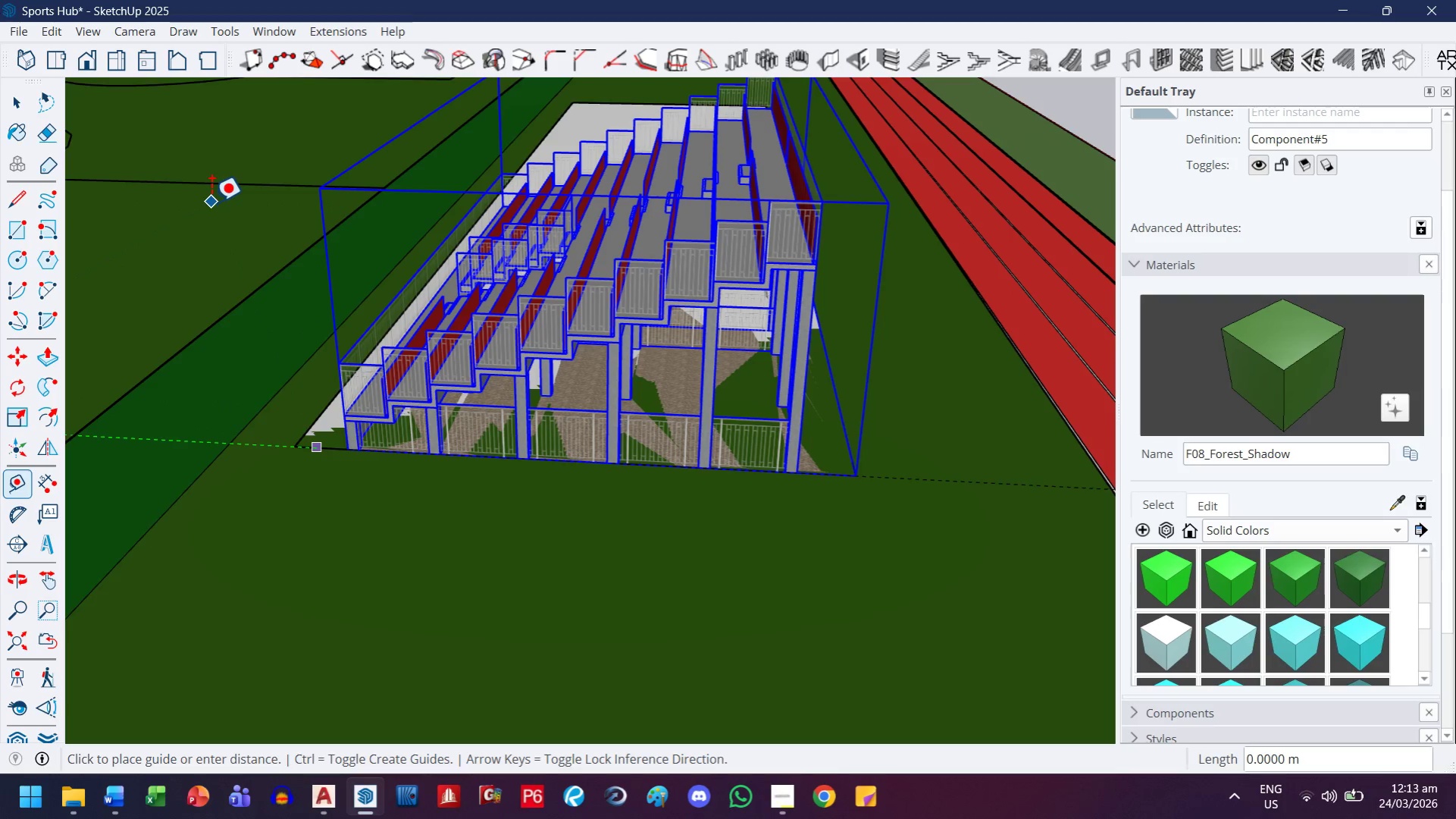 
key(ArrowLeft)
 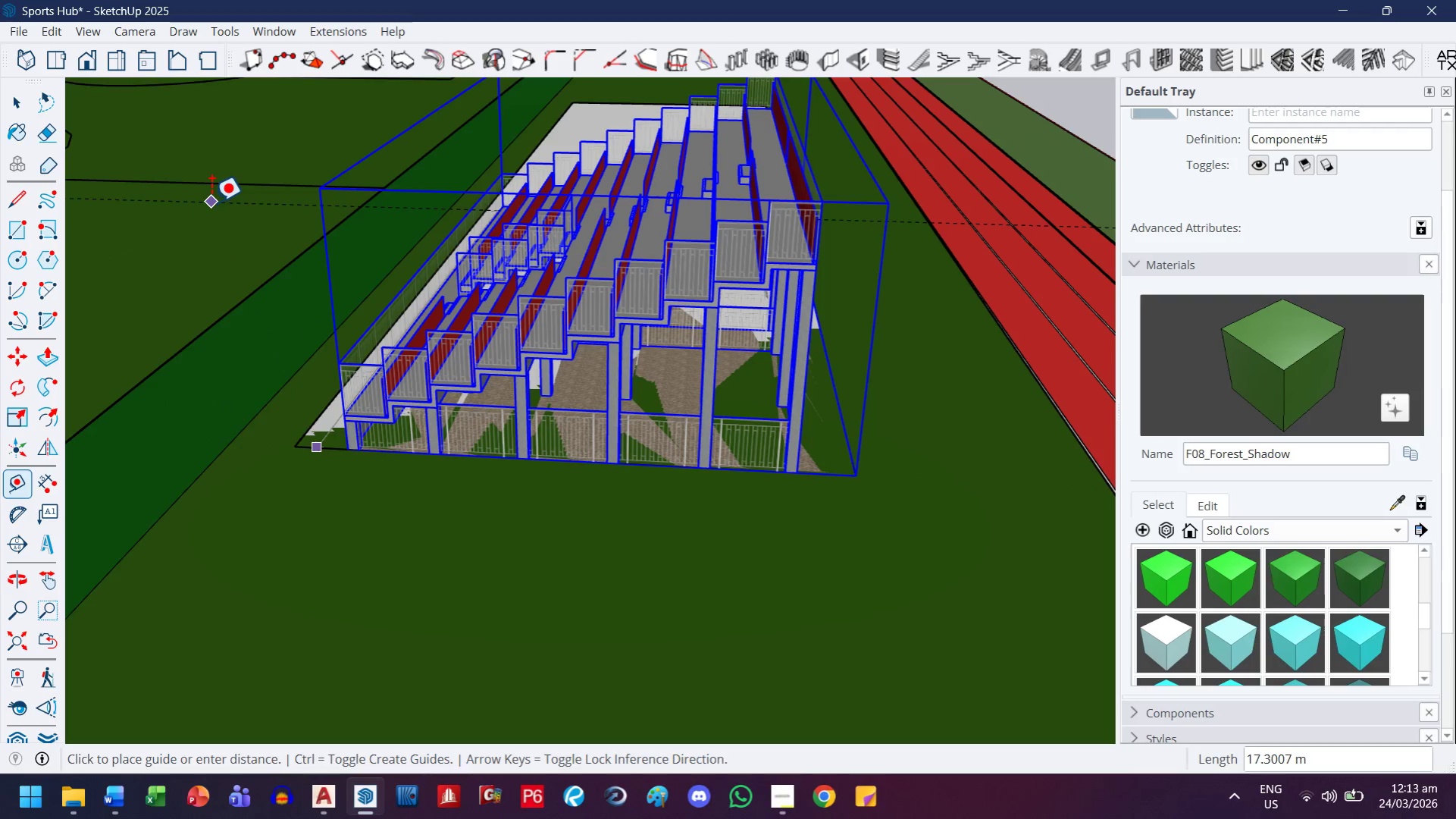 
key(ArrowUp)
 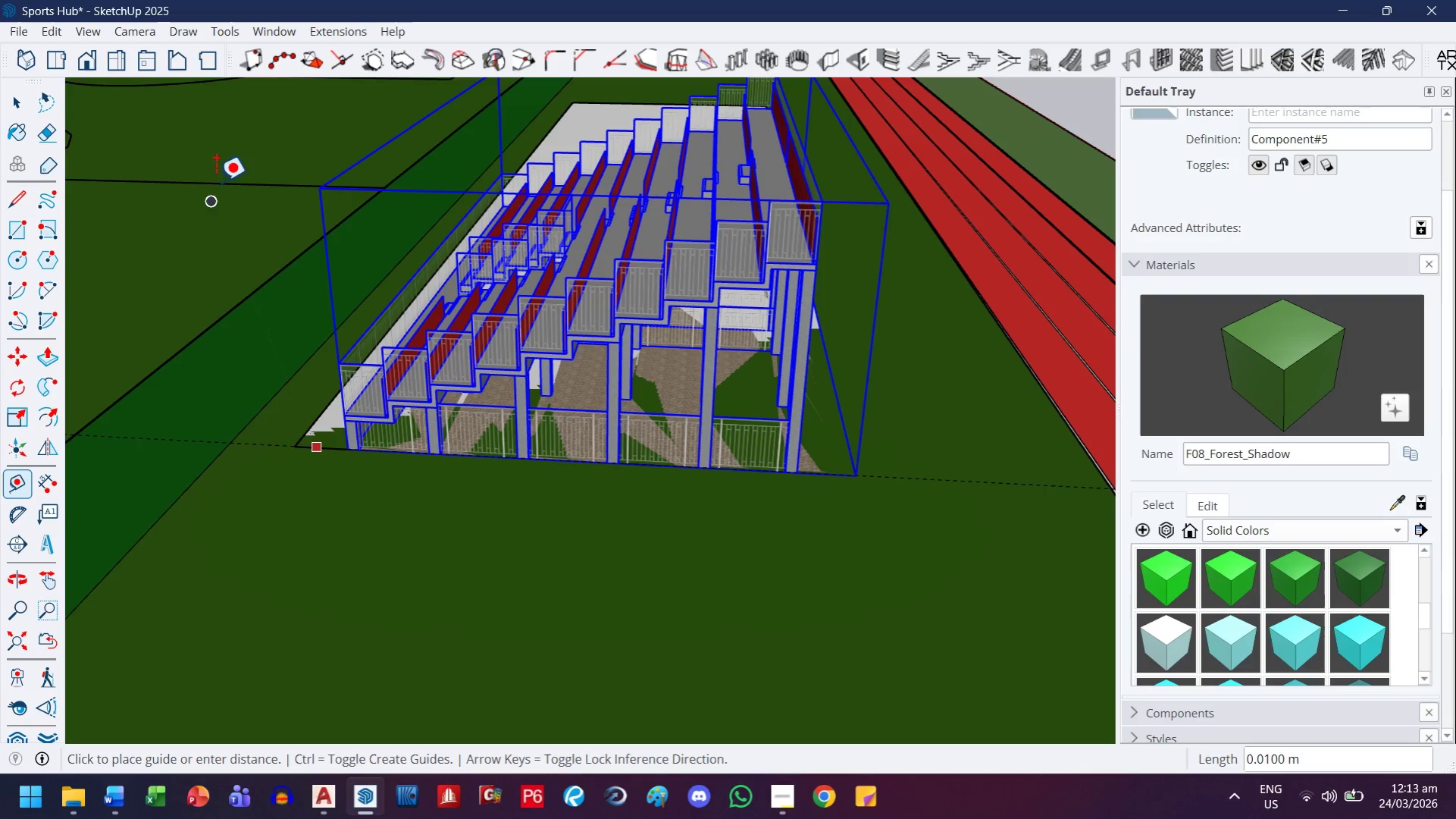 
key(Escape)
 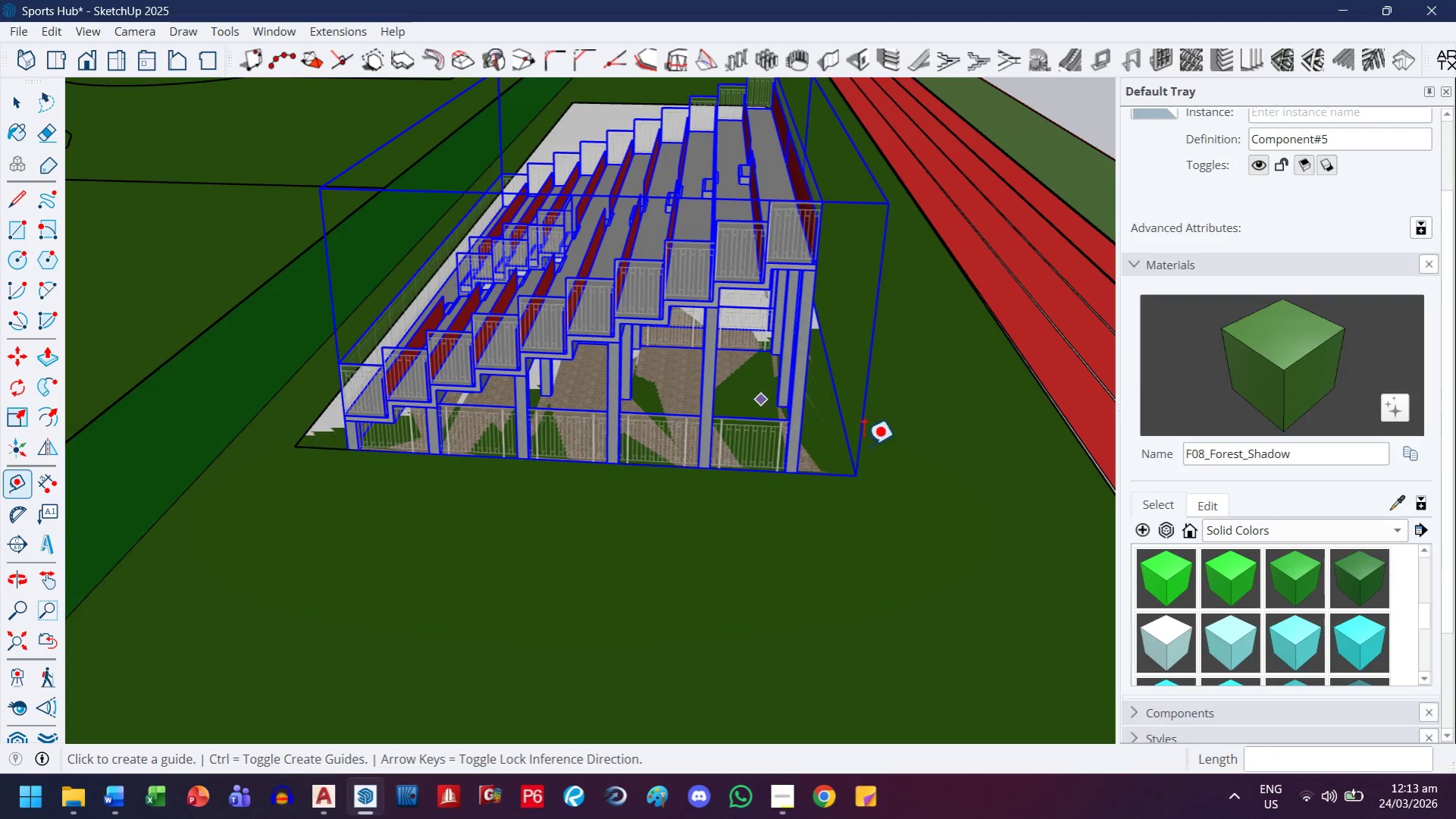 
key(Escape)
 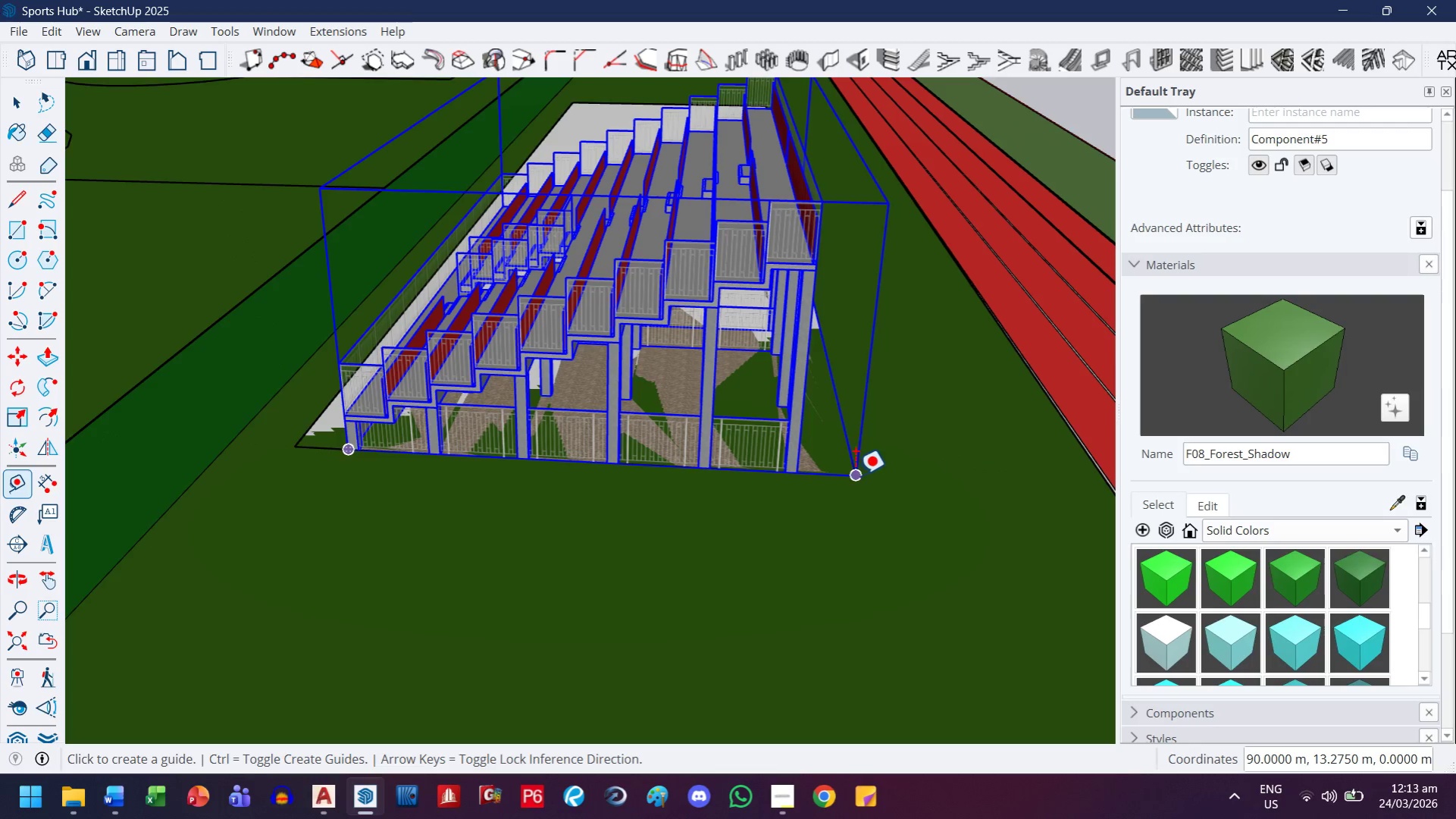 
left_click_drag(start_coordinate=[854, 476], to_coordinate=[854, 465])
 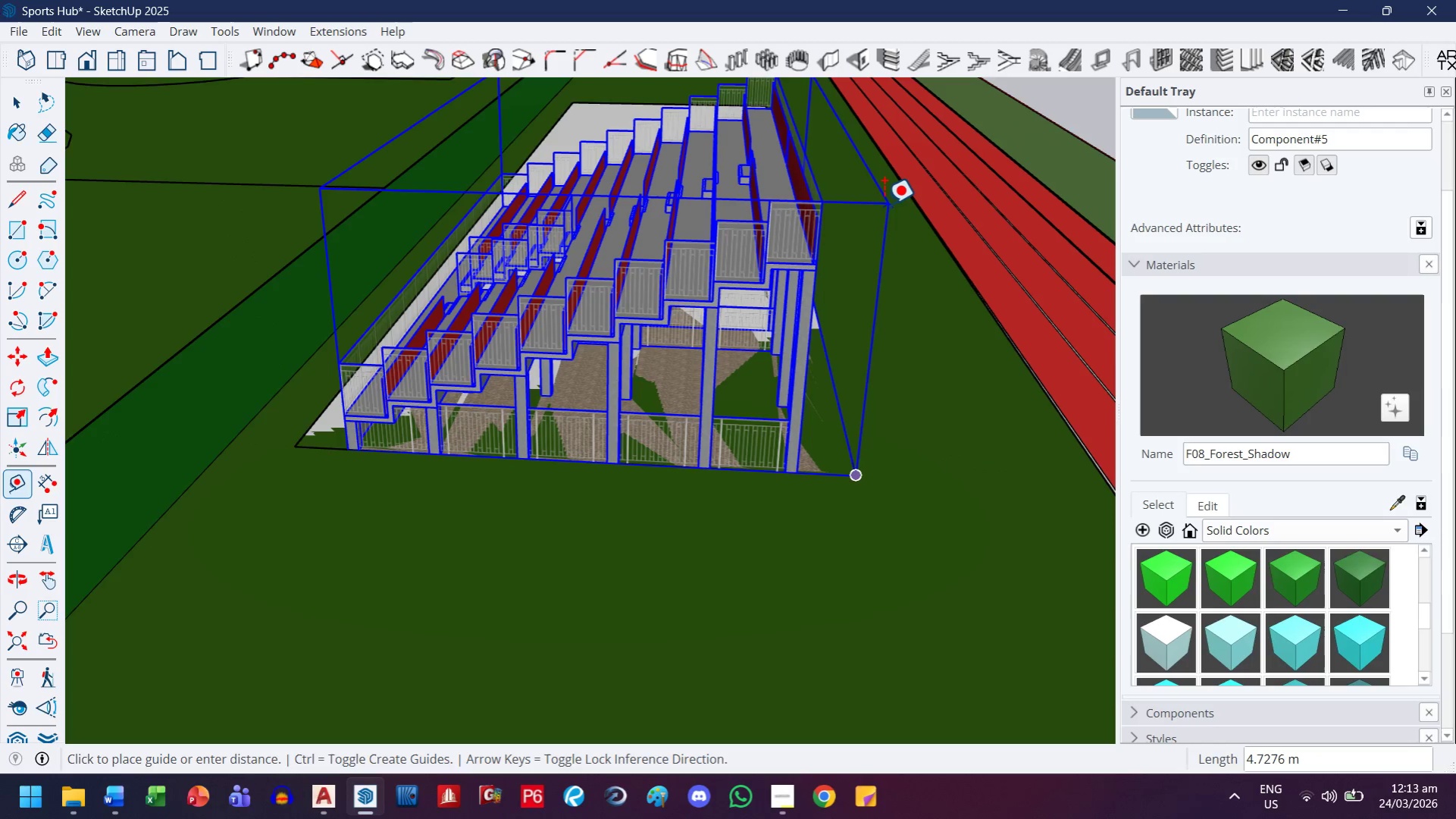 
left_click([882, 205])
 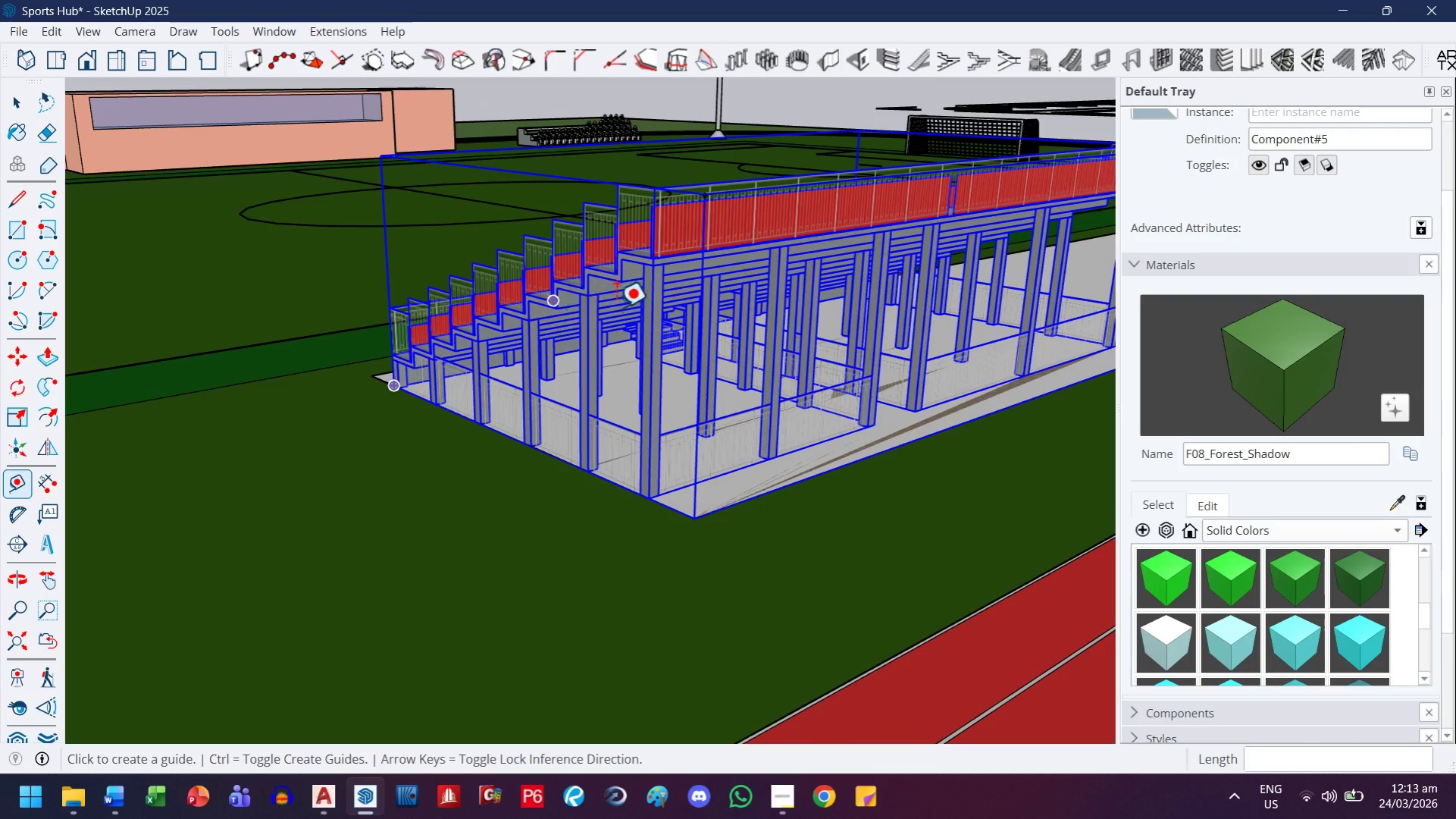 
key(Control+ControlLeft)
 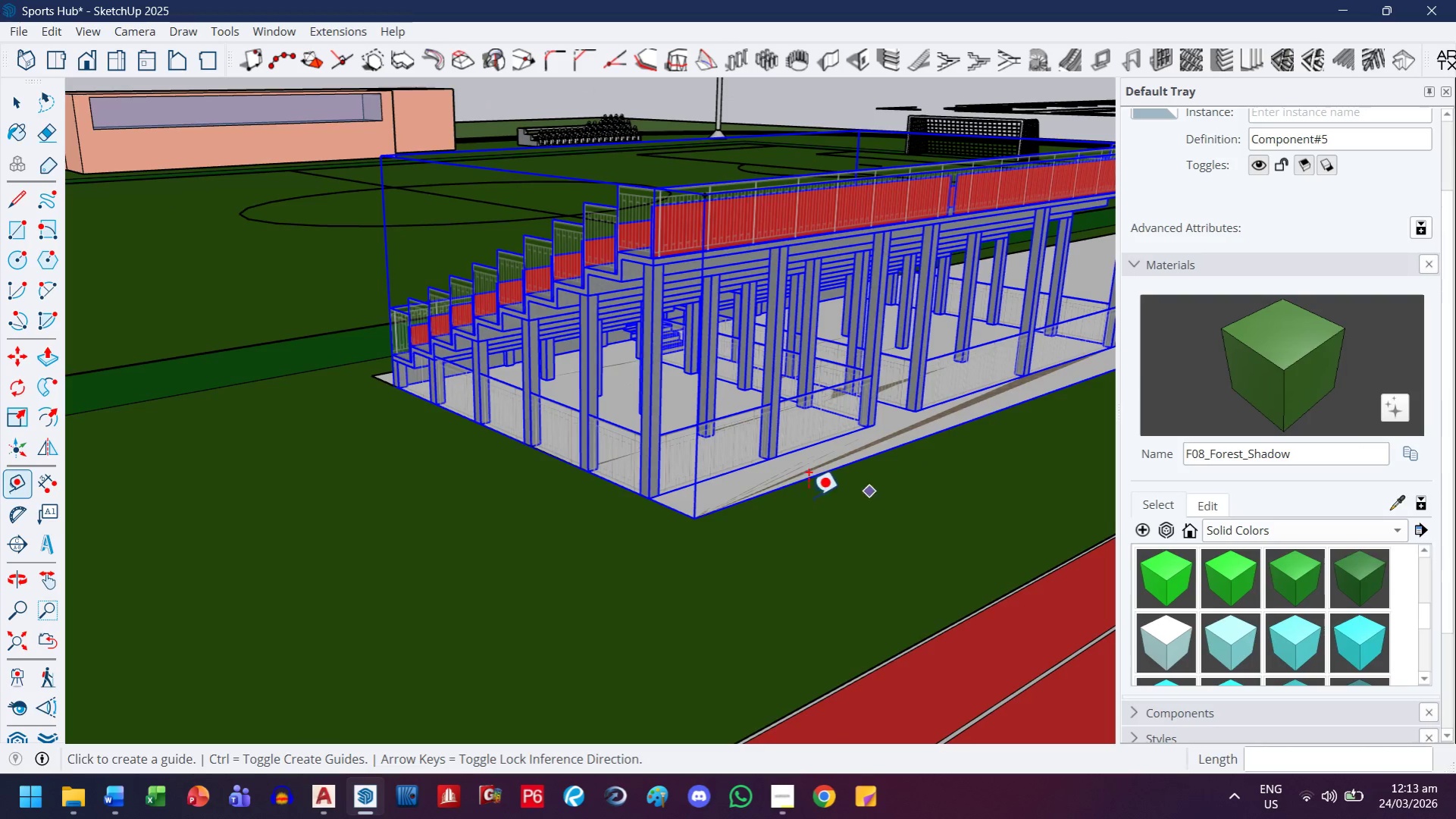 
key(Control+Z)
 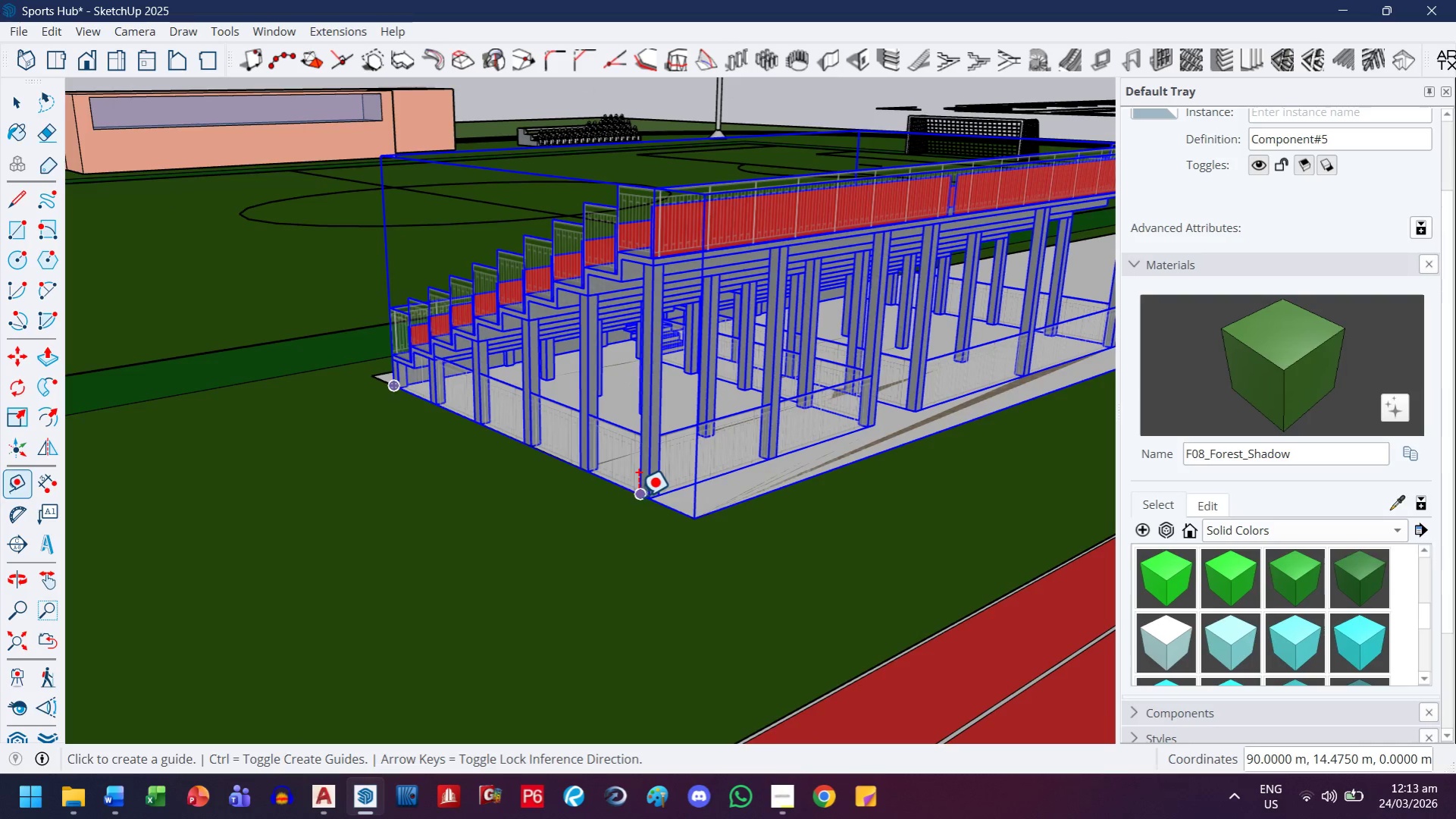 
scroll: coordinate [650, 481], scroll_direction: up, amount: 10.0
 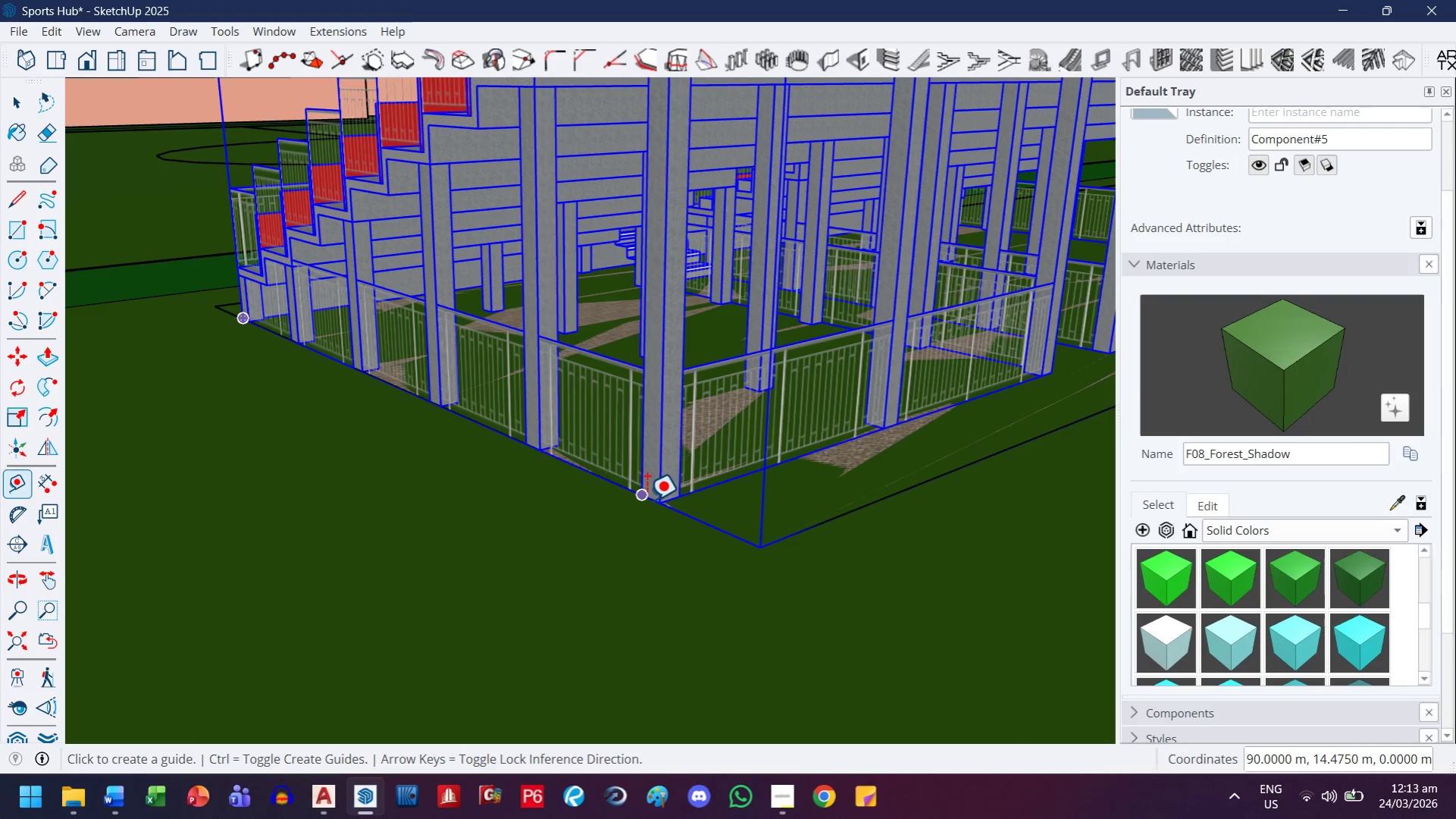 
left_click([646, 500])
 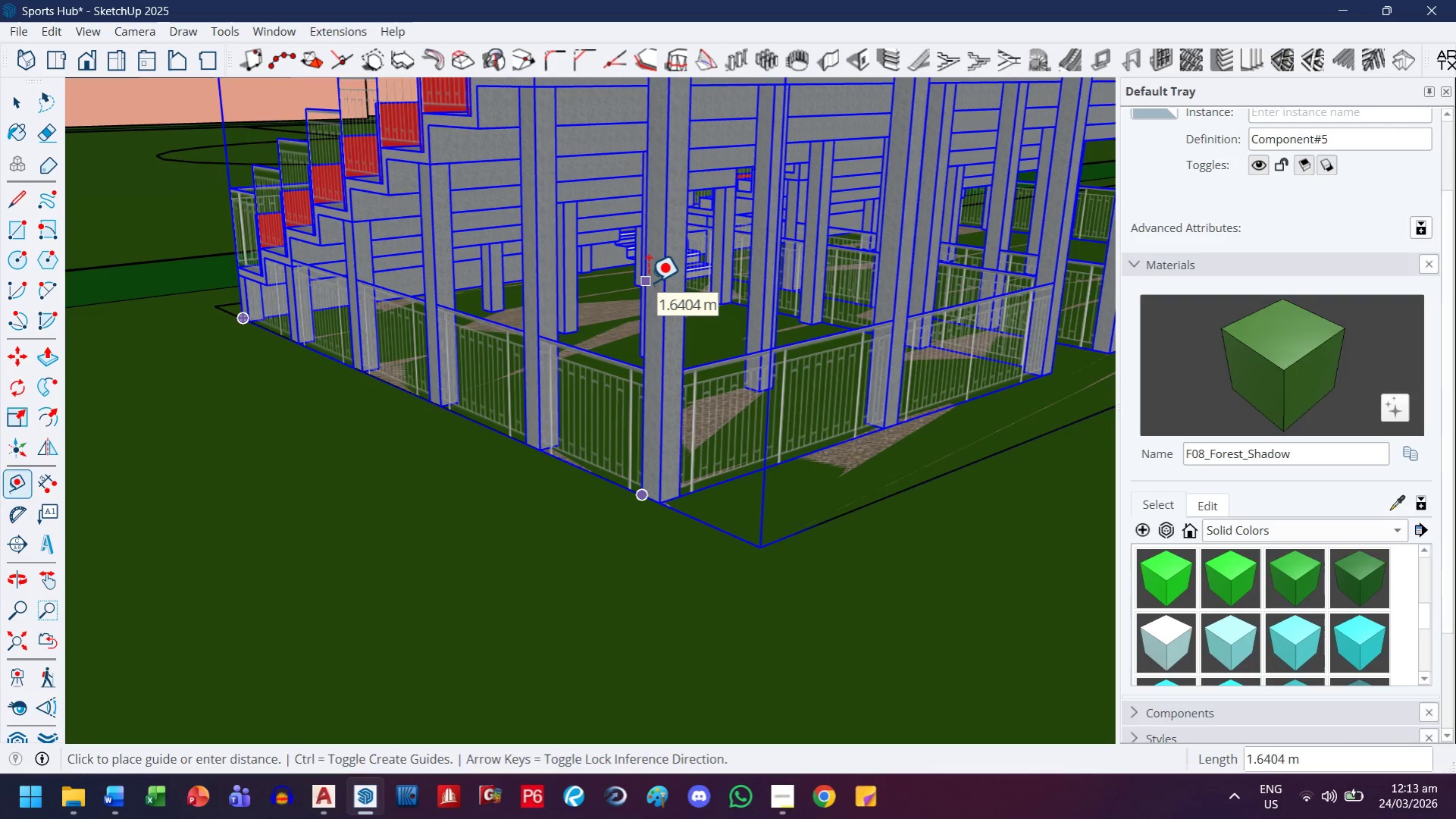 
key(ArrowUp)
 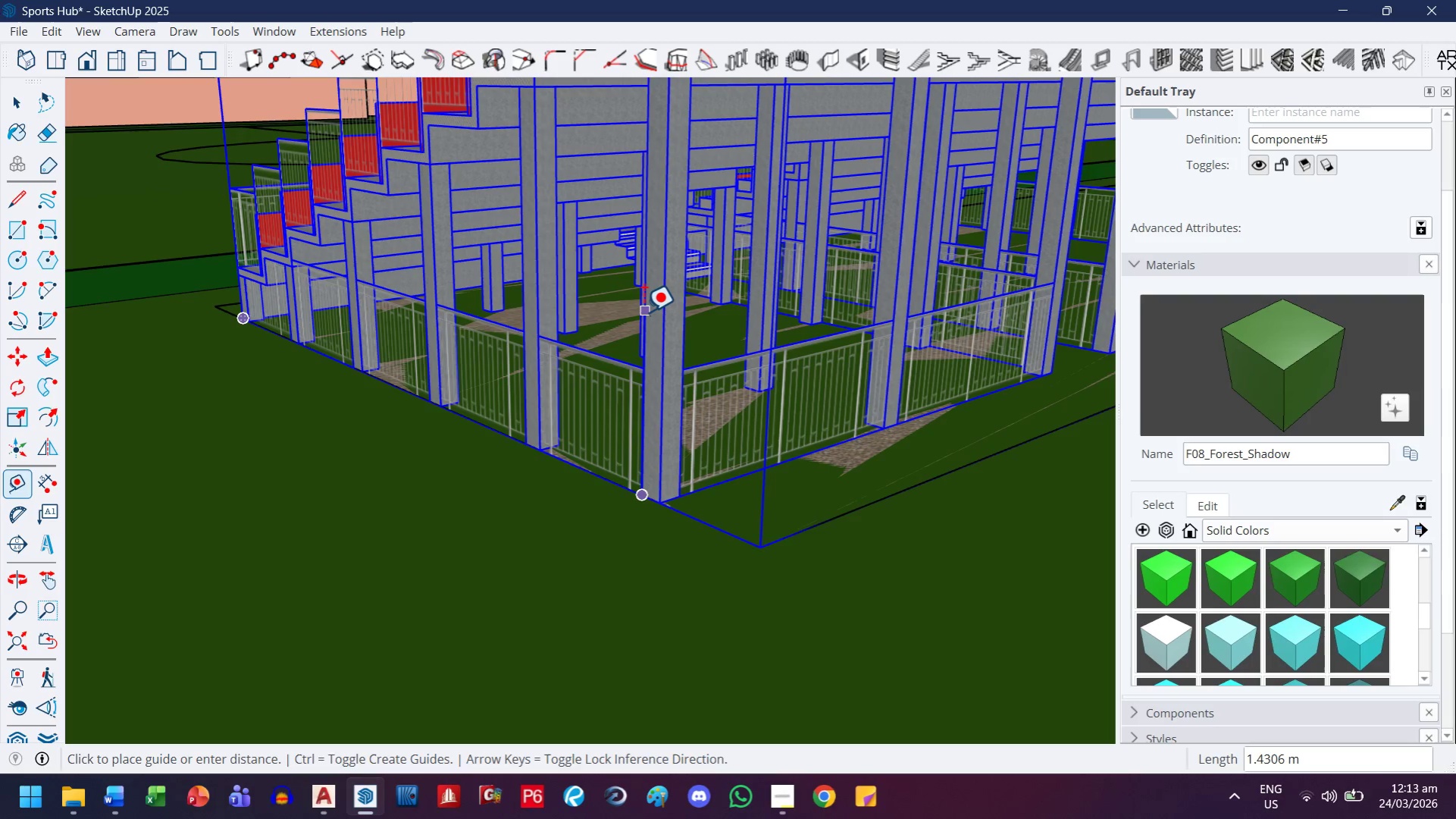 
key(H)
 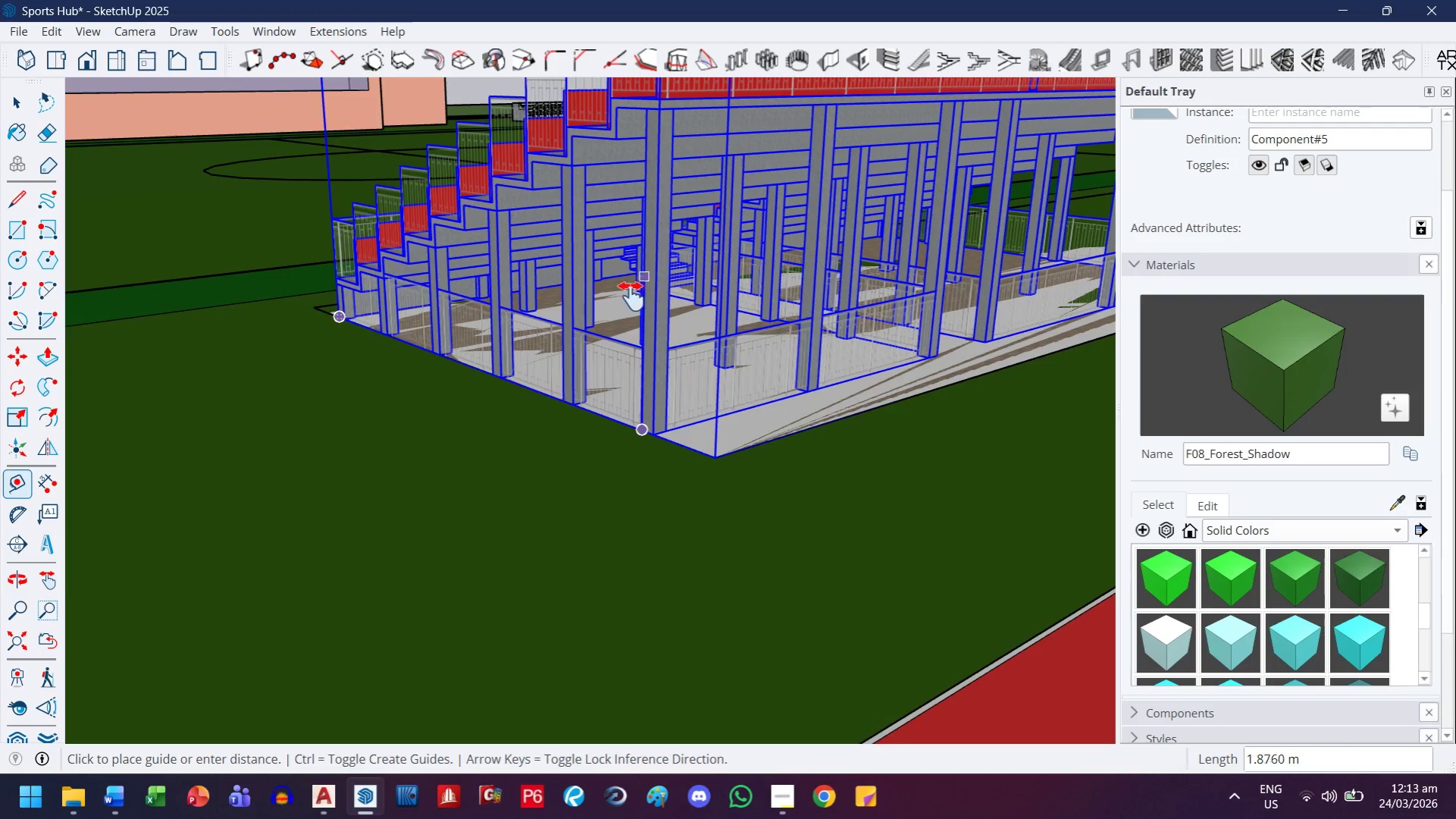 
left_click_drag(start_coordinate=[641, 270], to_coordinate=[615, 453])
 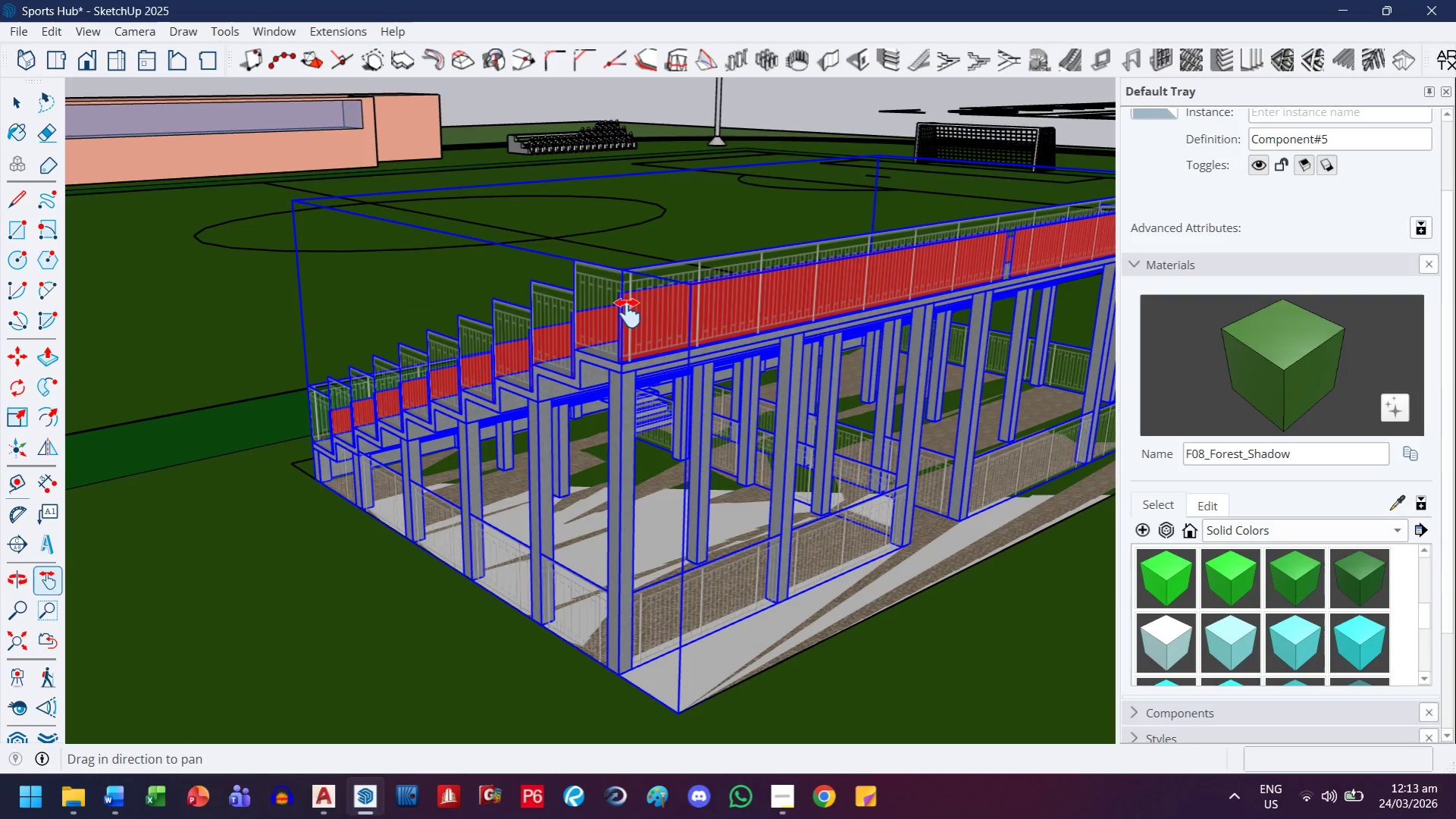 
scroll: coordinate [639, 312], scroll_direction: down, amount: 4.0
 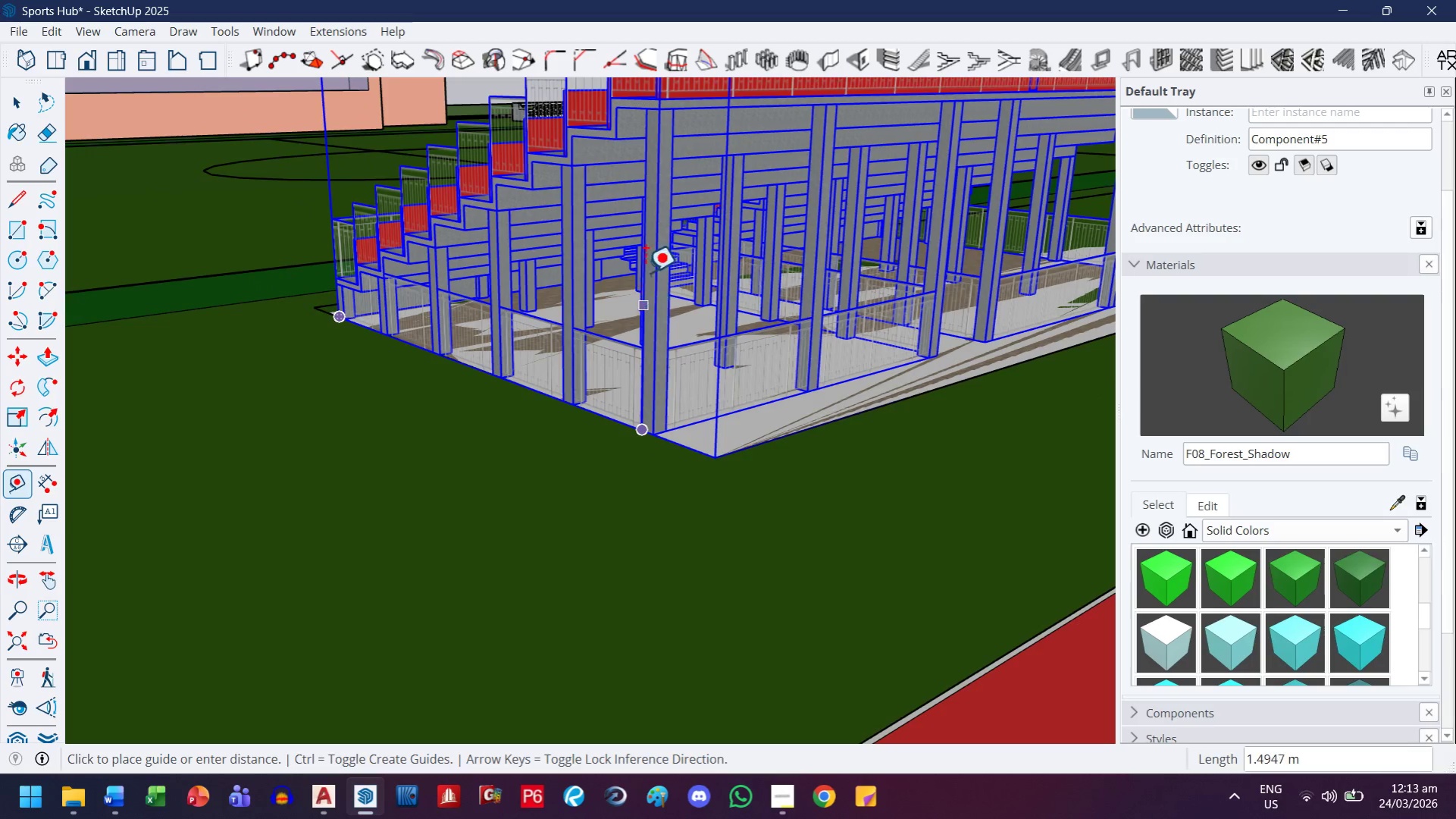 
key(Escape)
 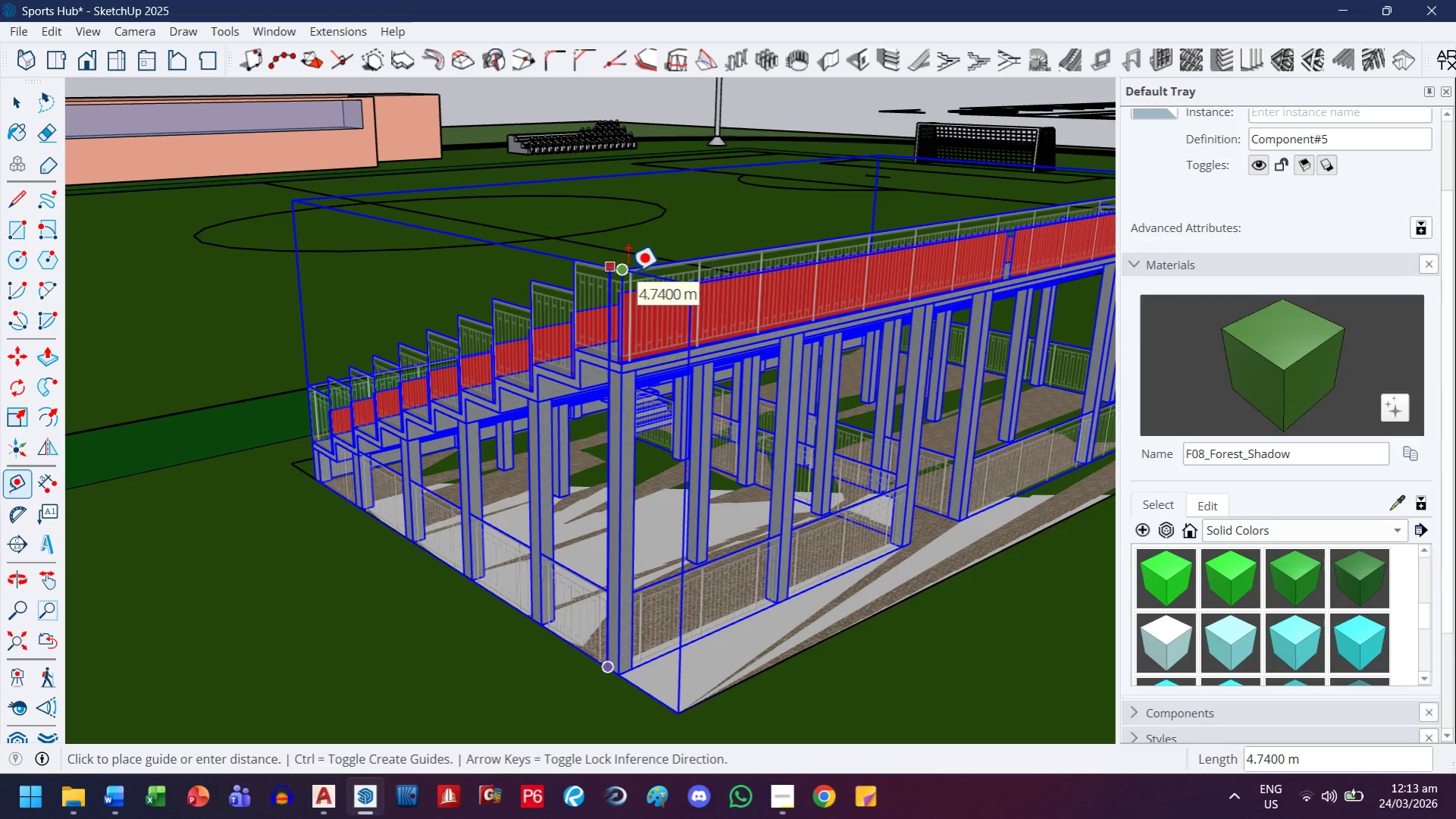 
wait(11.08)
 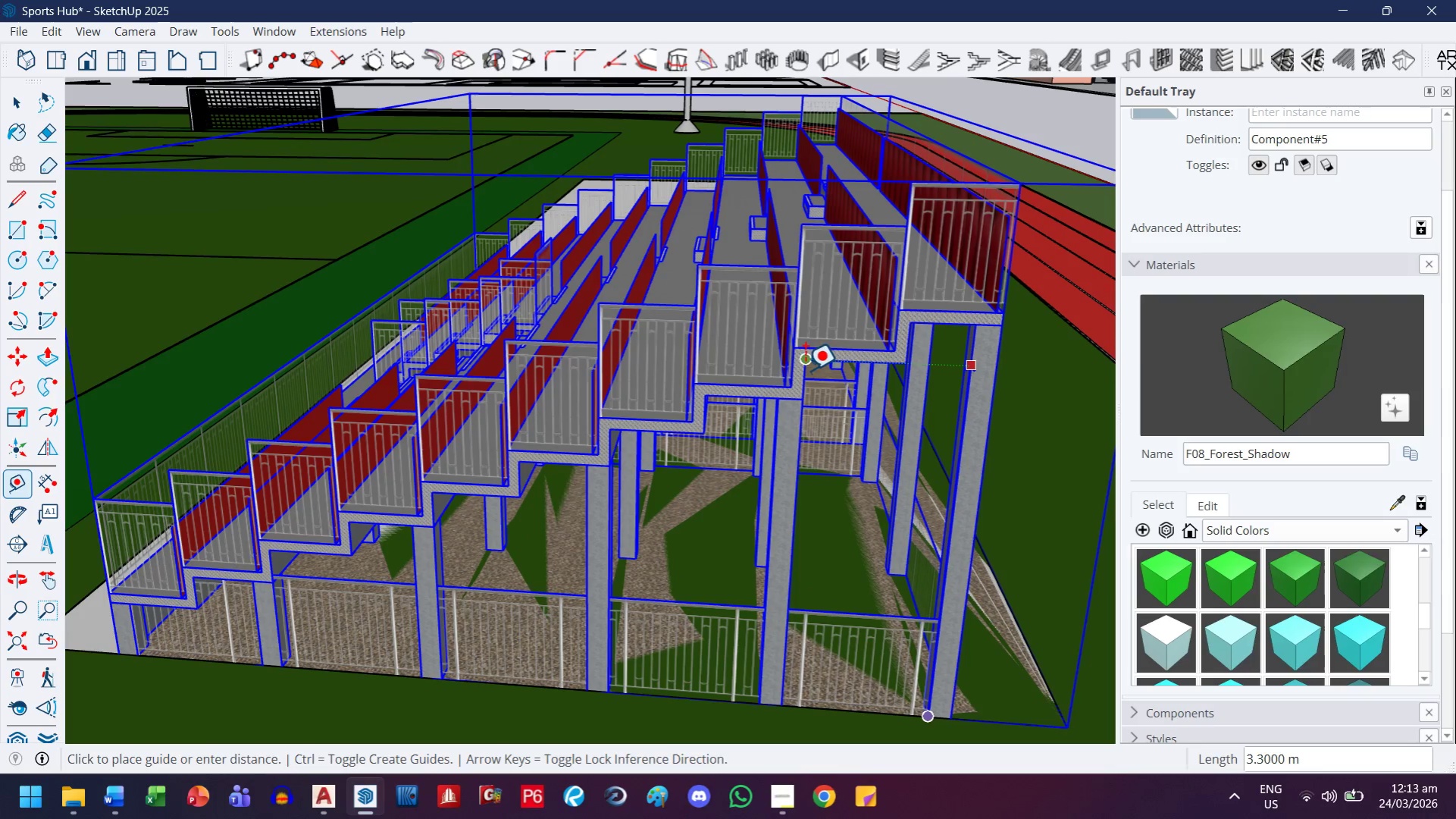 
key(Escape)
 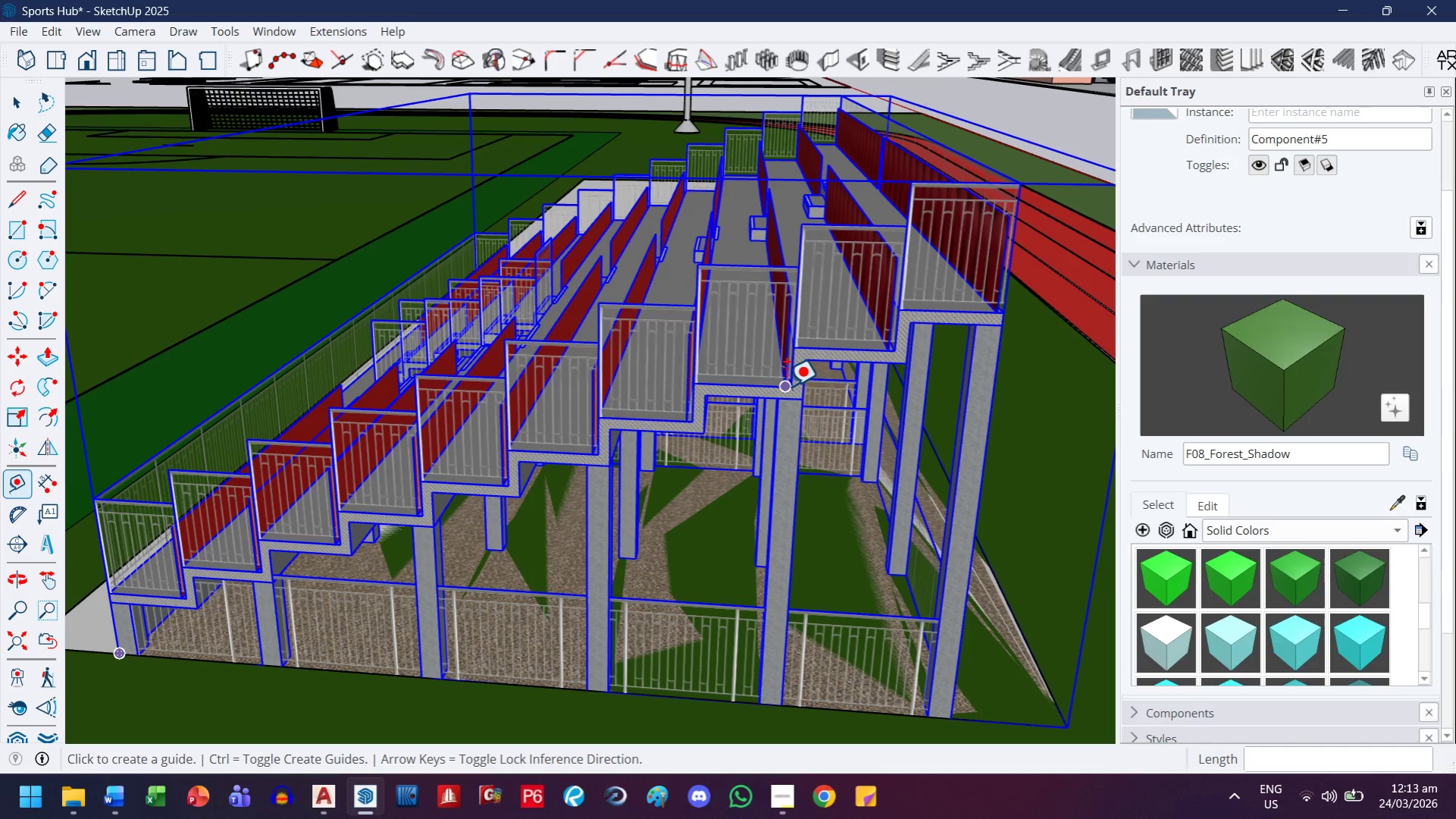 
scroll: coordinate [804, 368], scroll_direction: up, amount: 4.0
 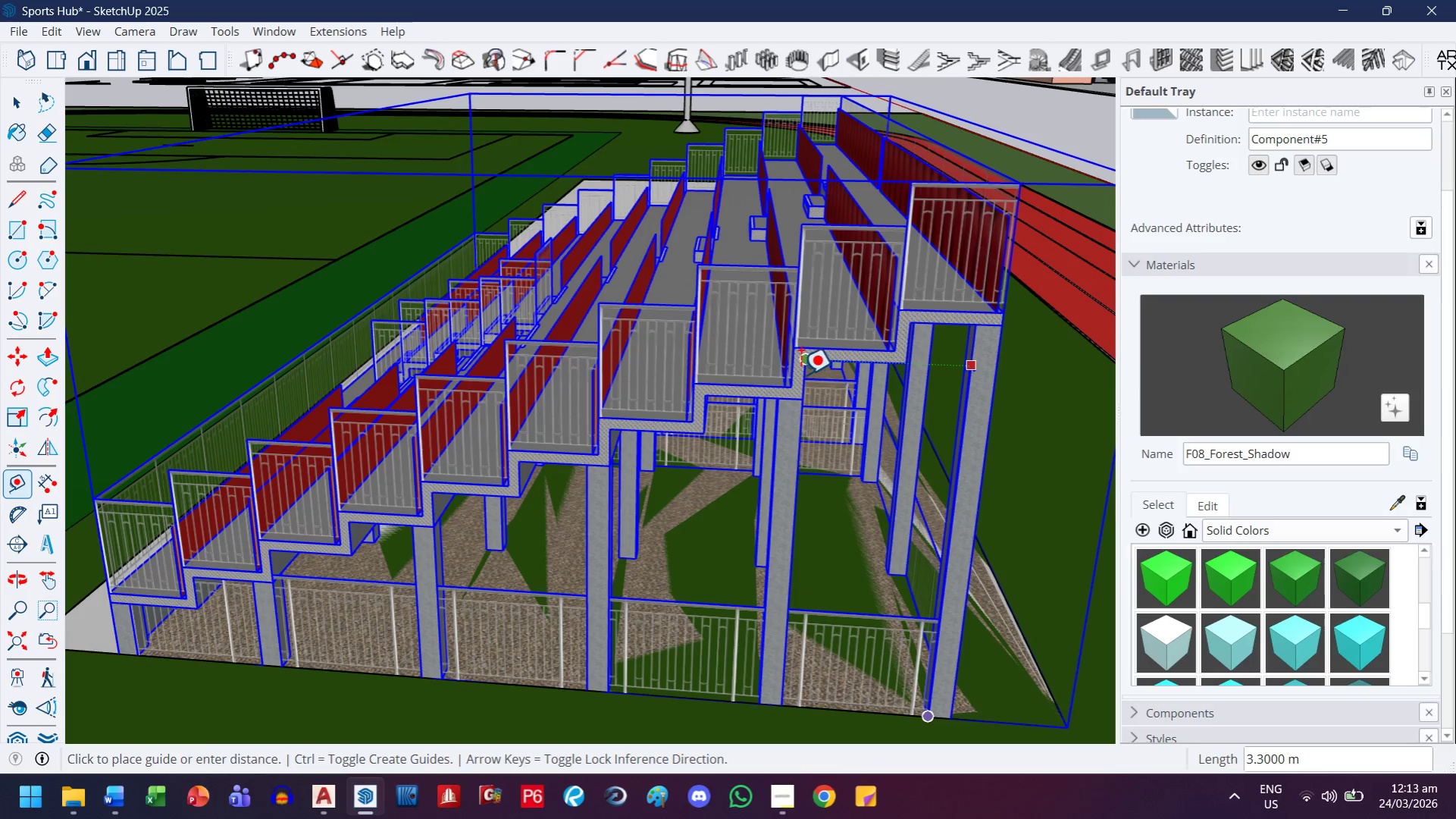 
left_click([785, 386])
 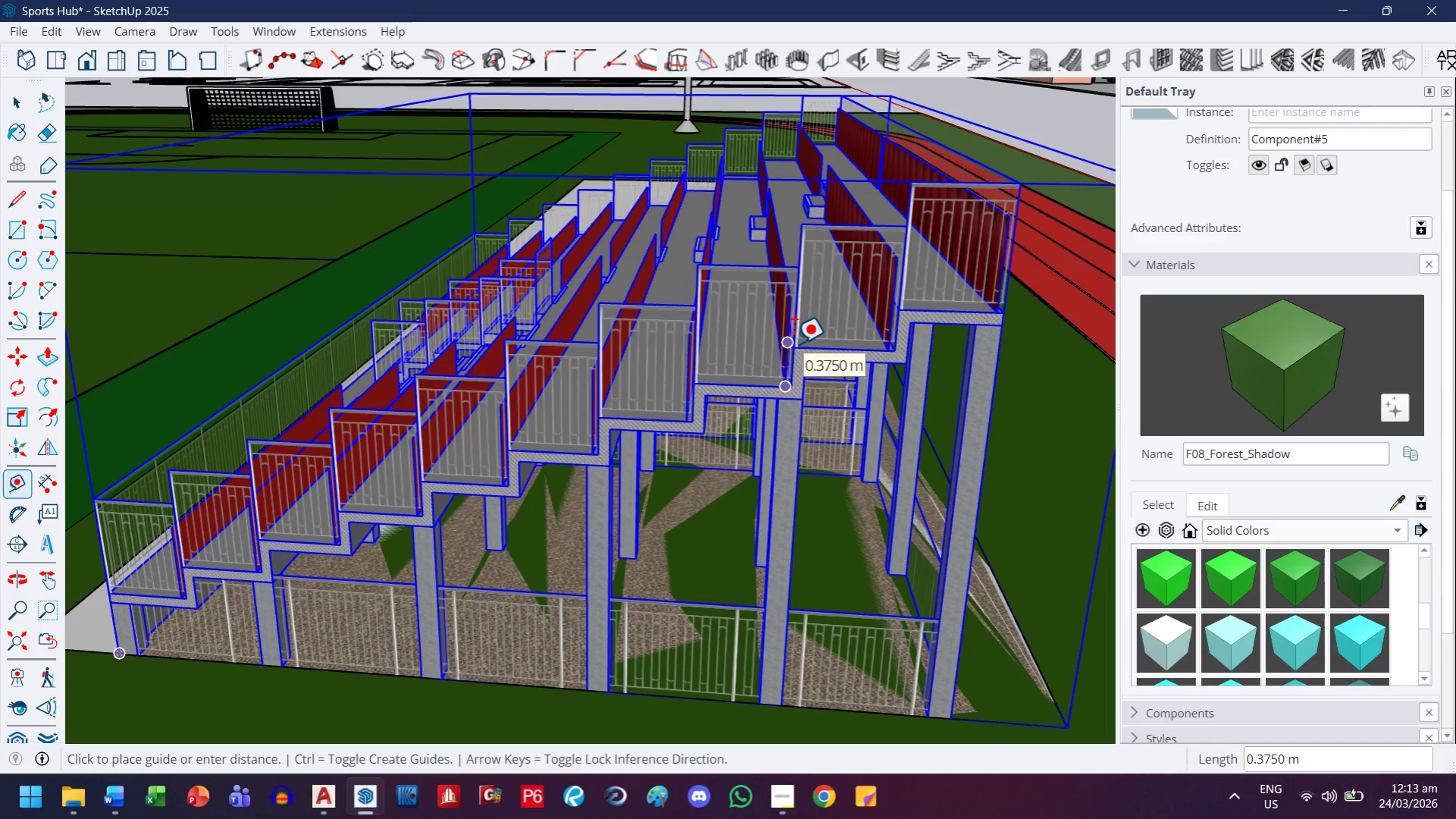 
scroll: coordinate [793, 344], scroll_direction: down, amount: 4.0
 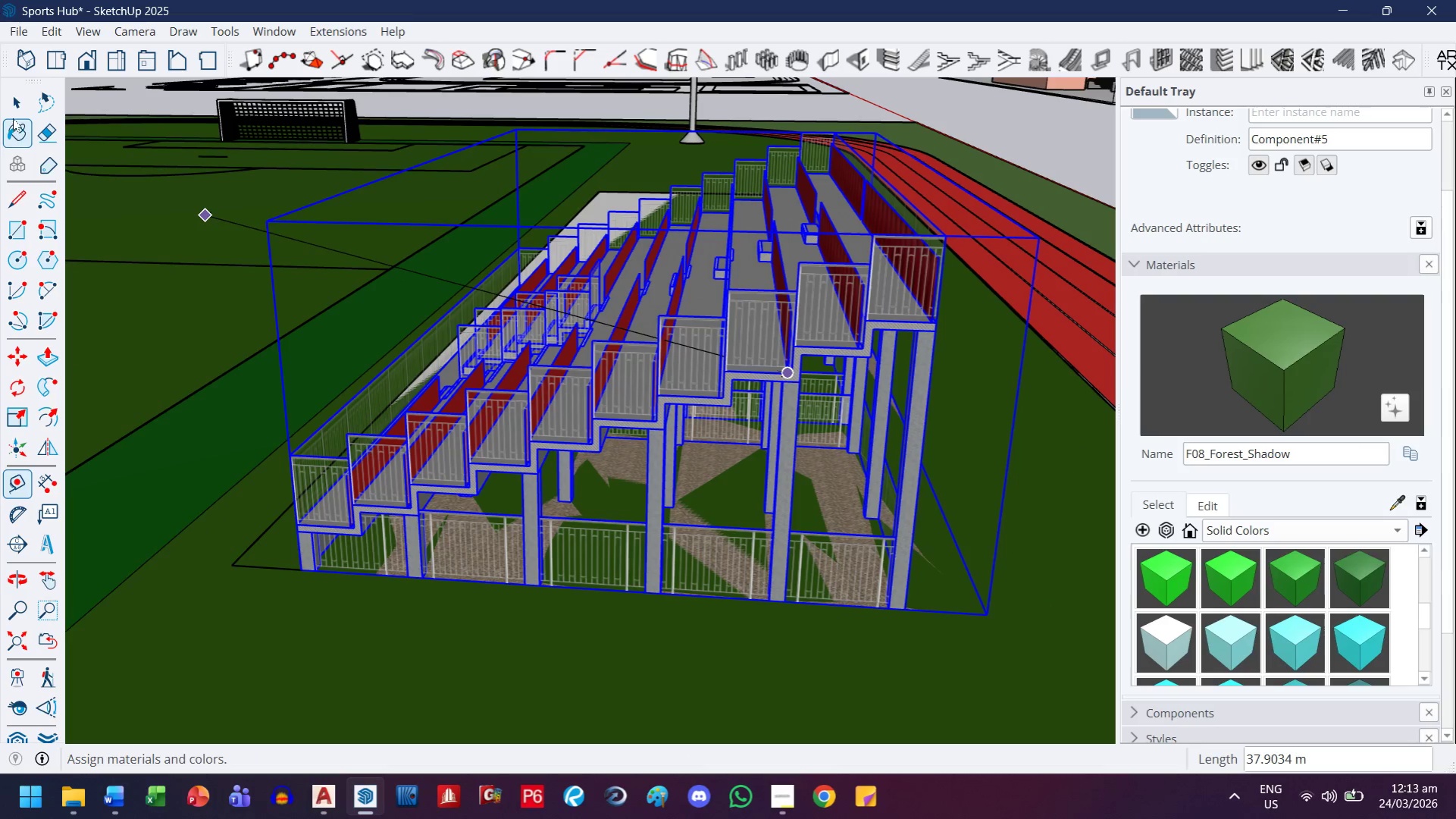 
left_click([18, 105])
 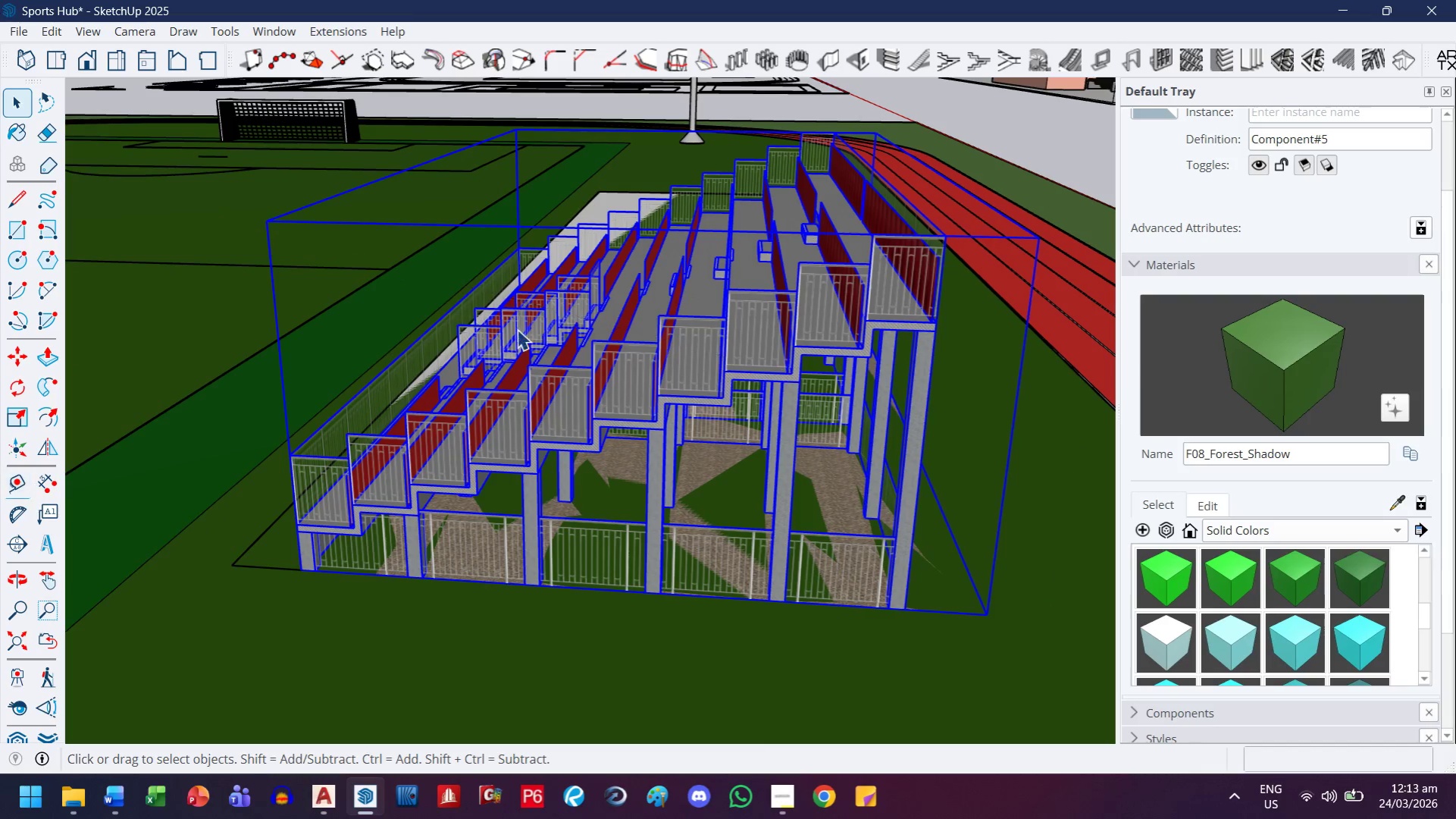 
scroll: coordinate [518, 325], scroll_direction: down, amount: 3.0
 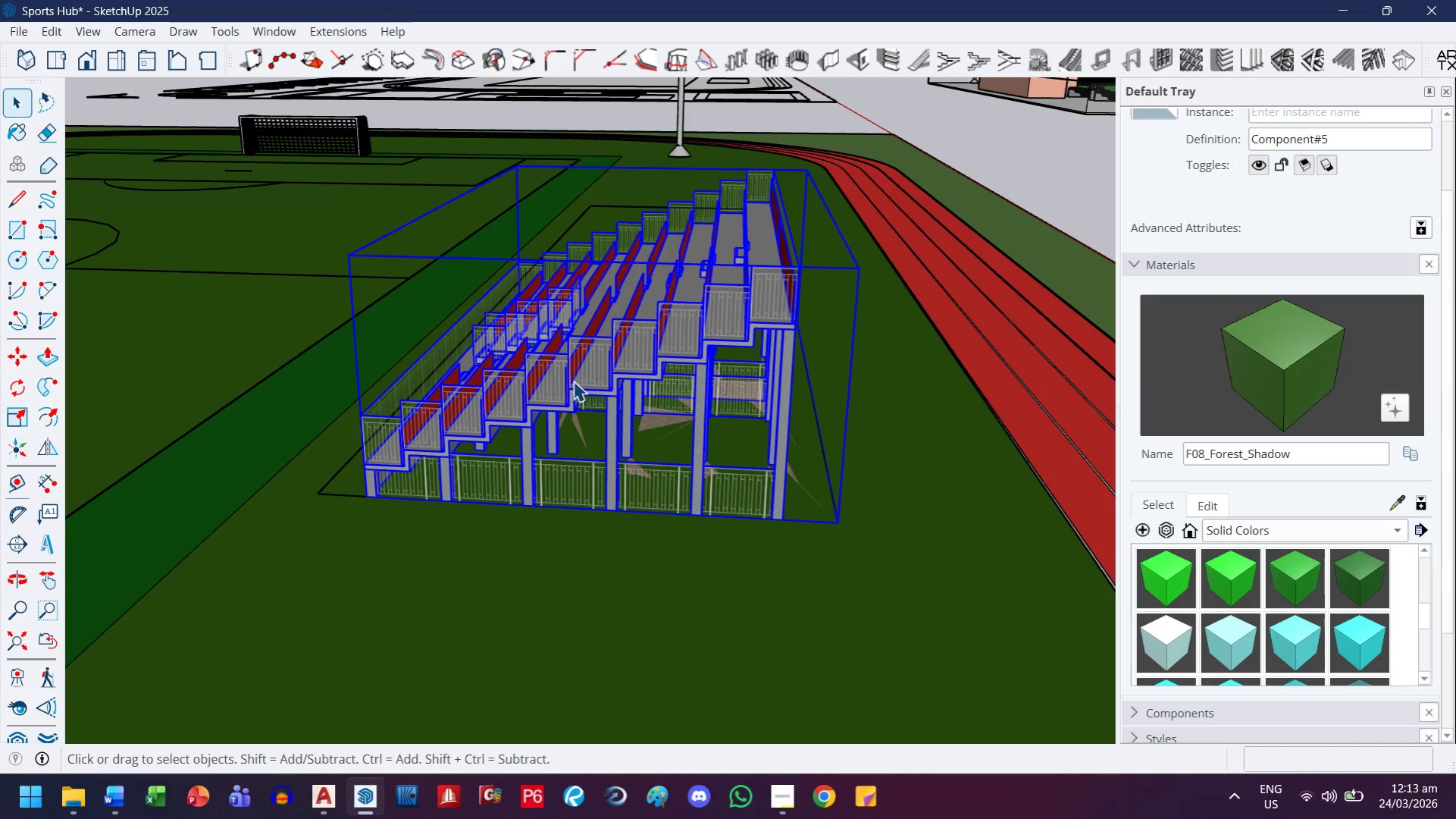 
key(Escape)
 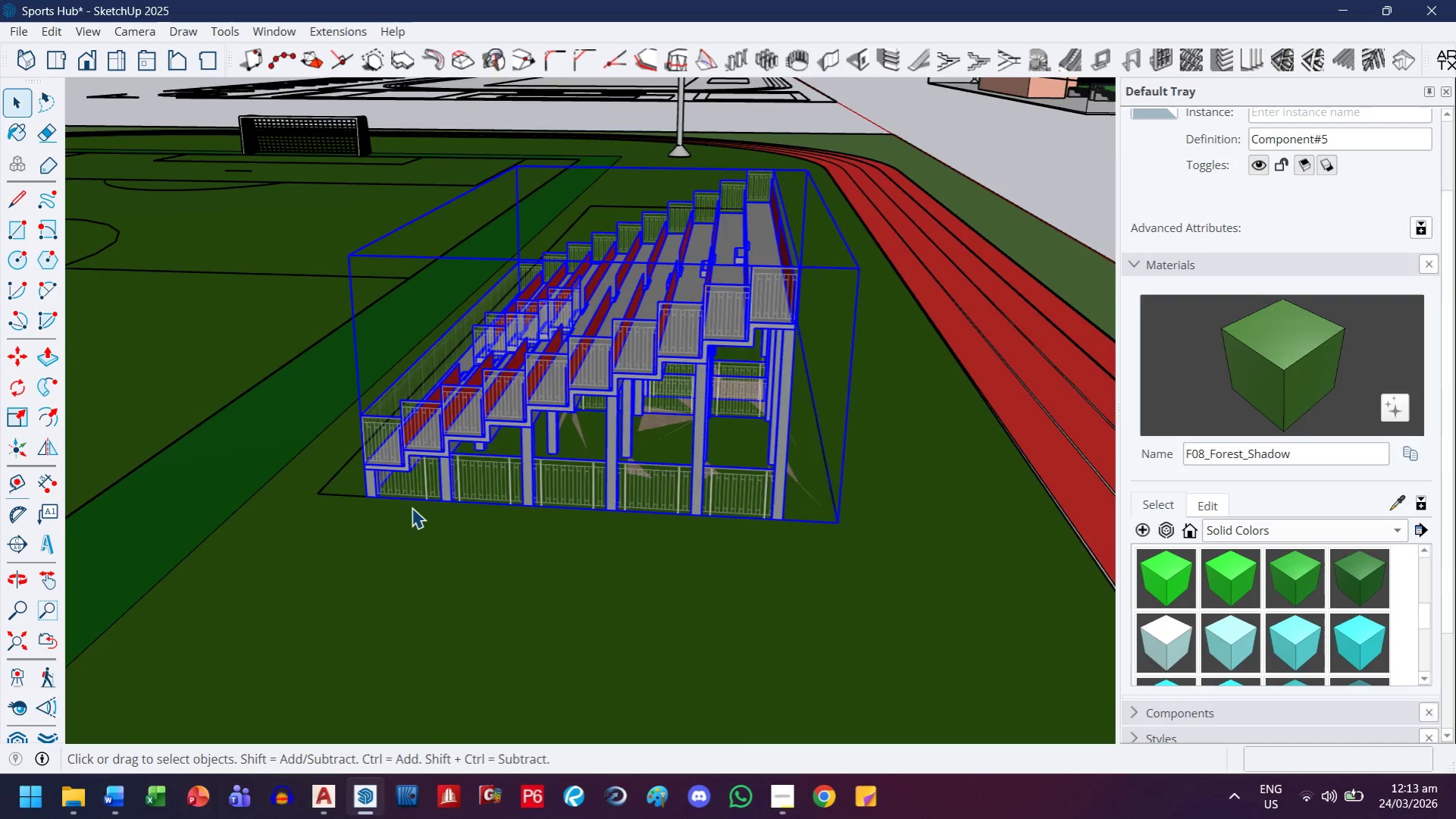 
scroll: coordinate [413, 509], scroll_direction: up, amount: 3.0
 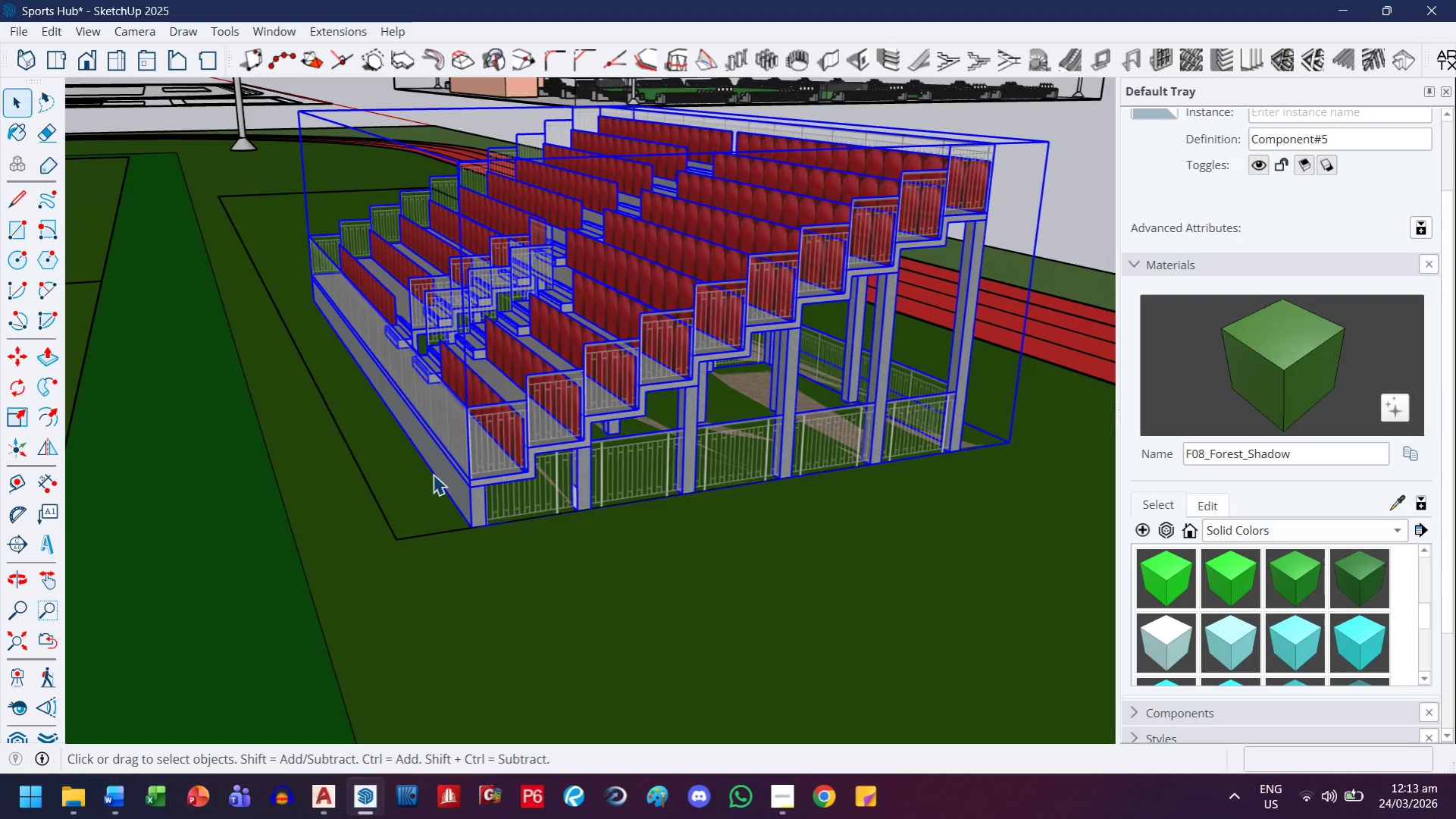 
key(S)
 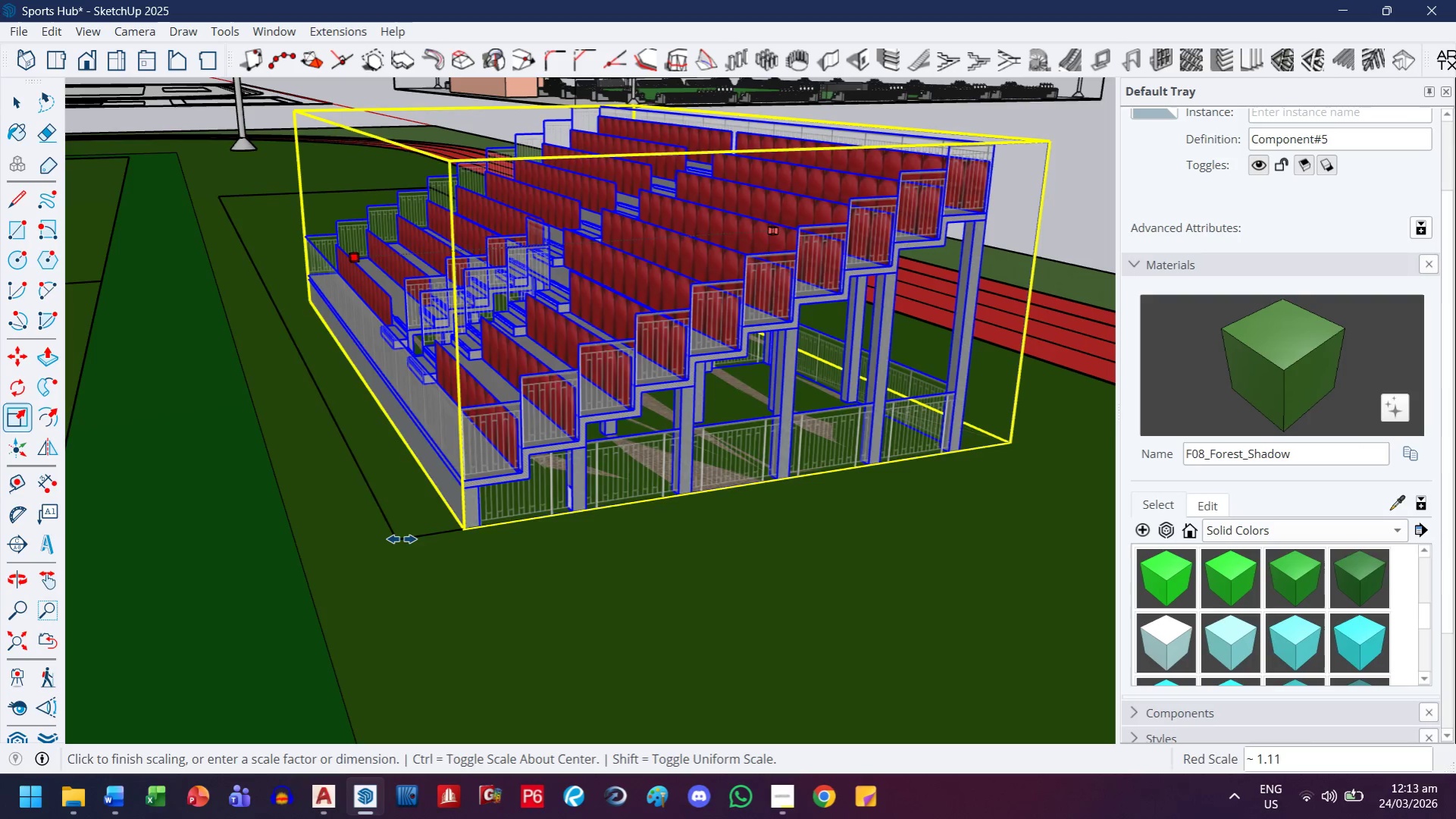 
left_click([400, 540])
 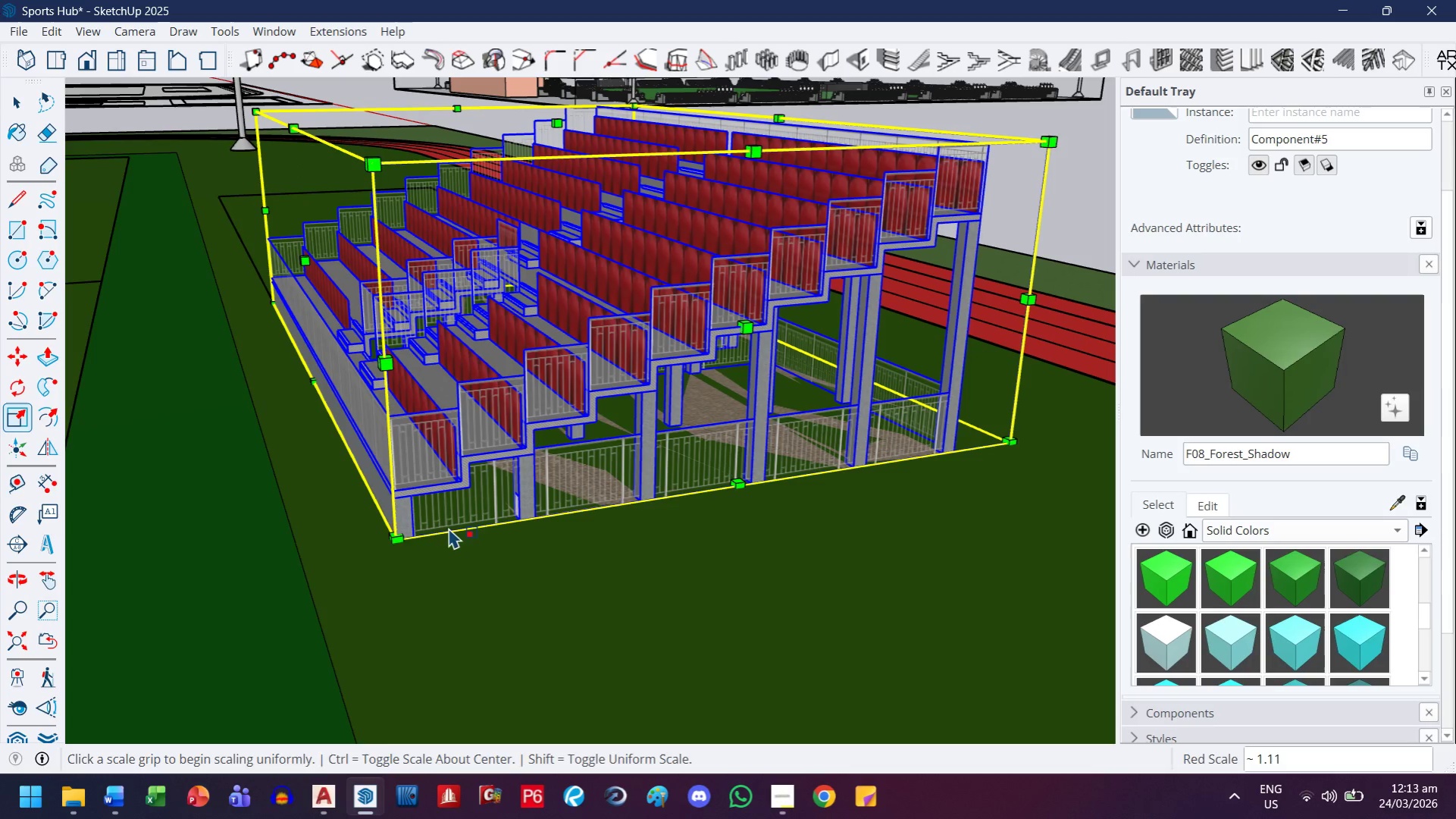 
scroll: coordinate [448, 527], scroll_direction: down, amount: 4.0
 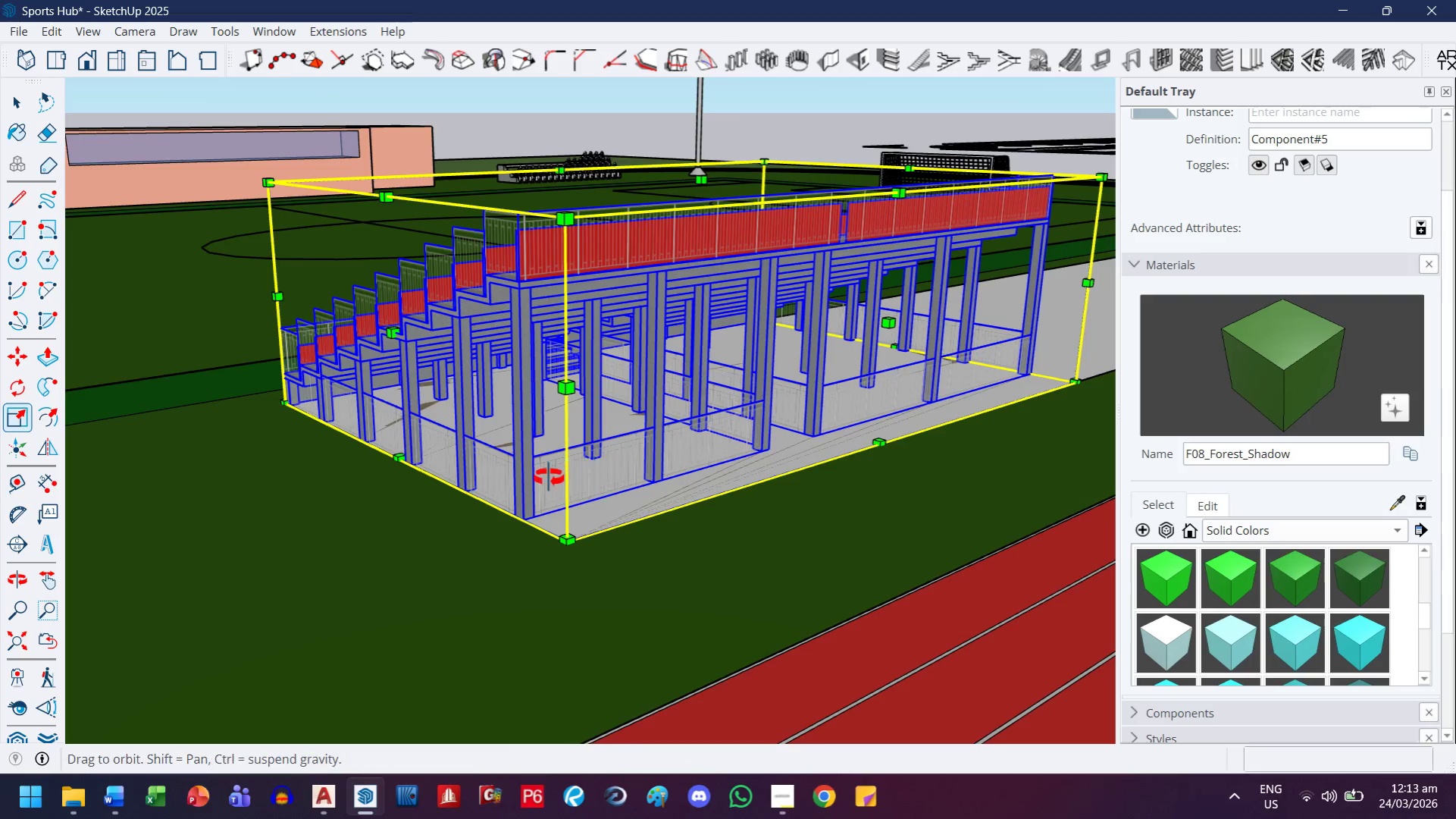 
key(H)
 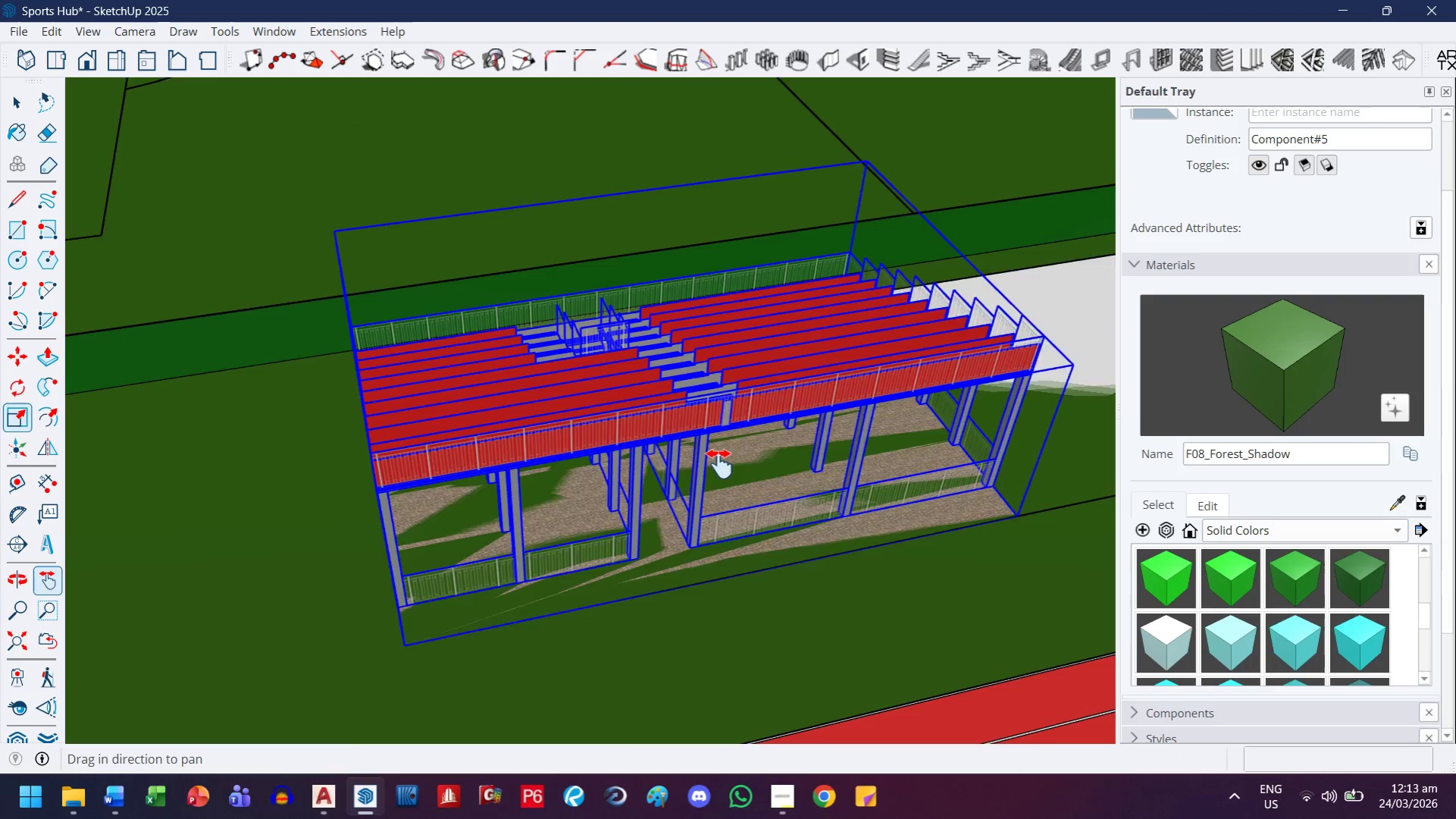 
left_click_drag(start_coordinate=[727, 462], to_coordinate=[61, 597])
 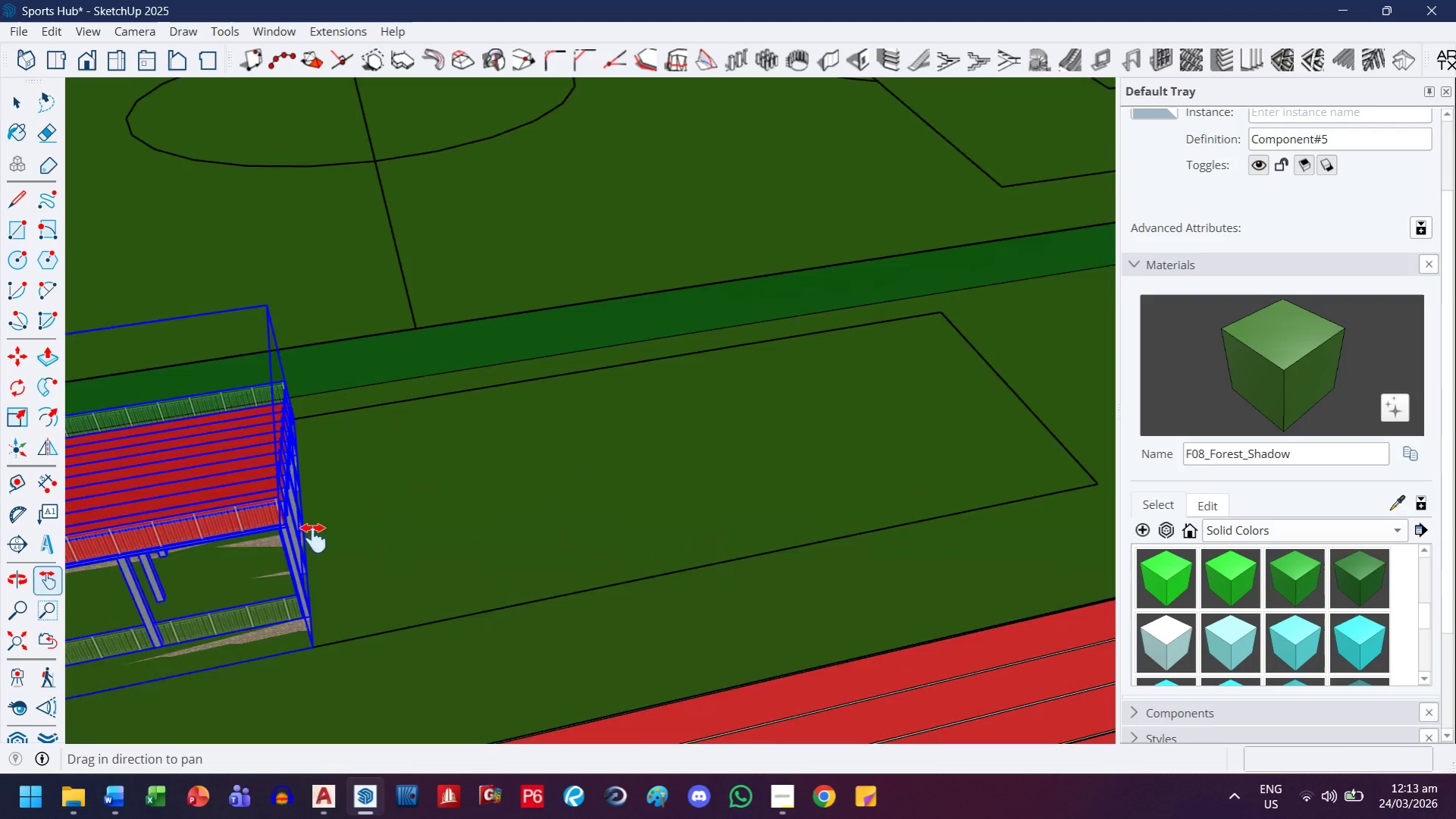 
scroll: coordinate [394, 642], scroll_direction: down, amount: 3.0
 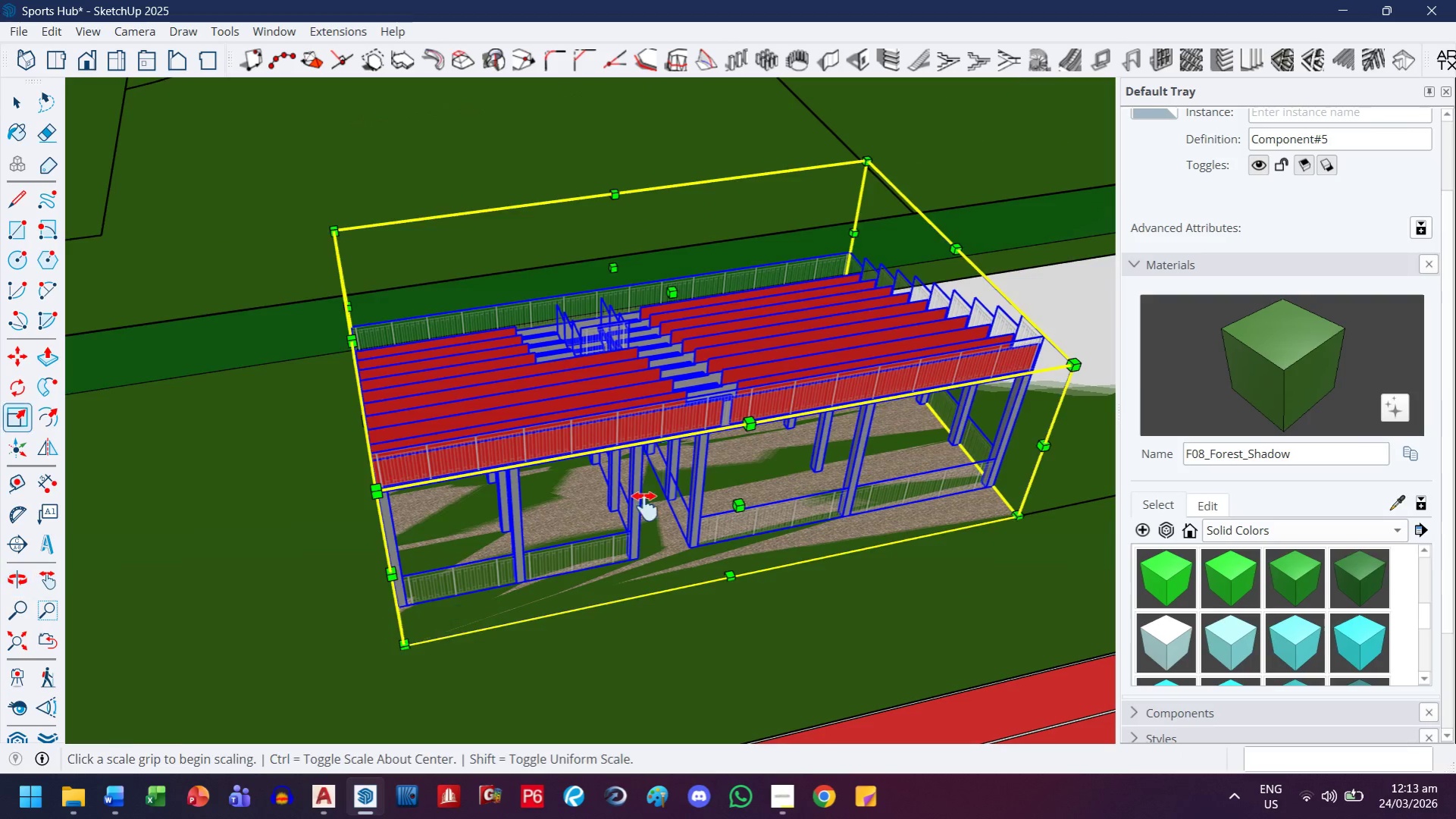 
left_click_drag(start_coordinate=[378, 517], to_coordinate=[552, 503])
 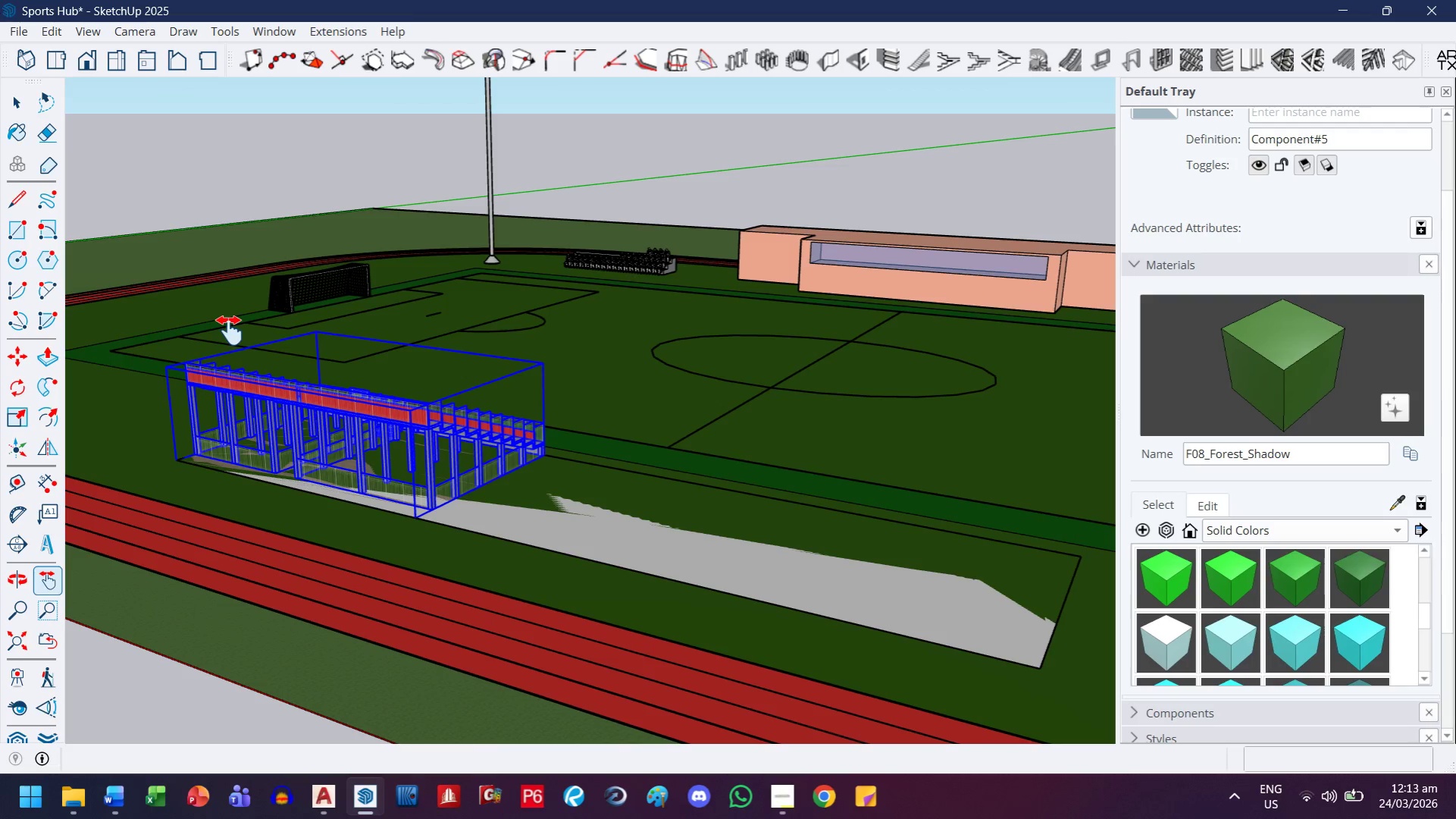 
scroll: coordinate [314, 538], scroll_direction: down, amount: 5.0
 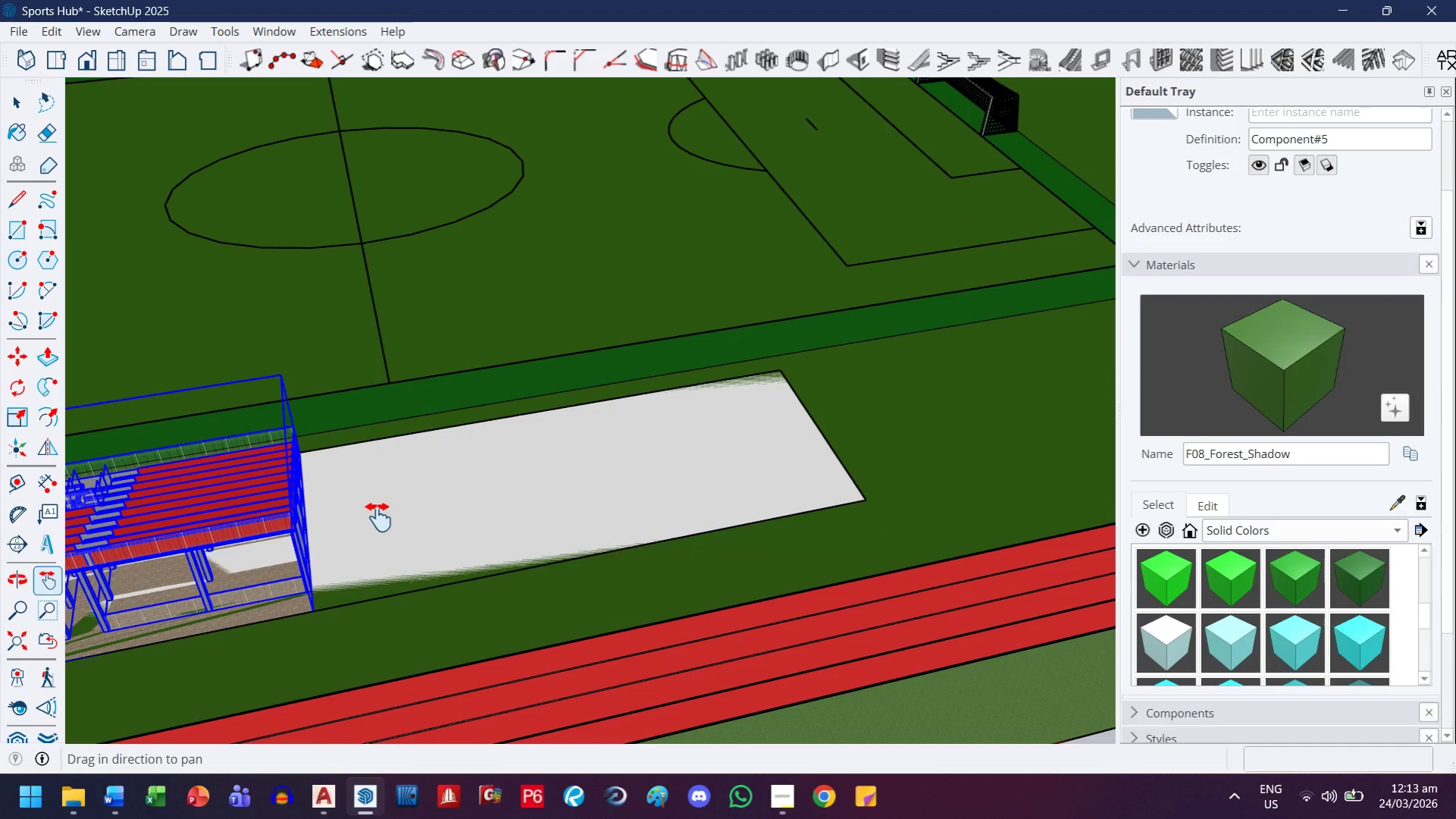 
wait(7.59)
 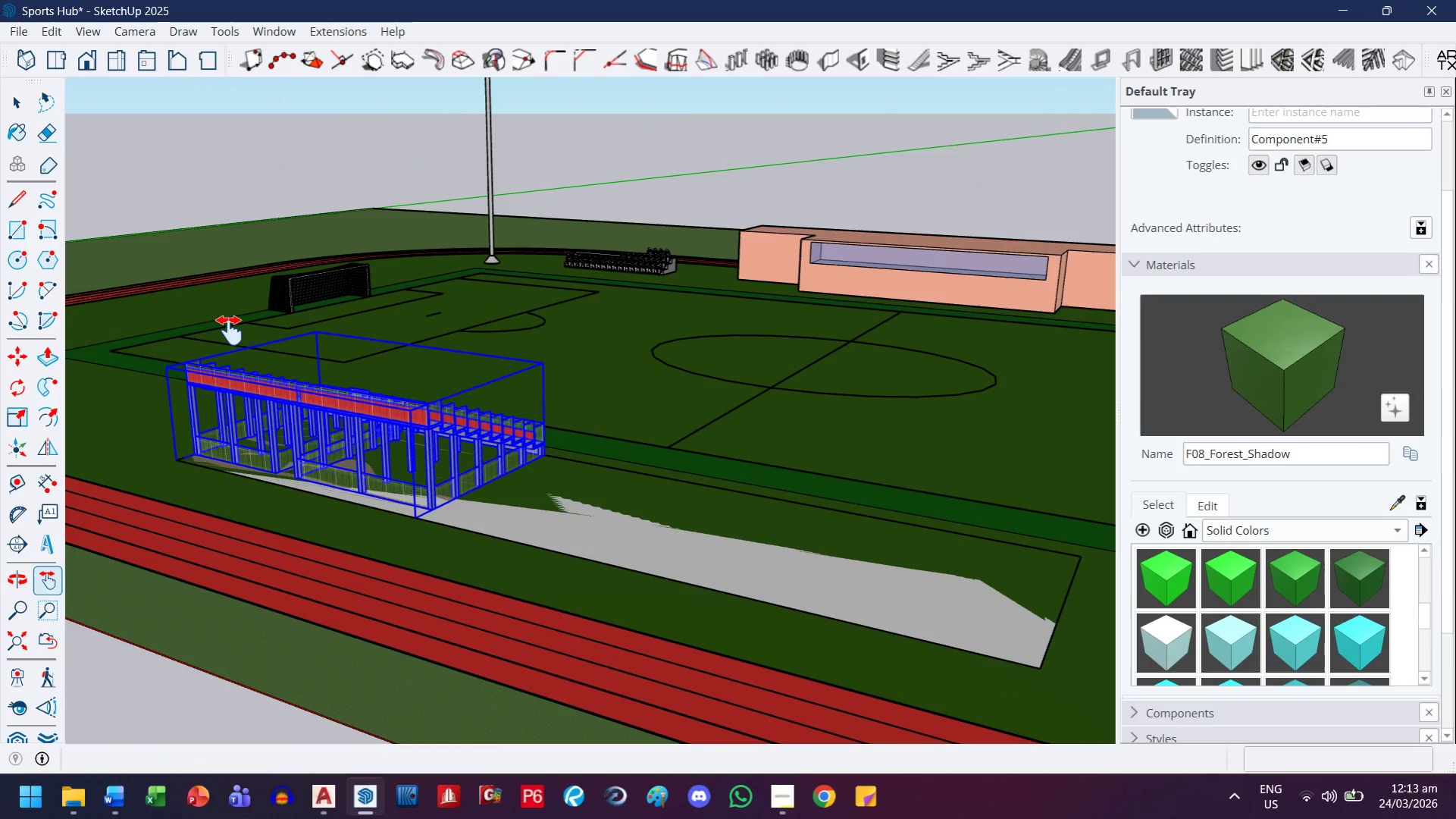 
key(Escape)
 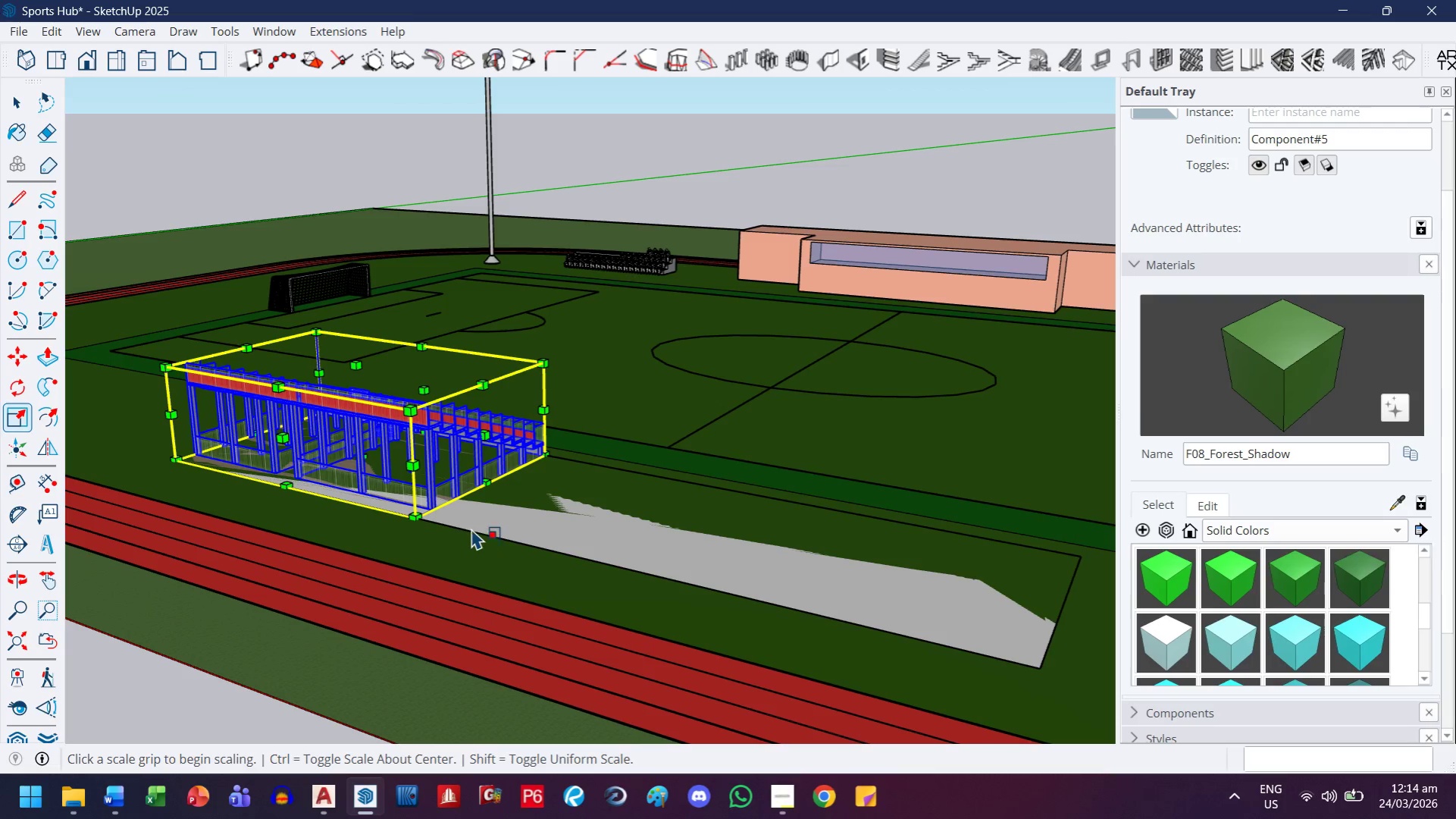 
key(Escape)
 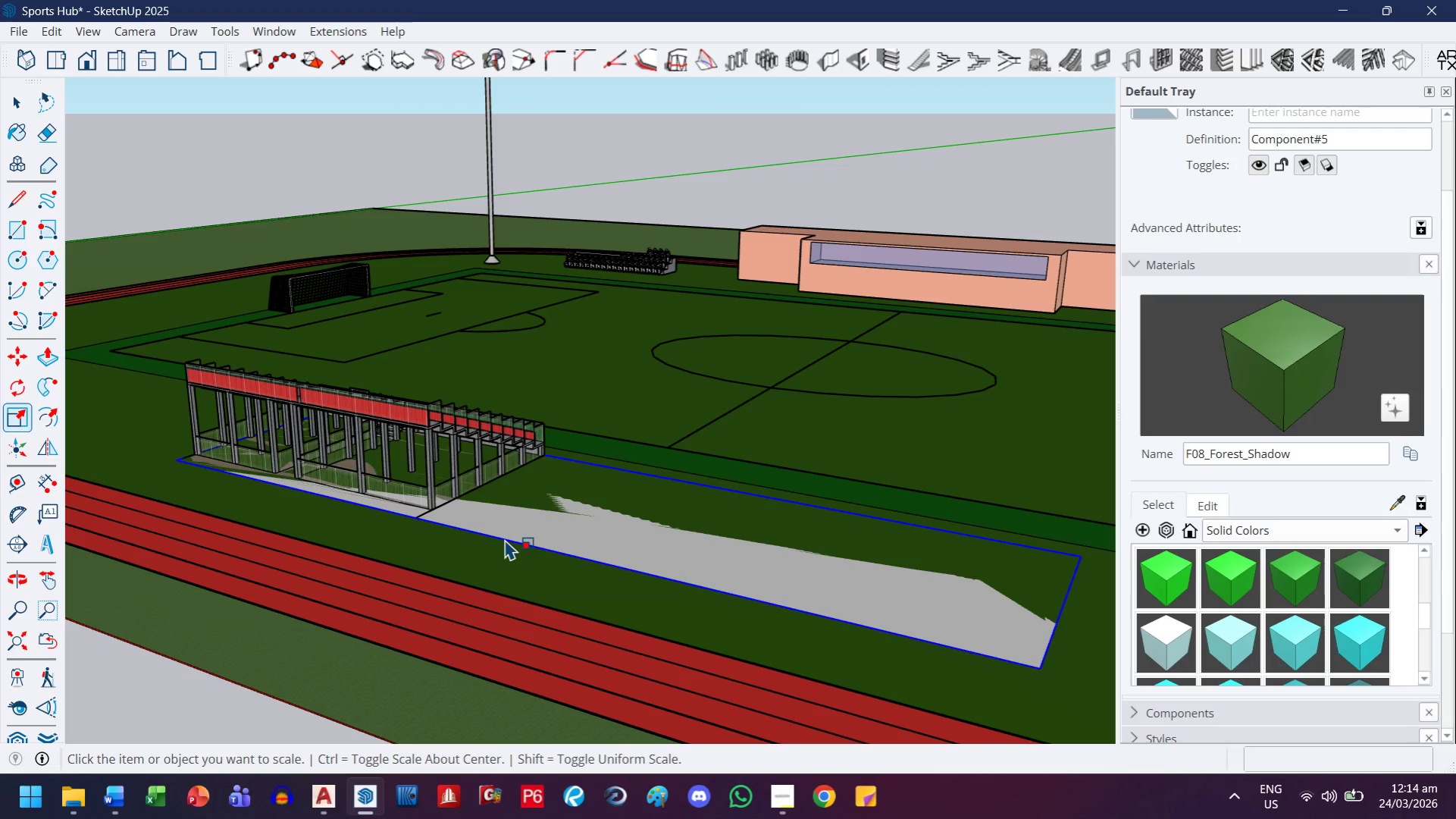 
key(T)
 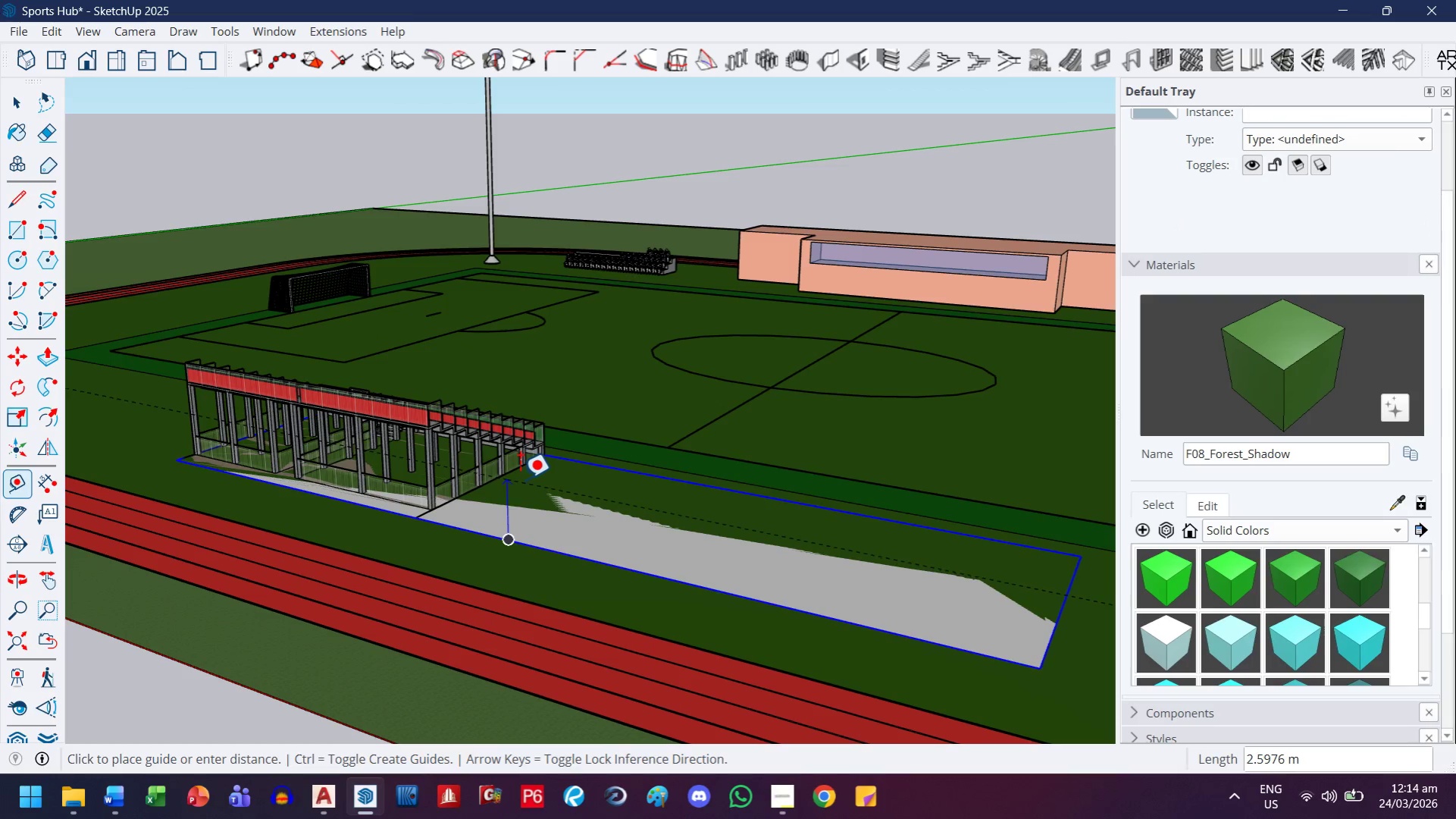 
key(ArrowUp)
 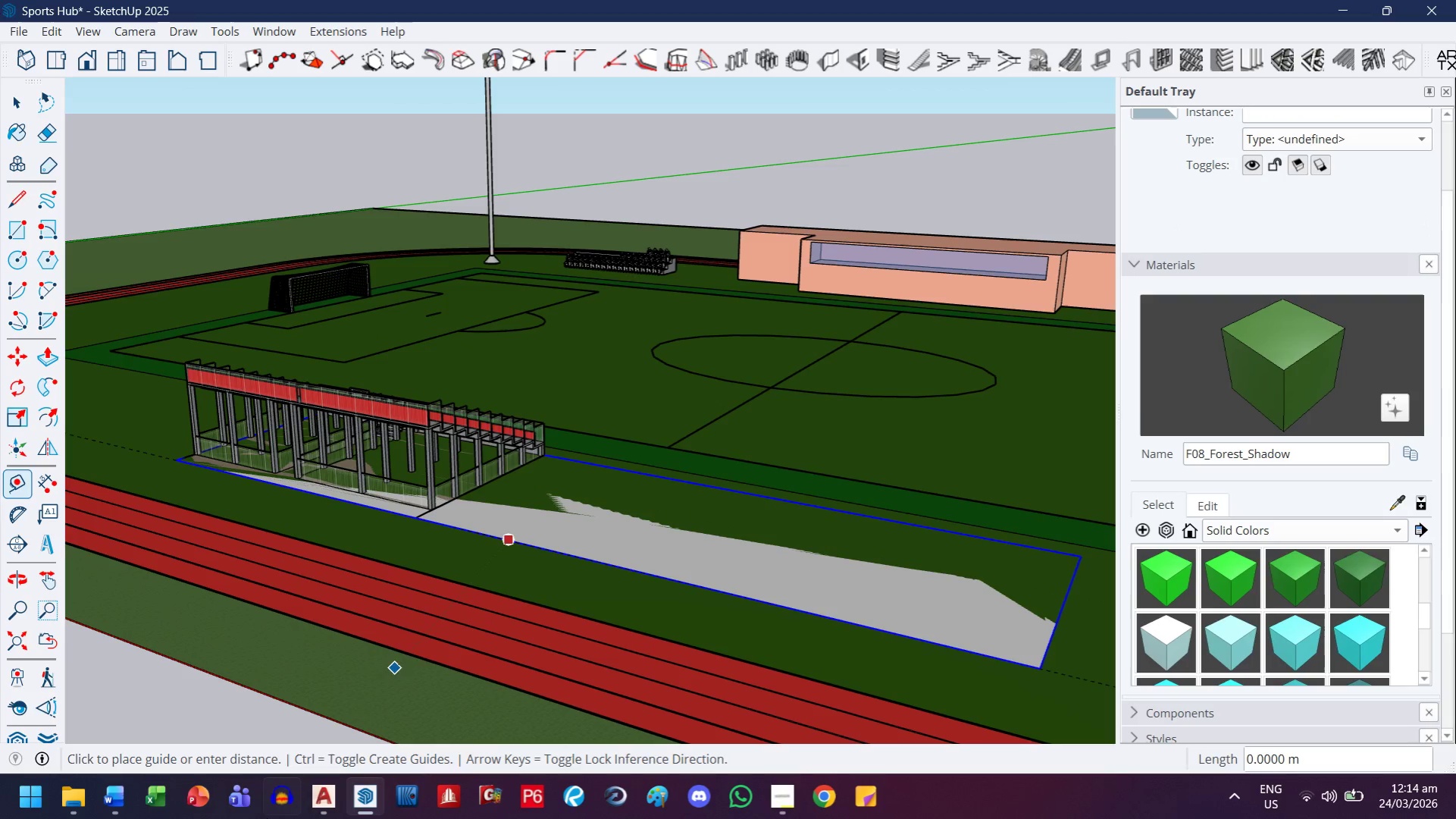 
left_click_drag(start_coordinate=[117, 777], to_coordinate=[110, 780])
 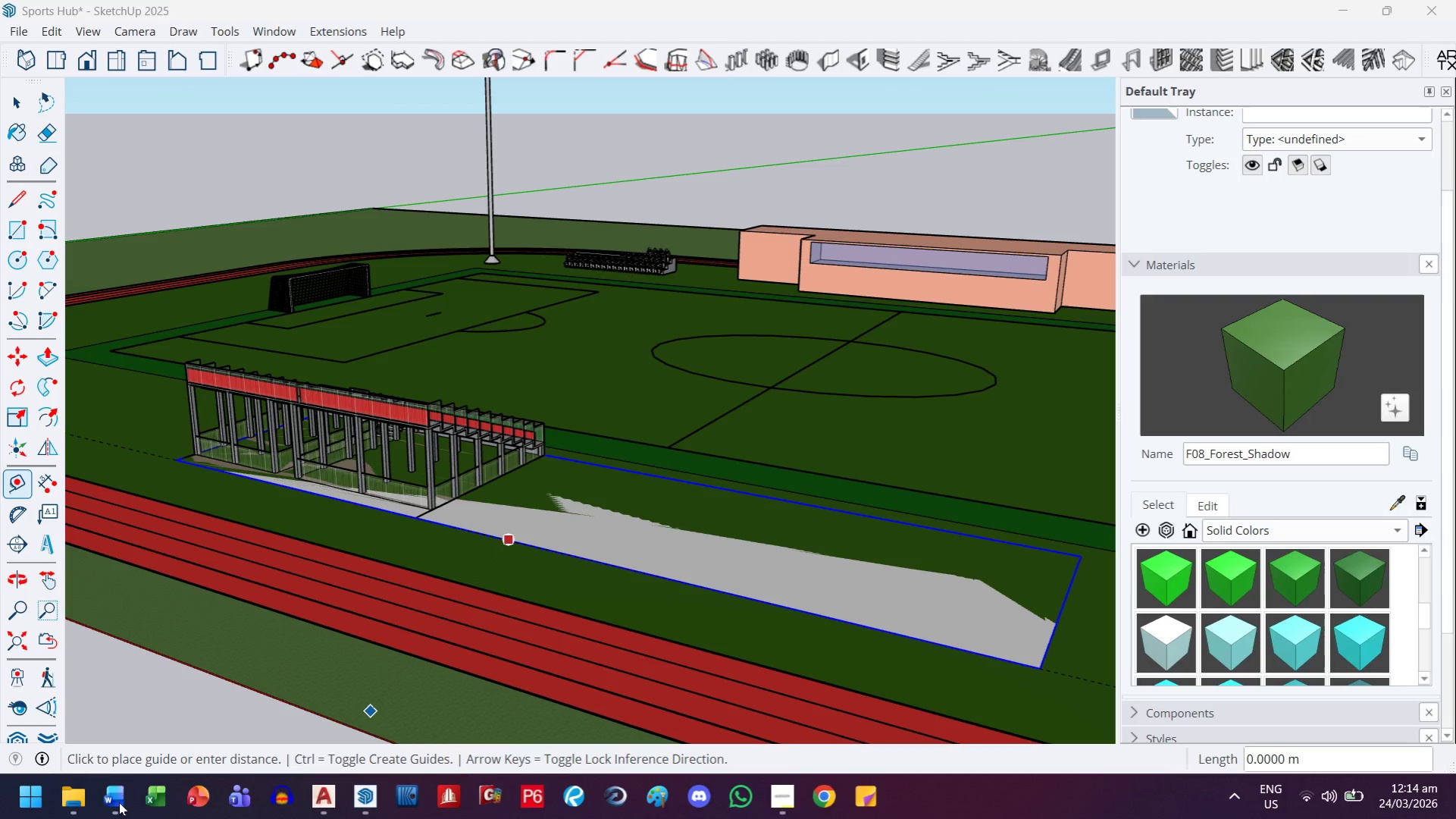 
left_click([117, 807])
 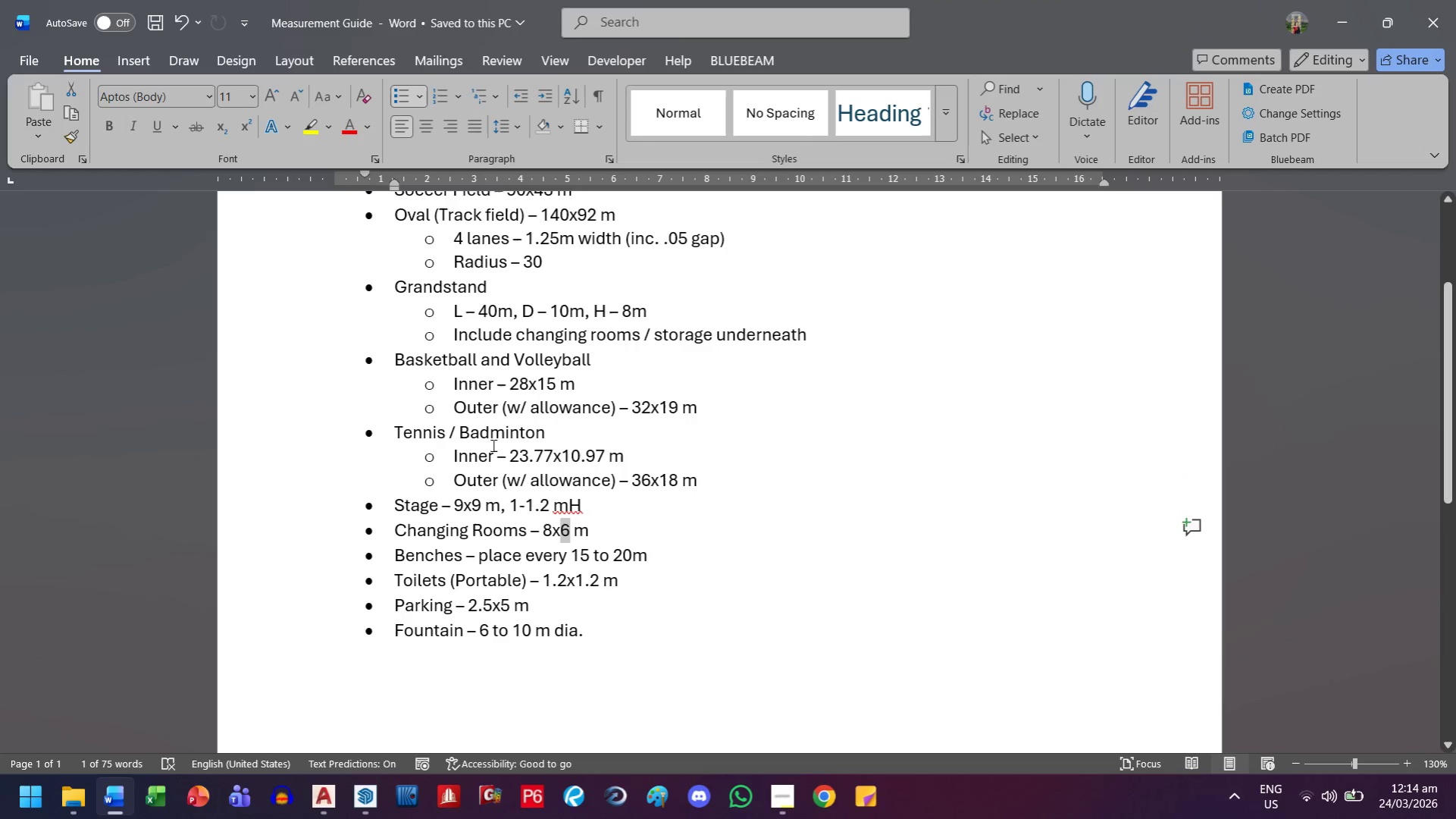 
scroll: coordinate [494, 446], scroll_direction: up, amount: 2.0
 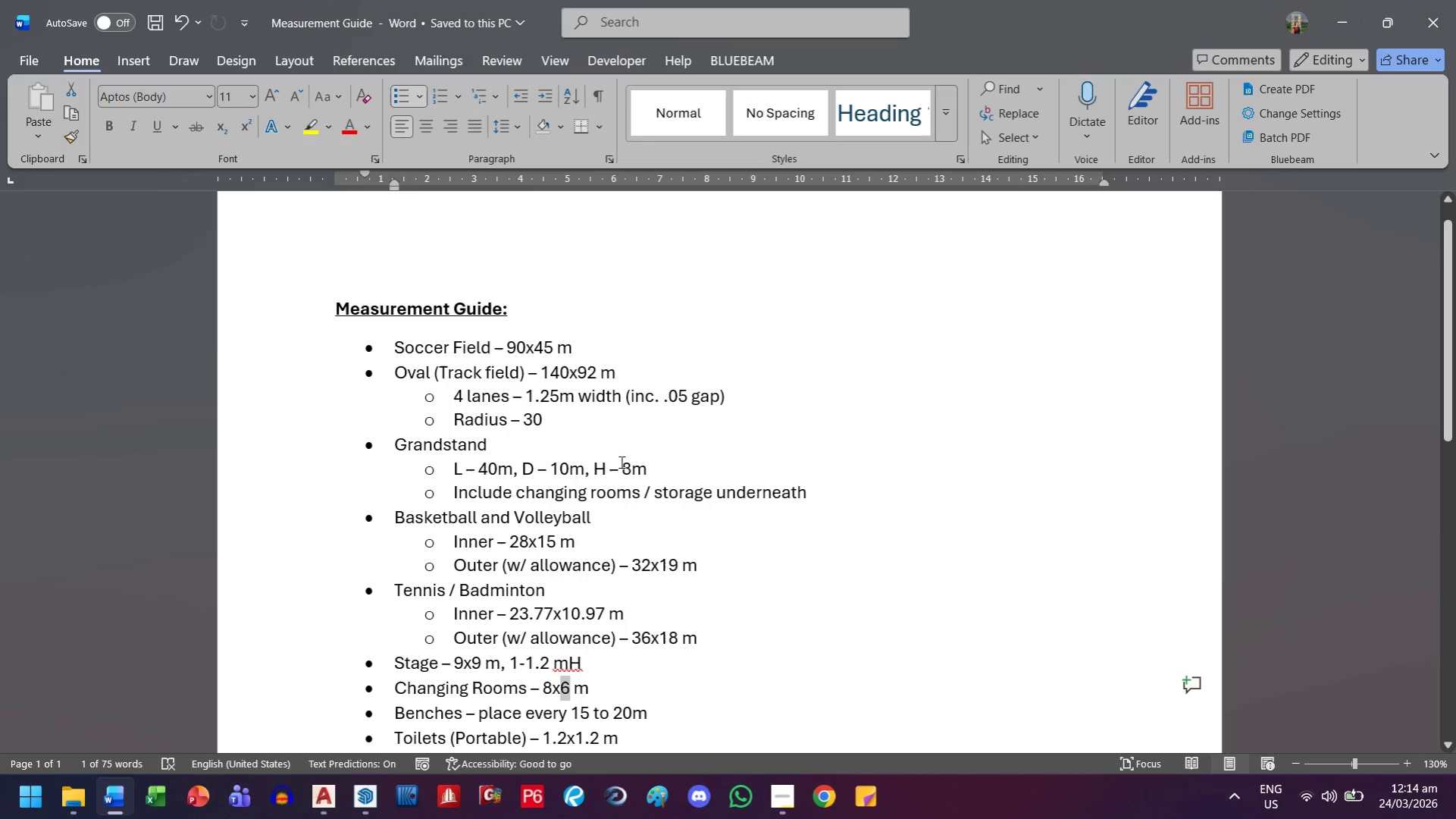 
left_click_drag(start_coordinate=[636, 468], to_coordinate=[616, 468])
 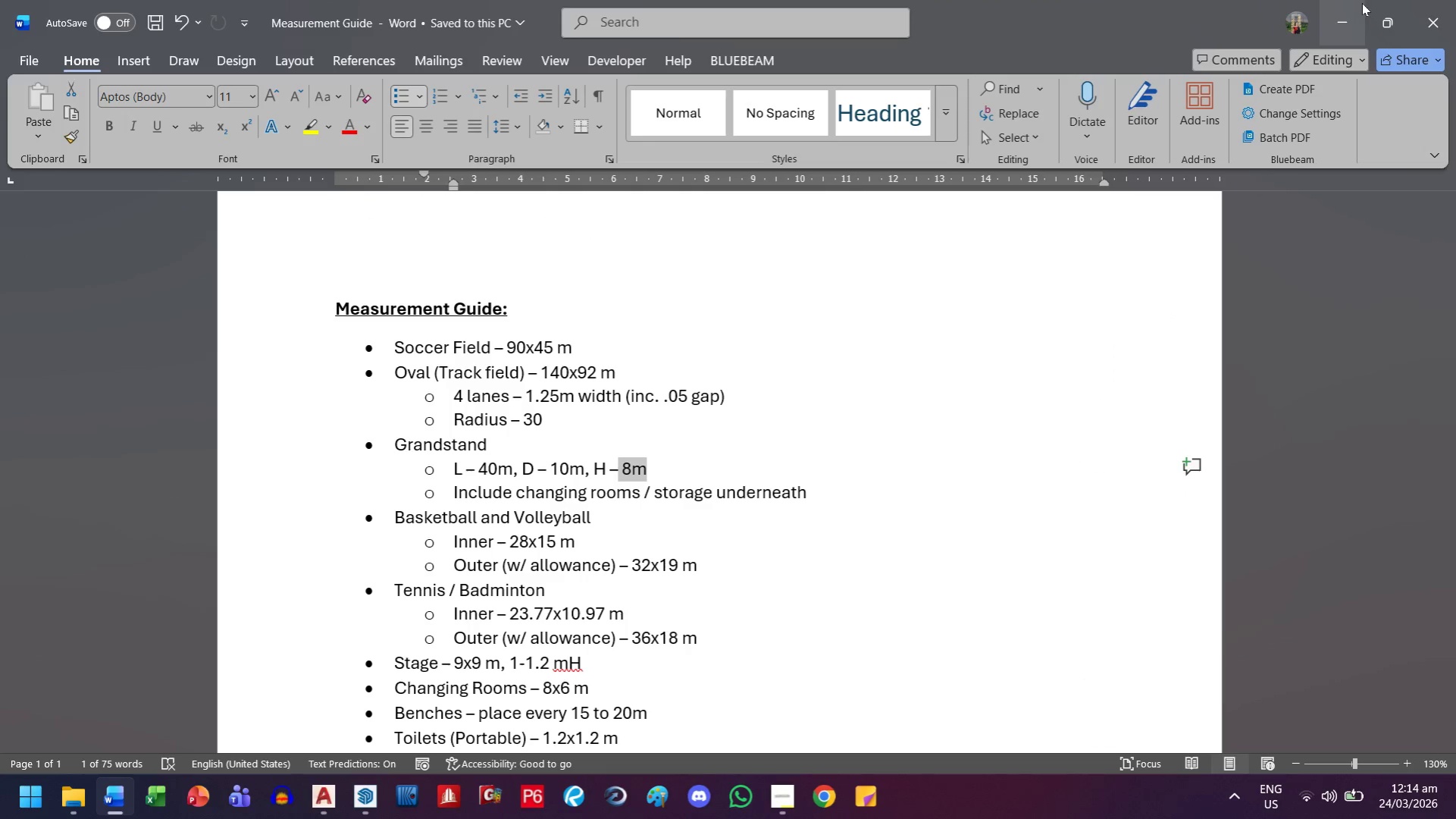 
left_click([1351, 11])
 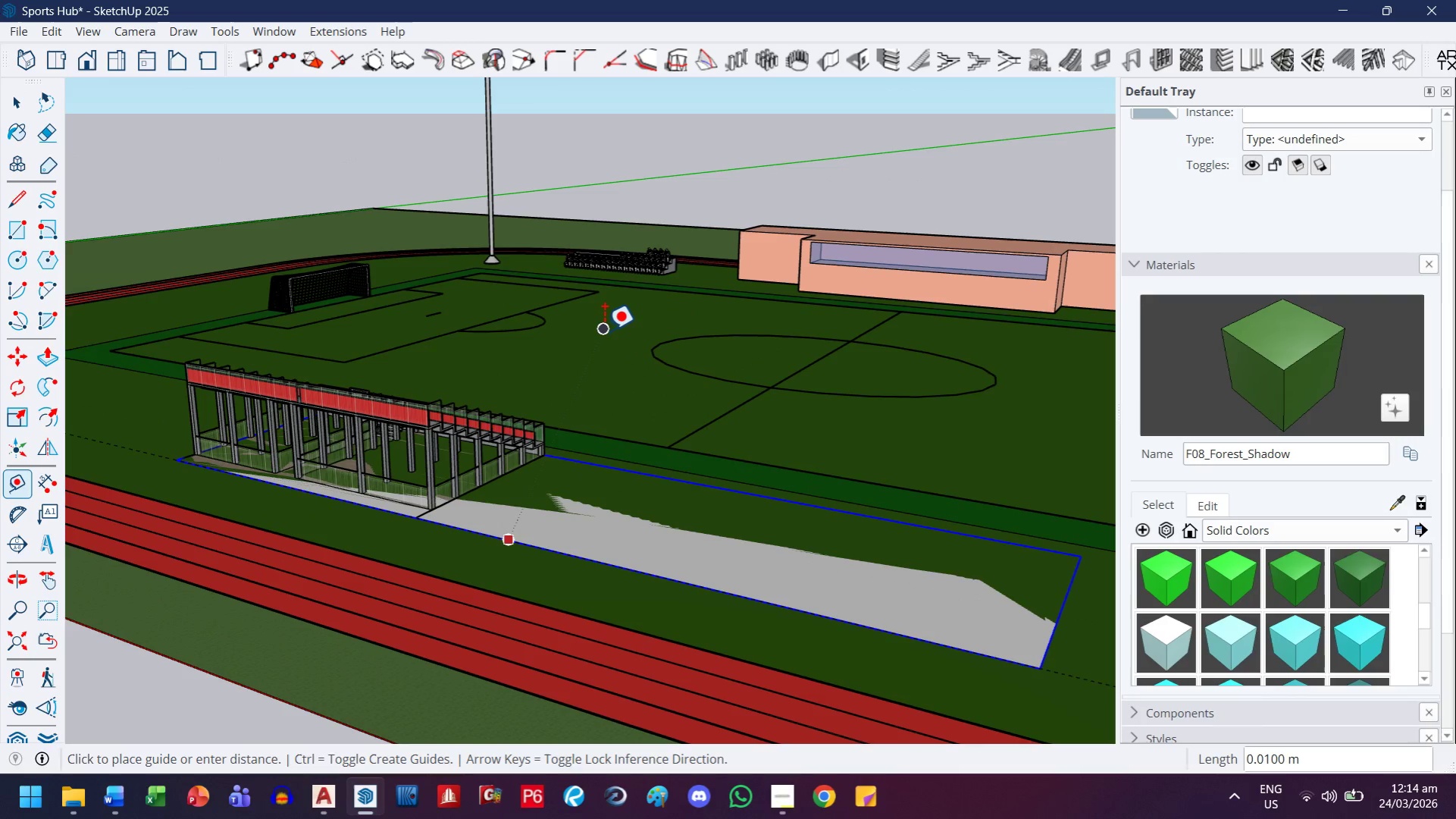 
key(8)
 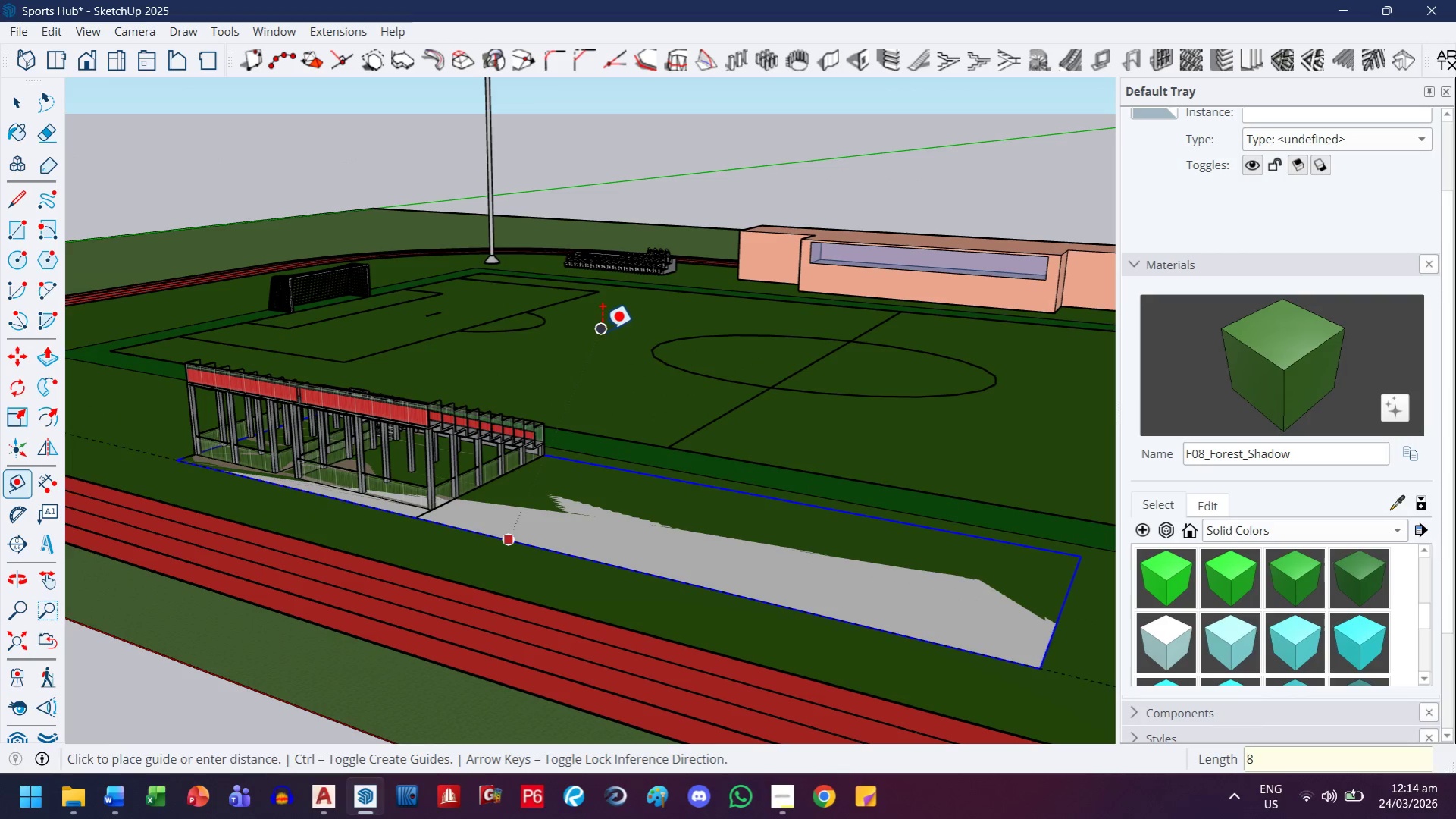 
key(Enter)
 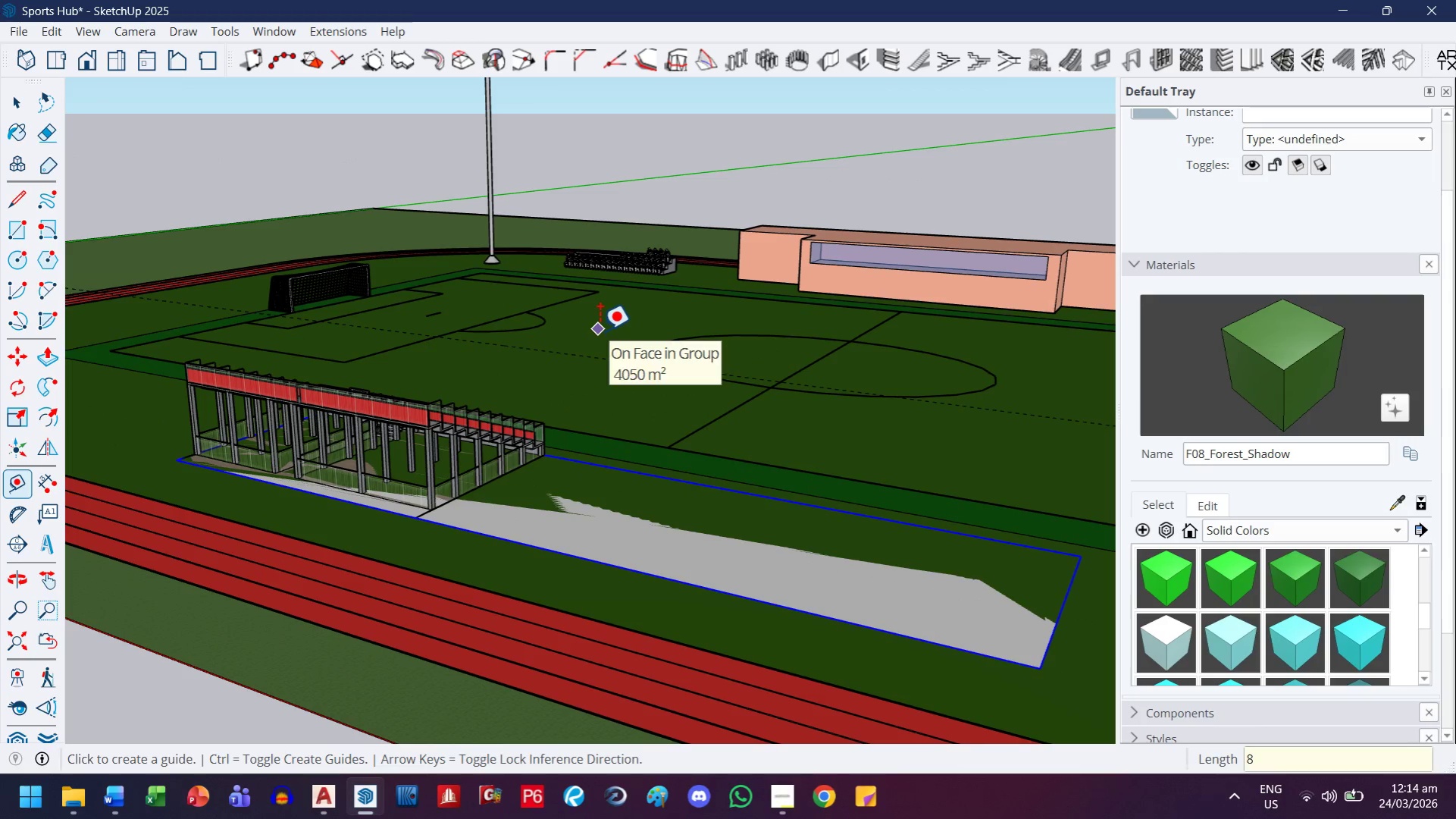 
key(Control+ControlLeft)
 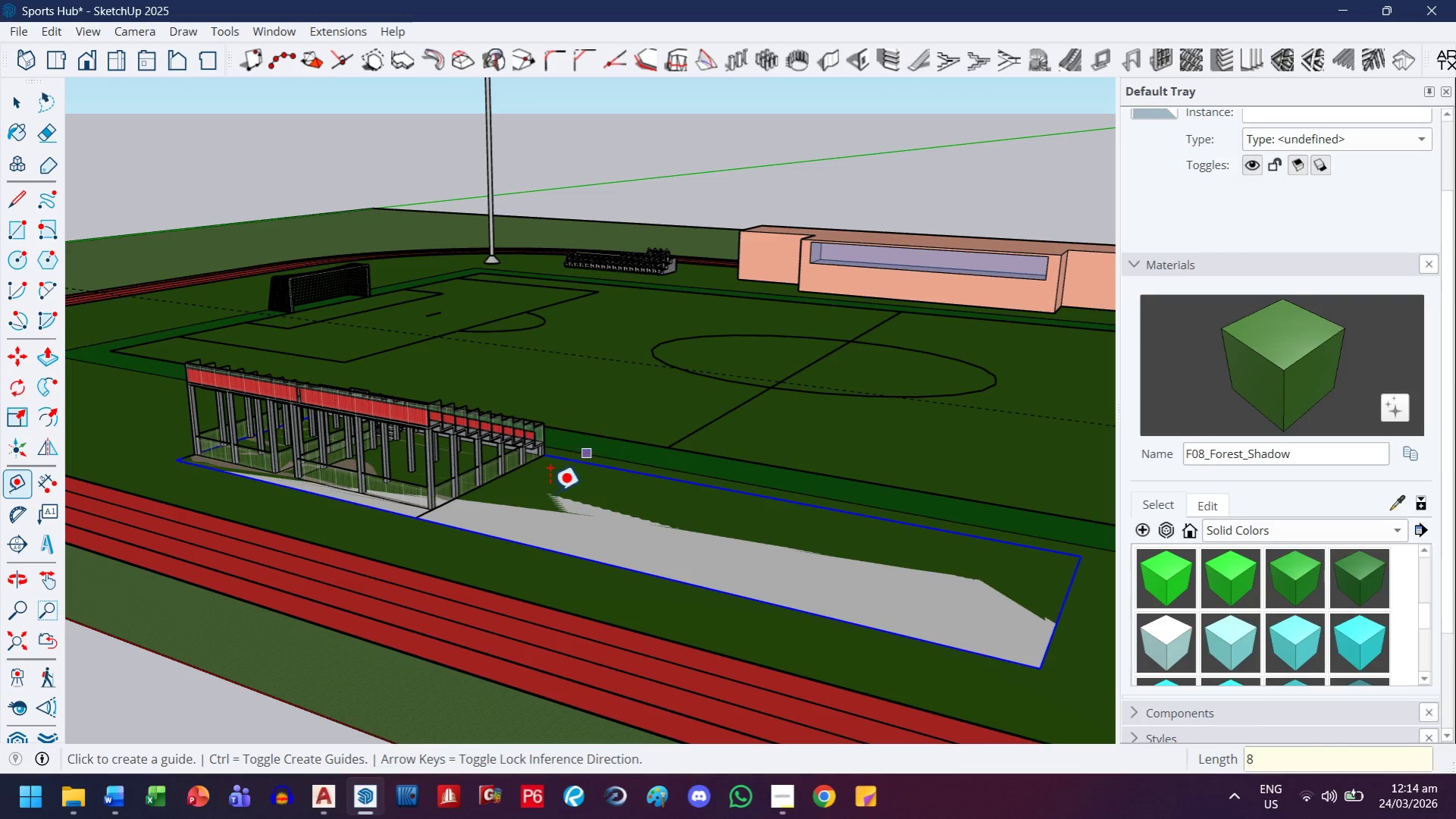 
key(Control+Z)
 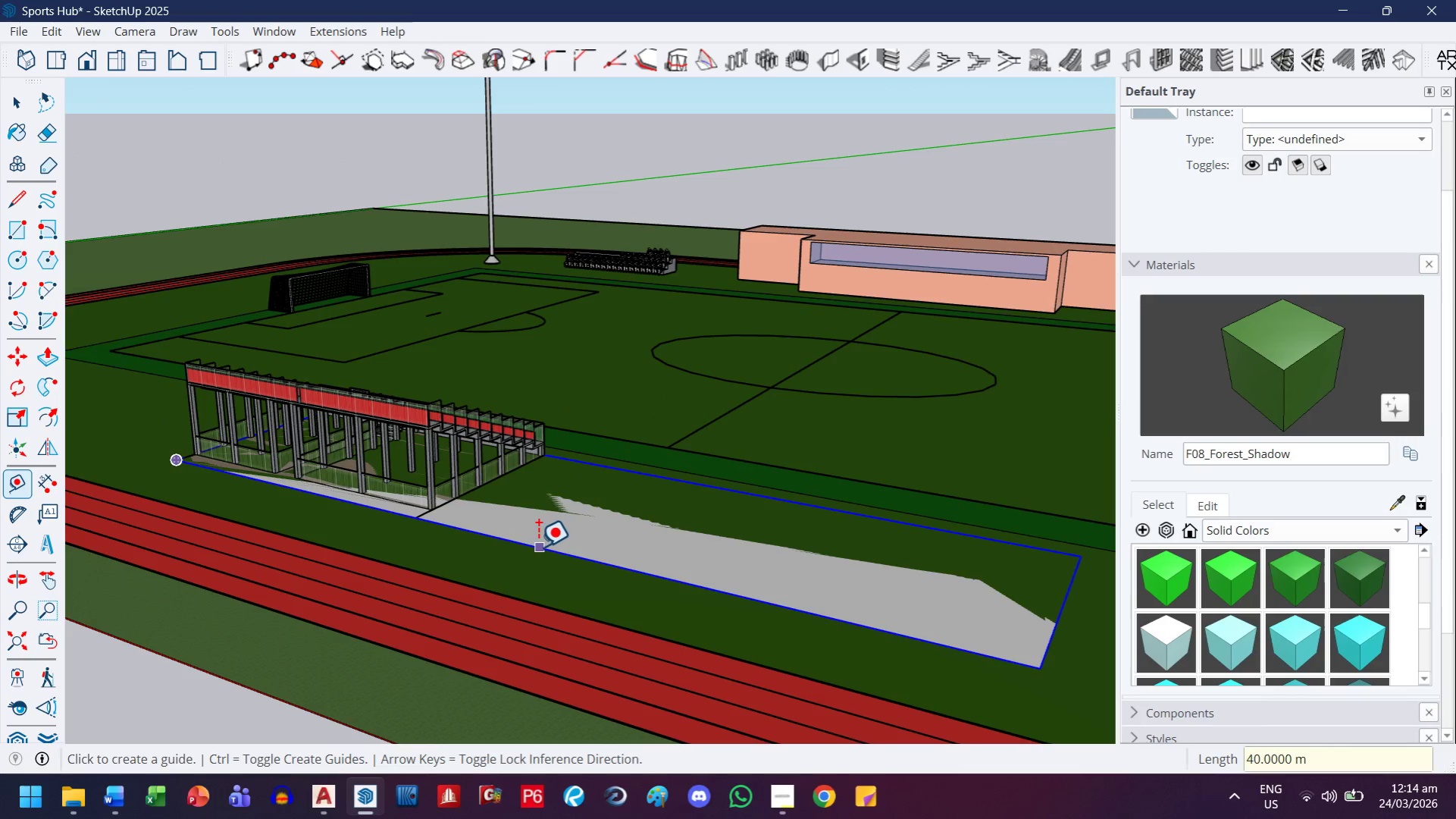 
left_click([537, 547])
 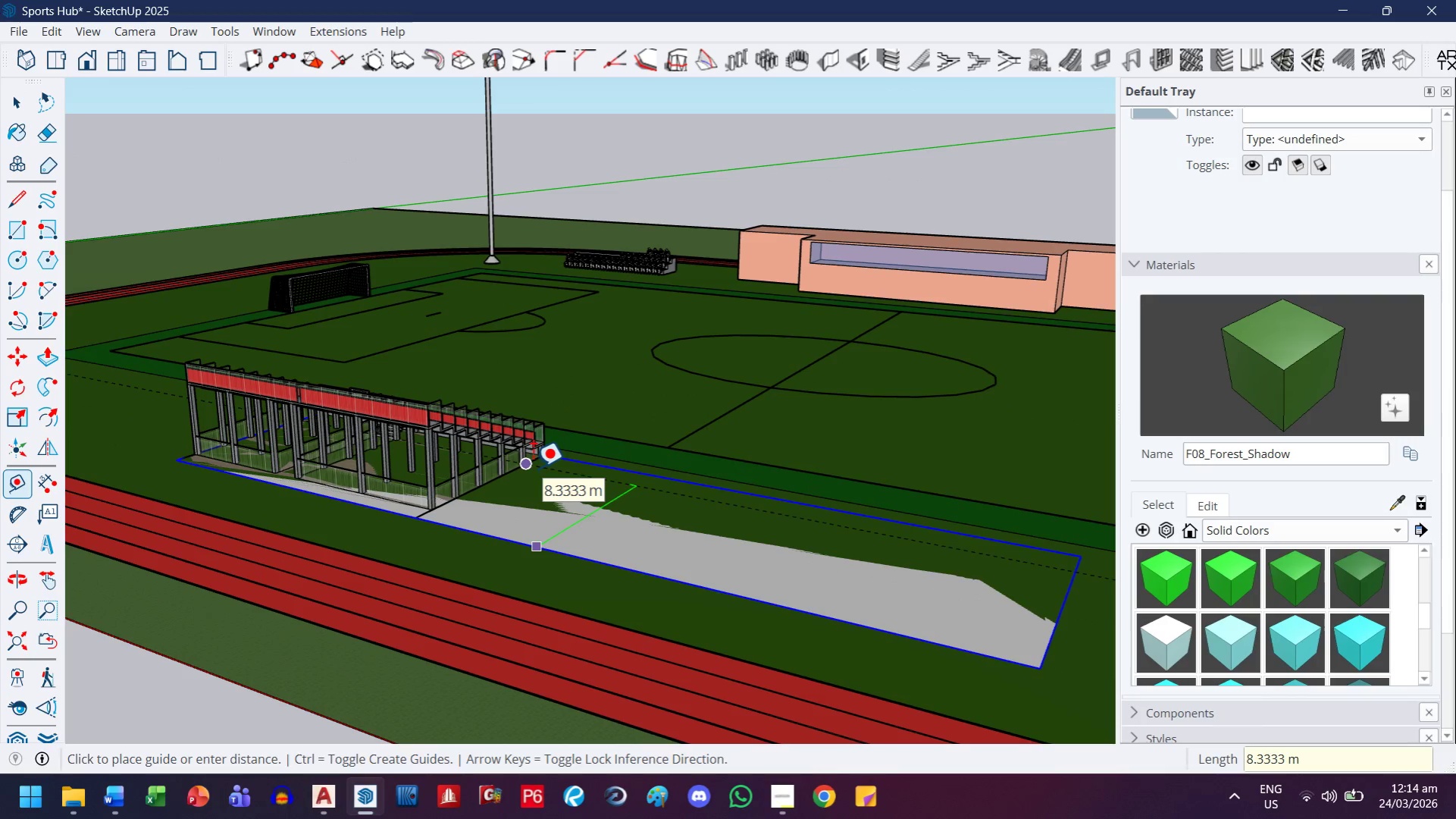 
key(ArrowUp)
 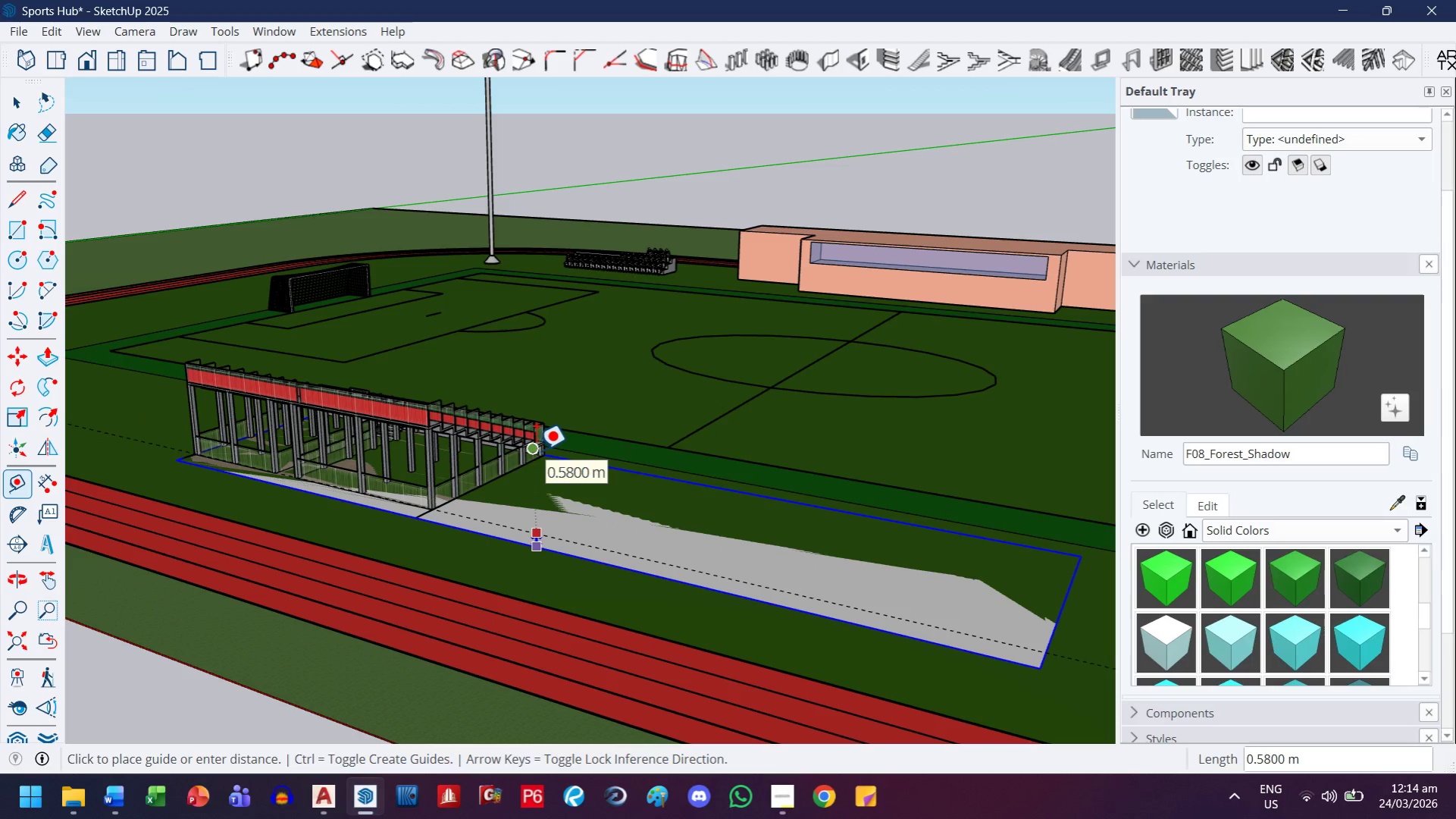 
key(8)
 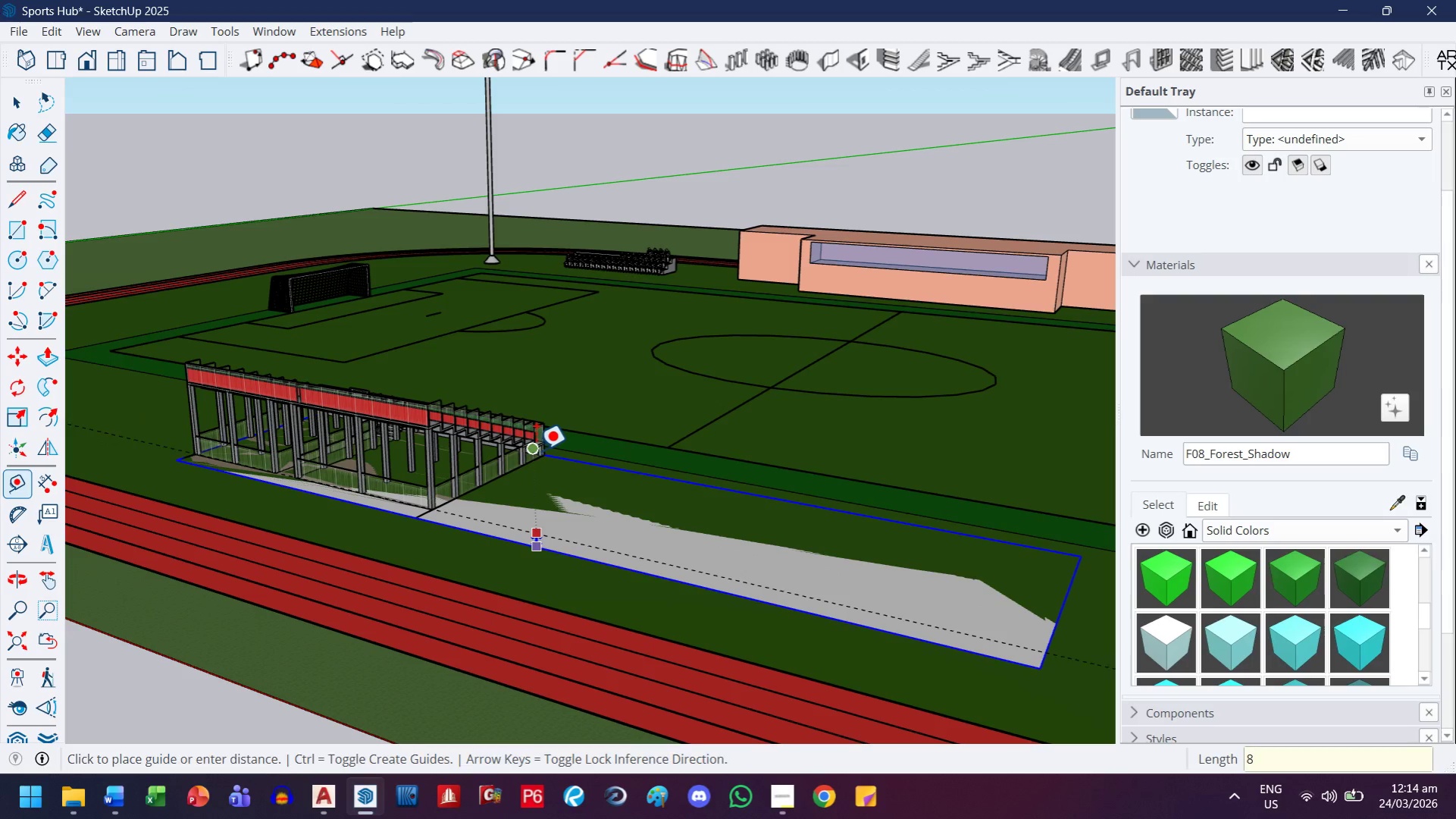 
key(Enter)
 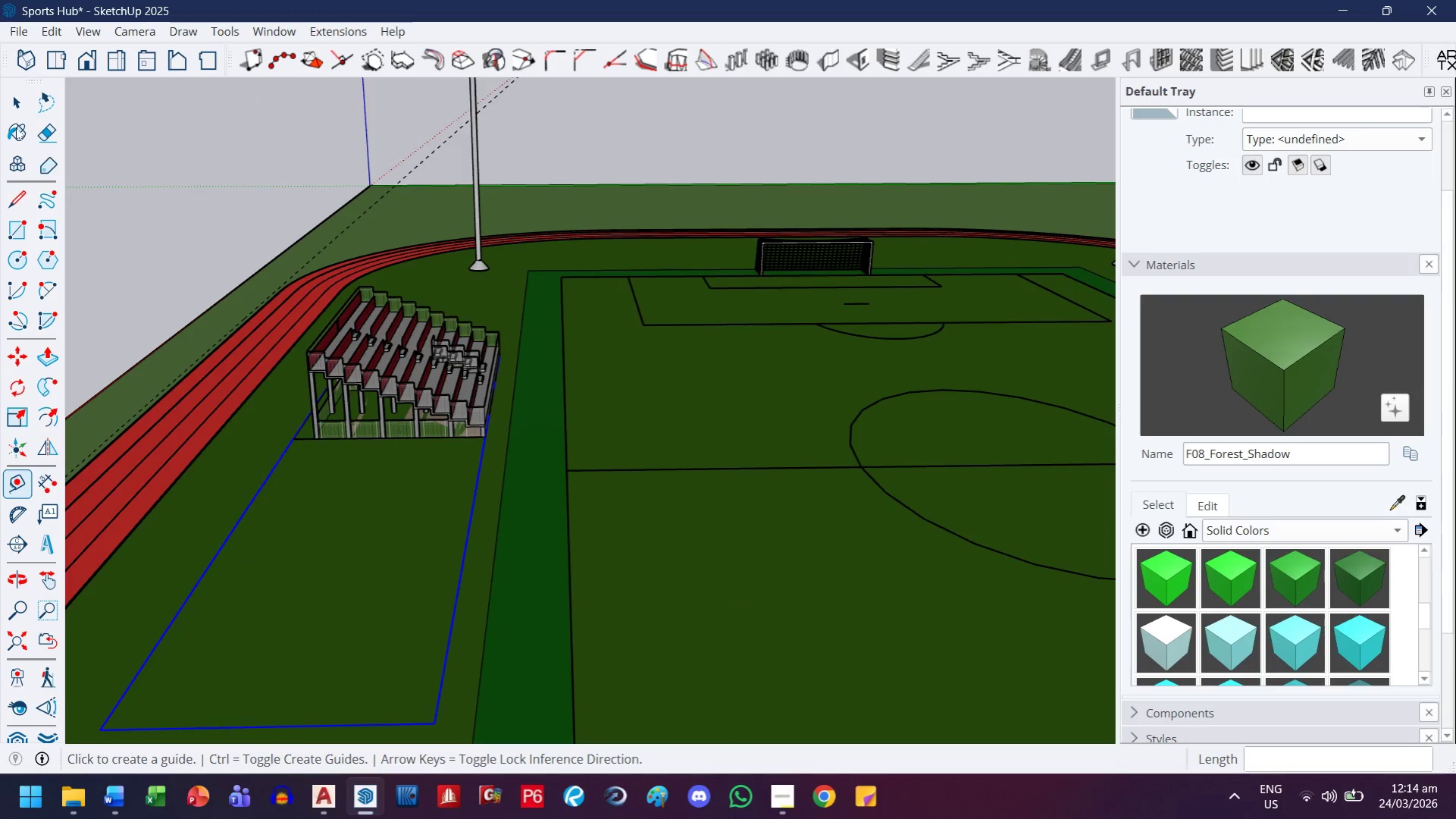 
left_click([400, 350])
 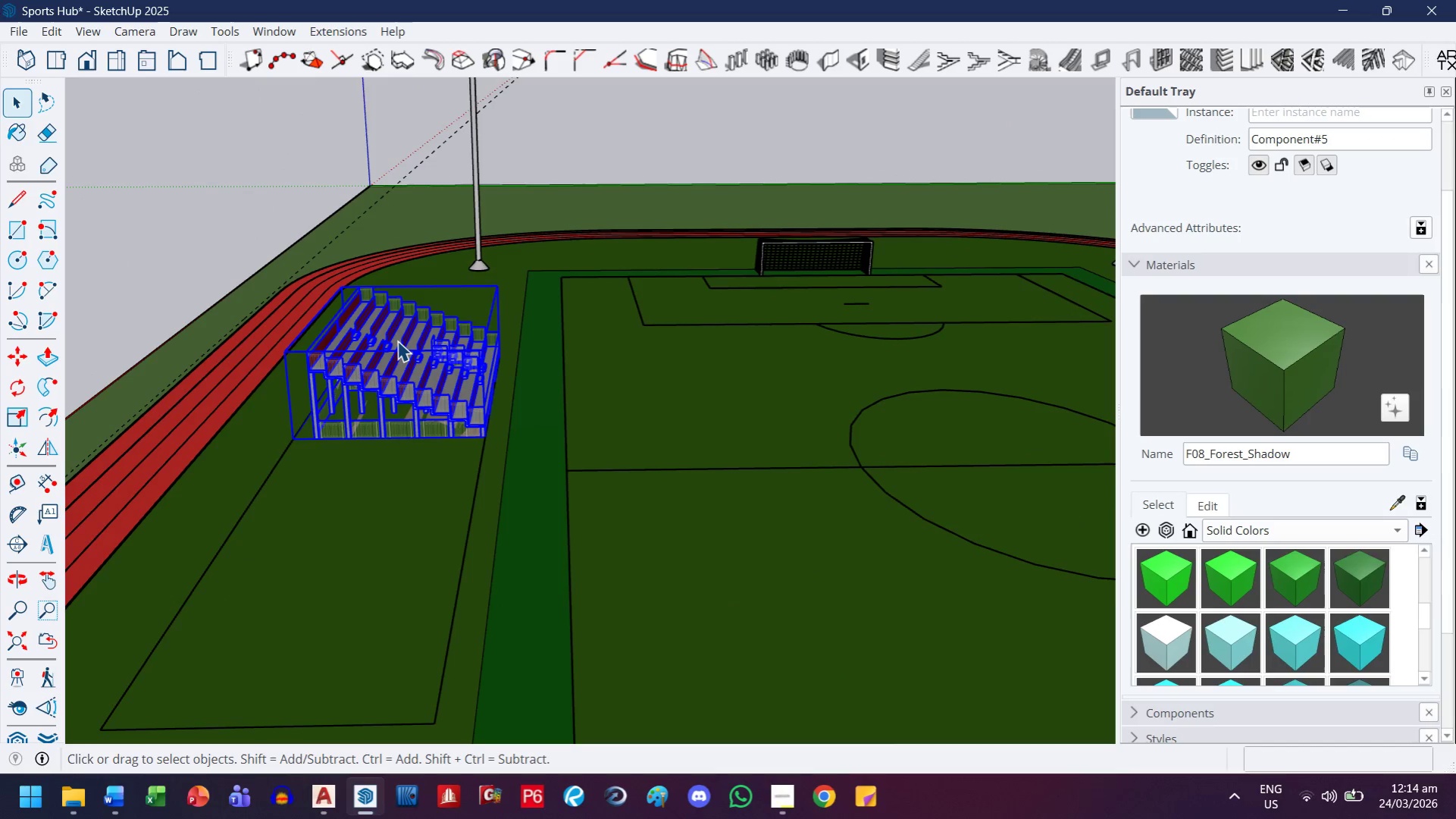 
key(S)
 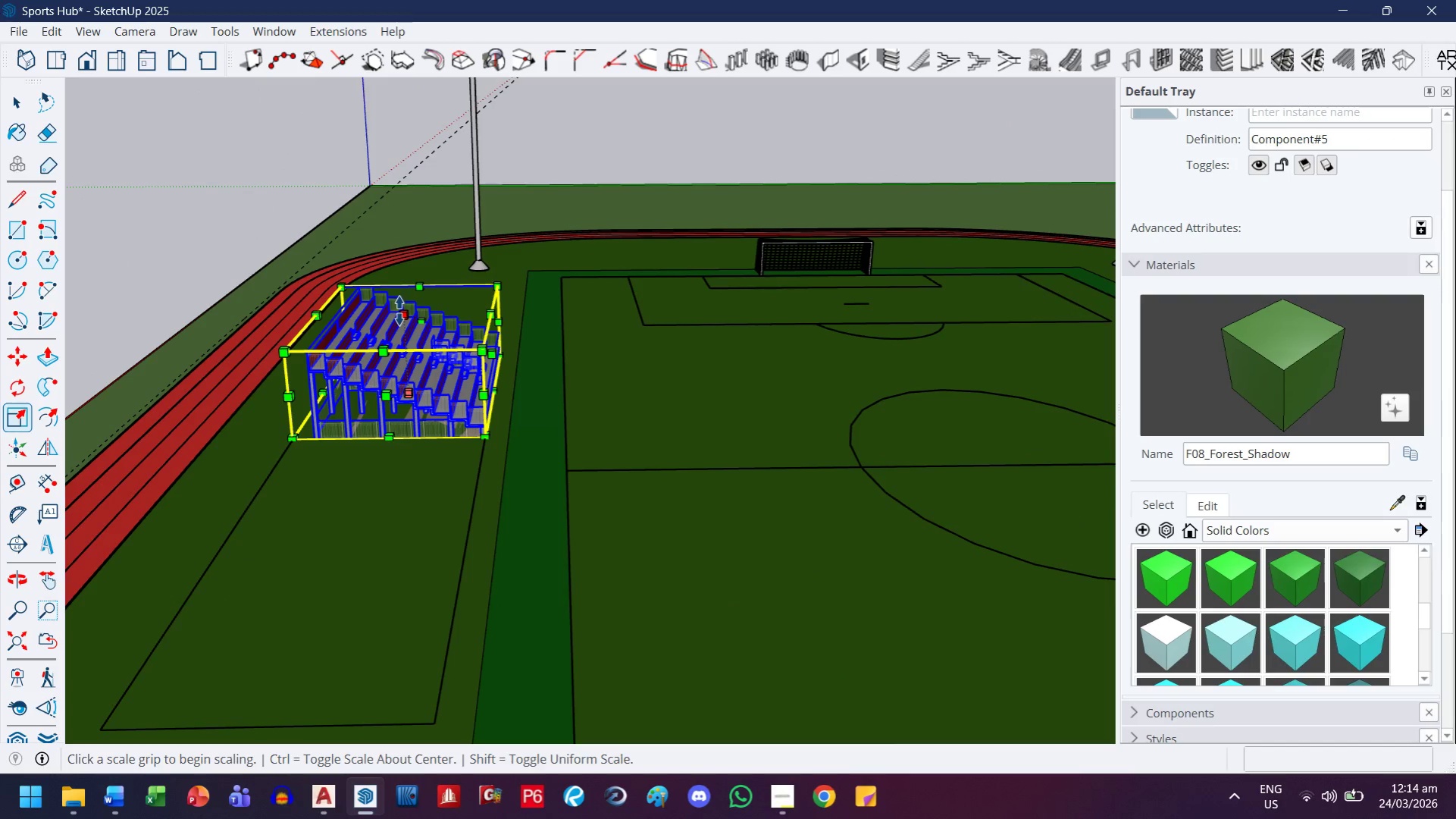 
left_click([399, 311])
 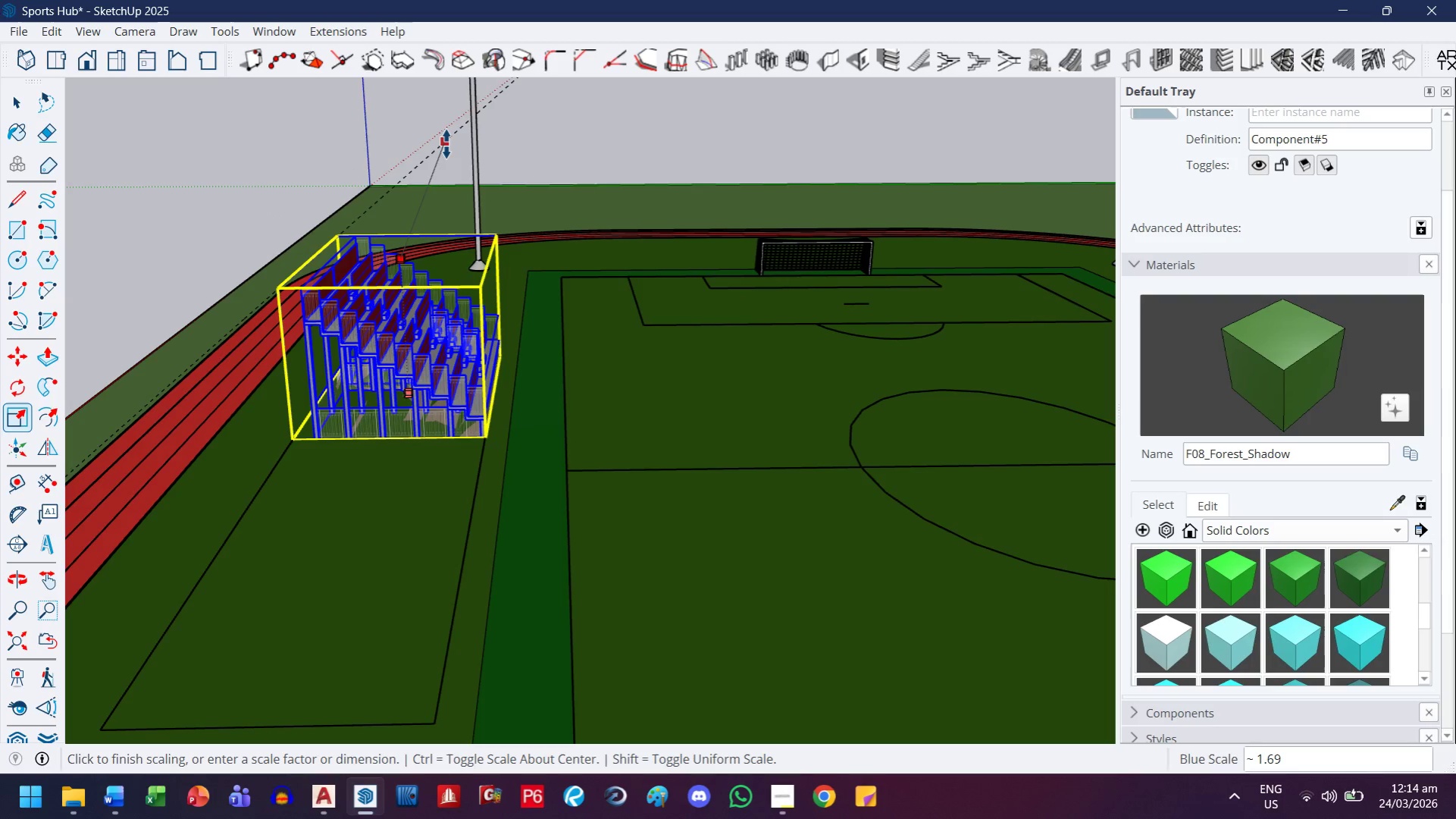 
left_click([446, 144])
 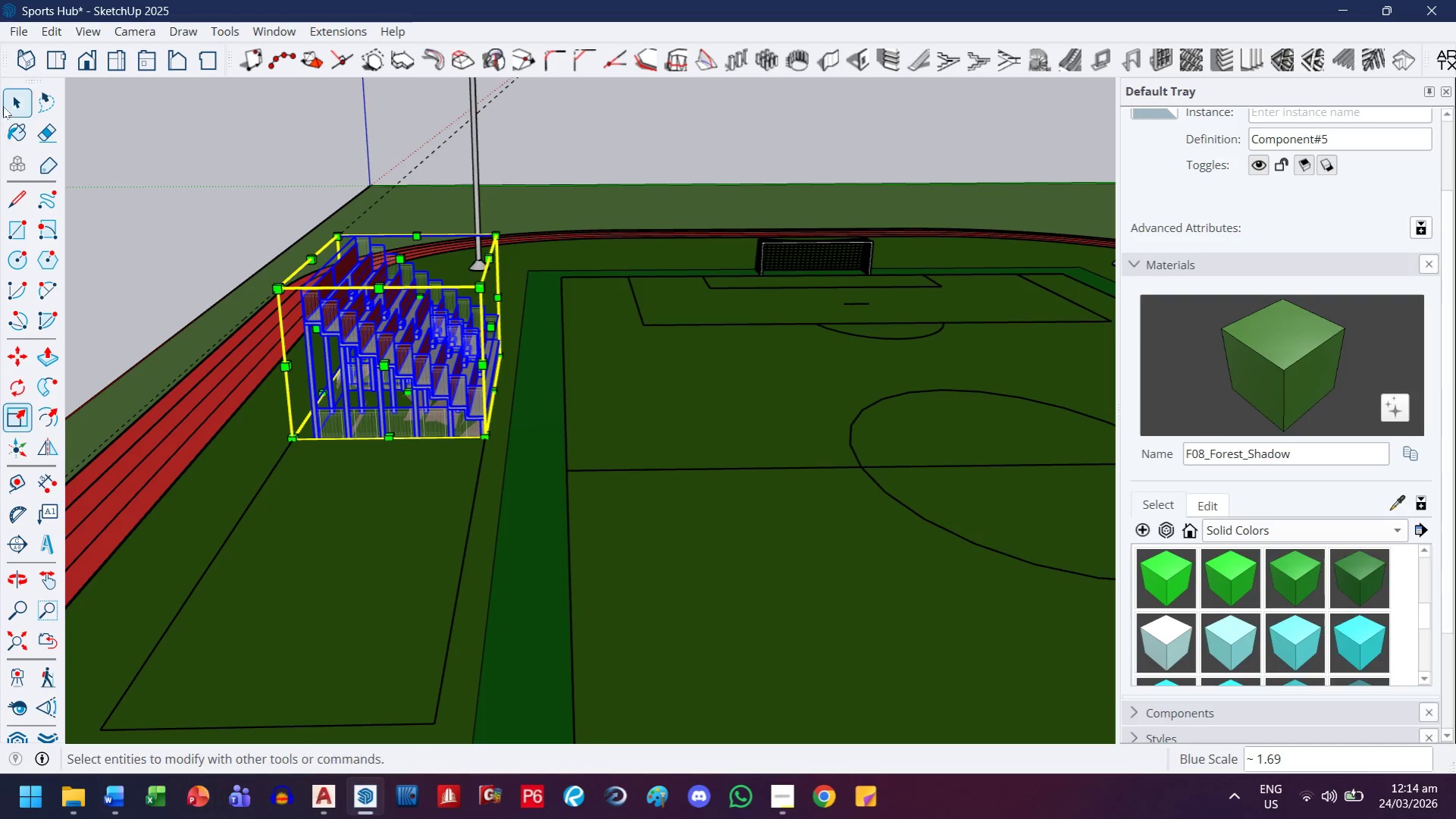 
left_click([5, 100])
 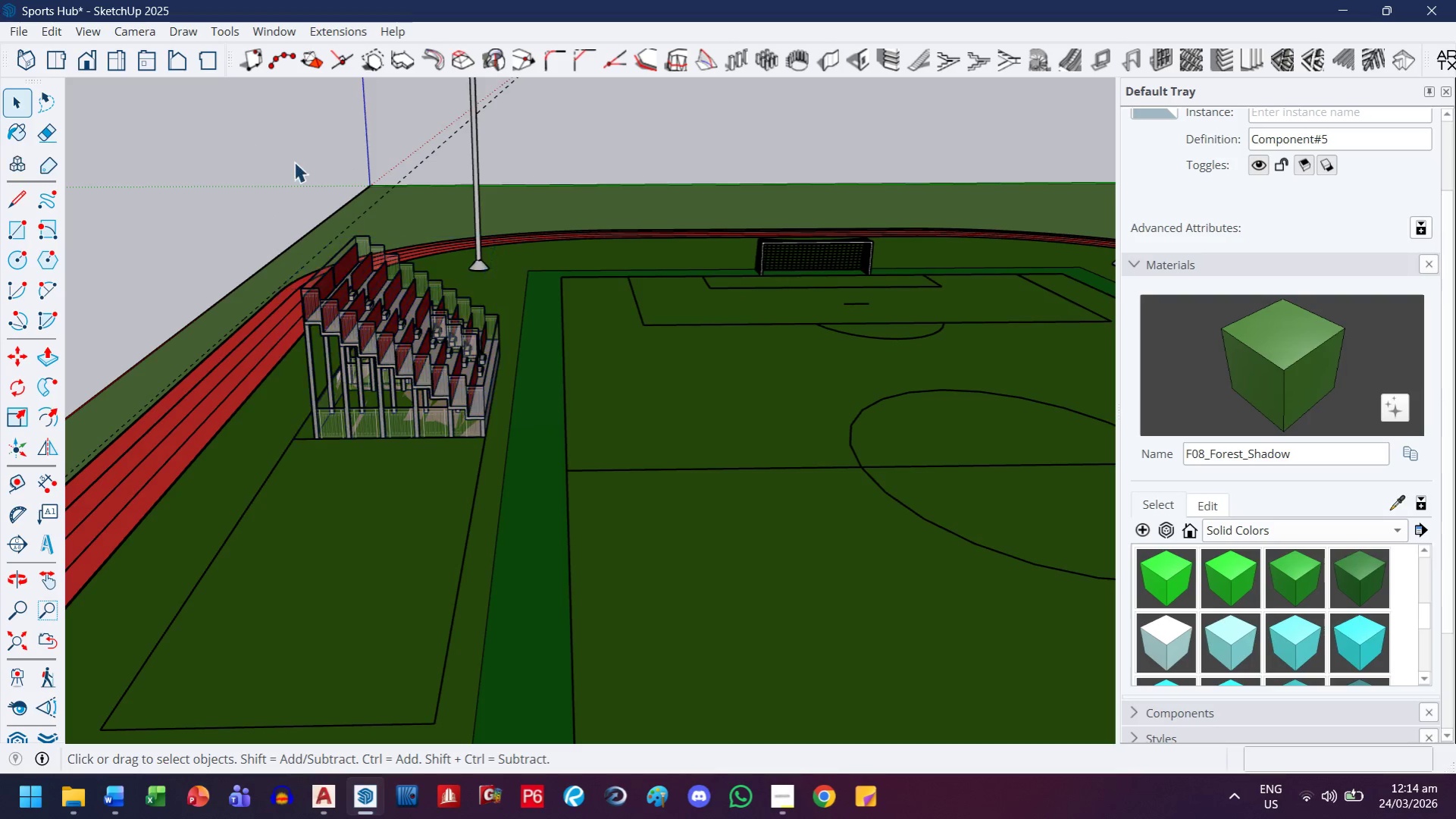 
scroll: coordinate [340, 335], scroll_direction: up, amount: 8.0
 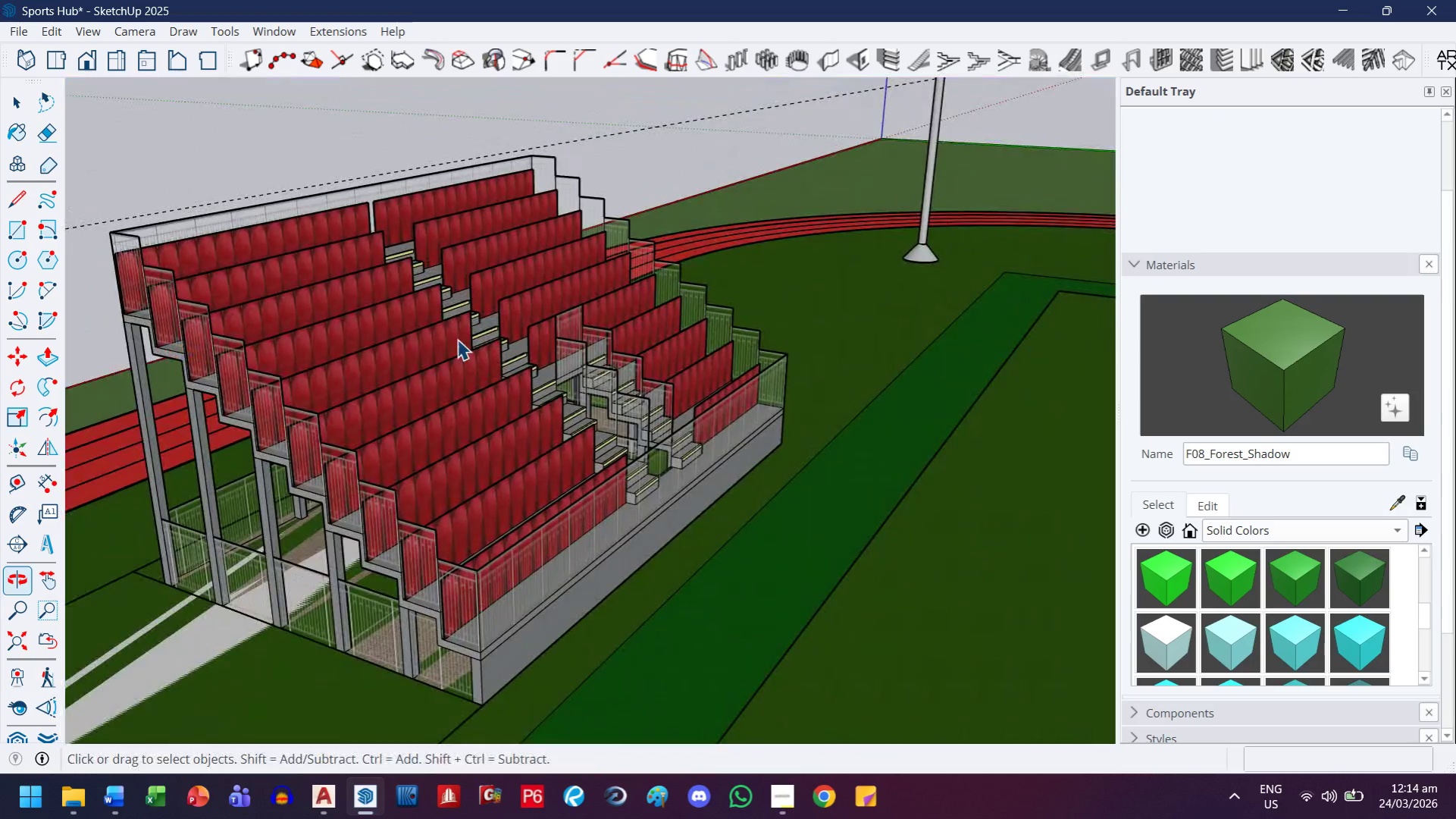 
scroll: coordinate [536, 400], scroll_direction: down, amount: 4.0
 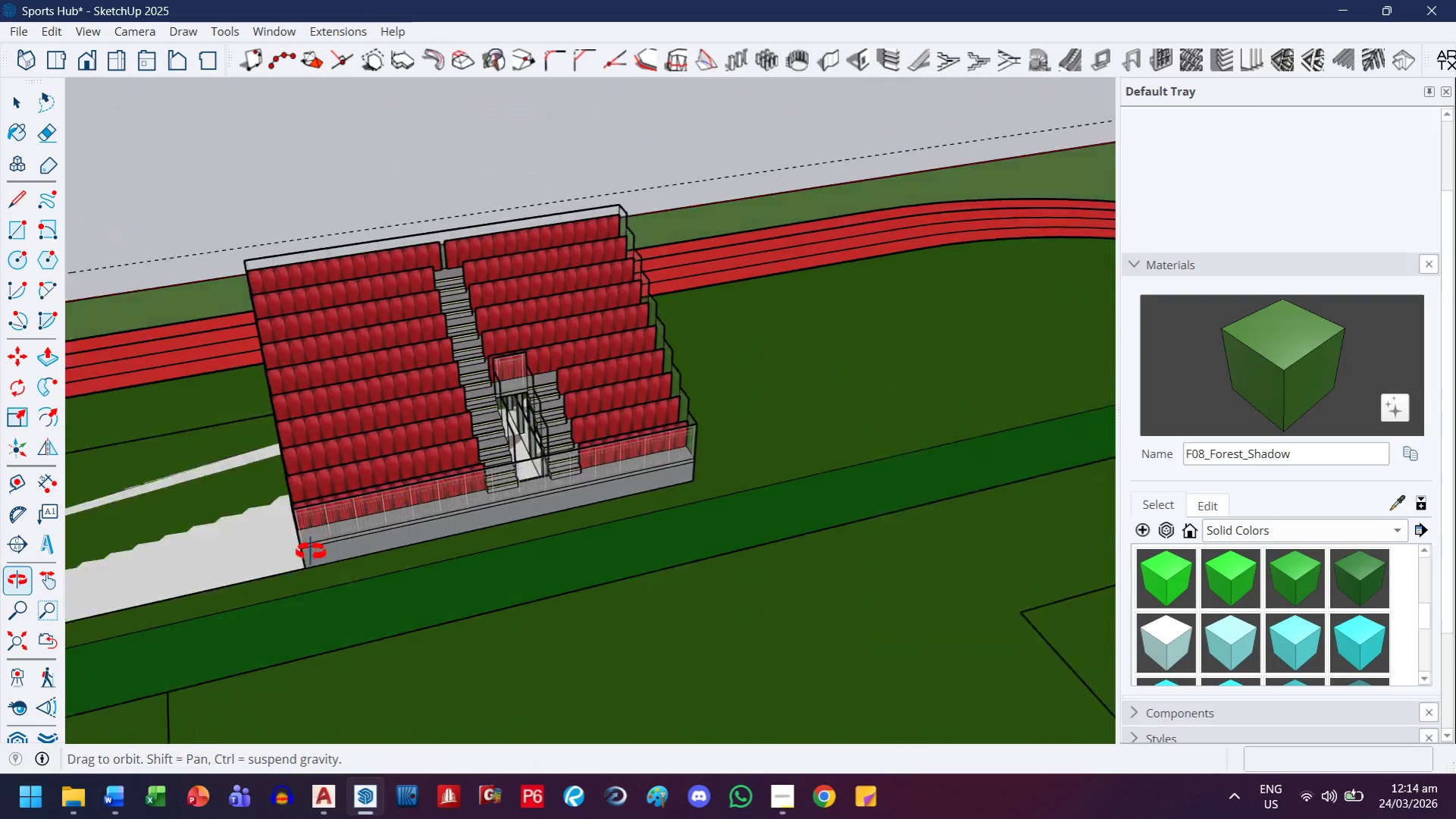 
key(H)
 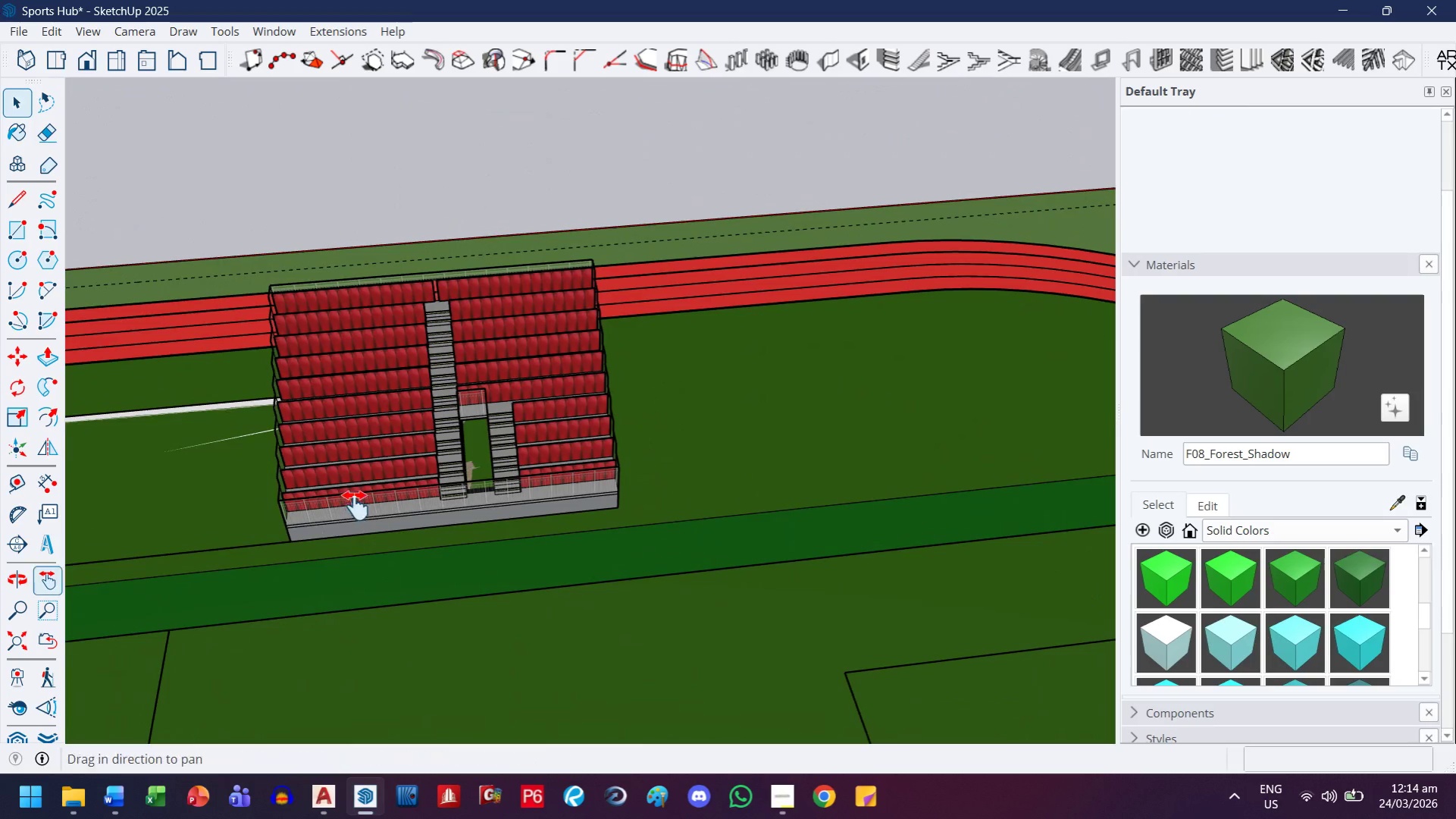 
left_click_drag(start_coordinate=[355, 506], to_coordinate=[933, 474])
 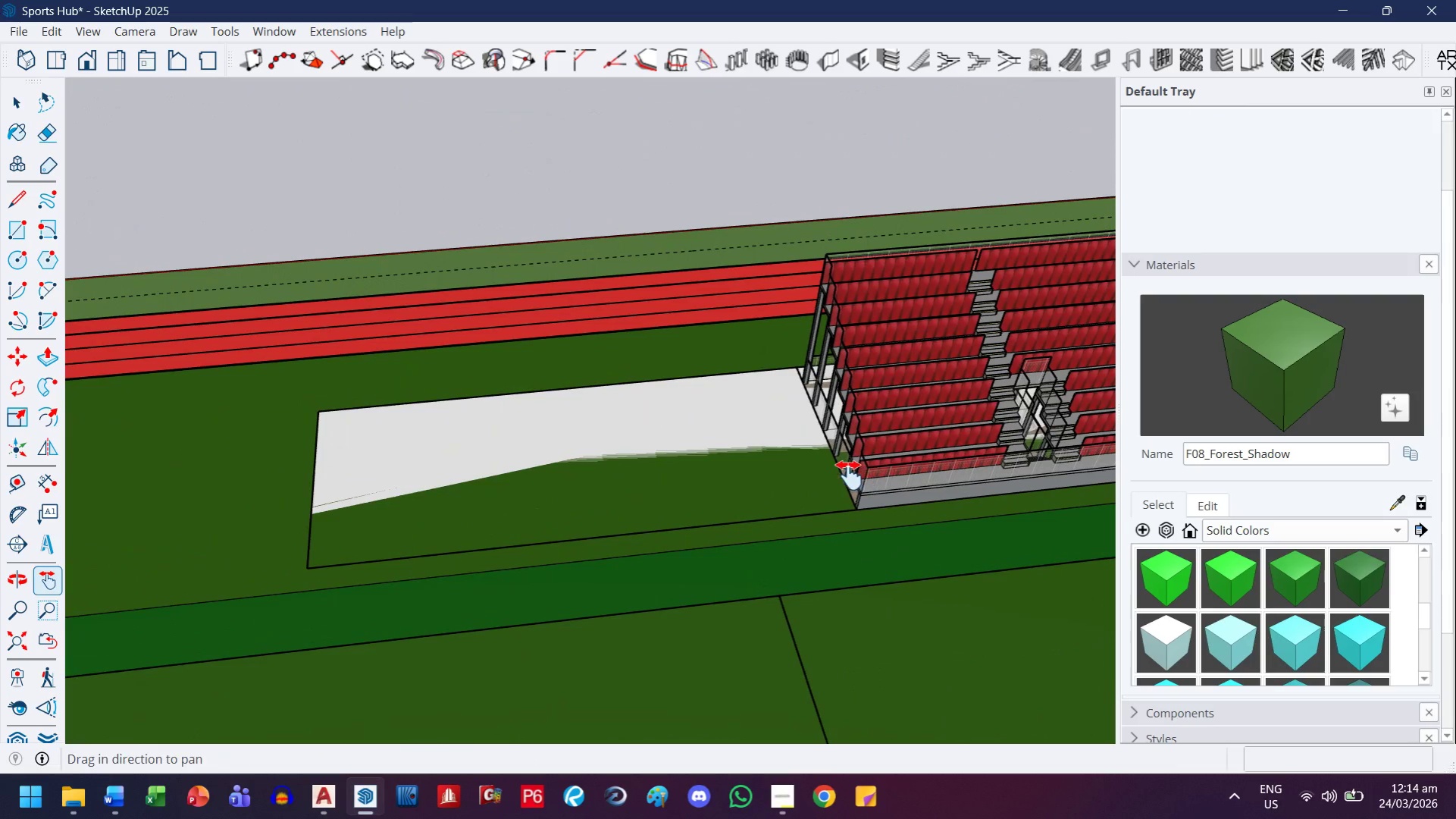 
scroll: coordinate [311, 553], scroll_direction: down, amount: 2.0
 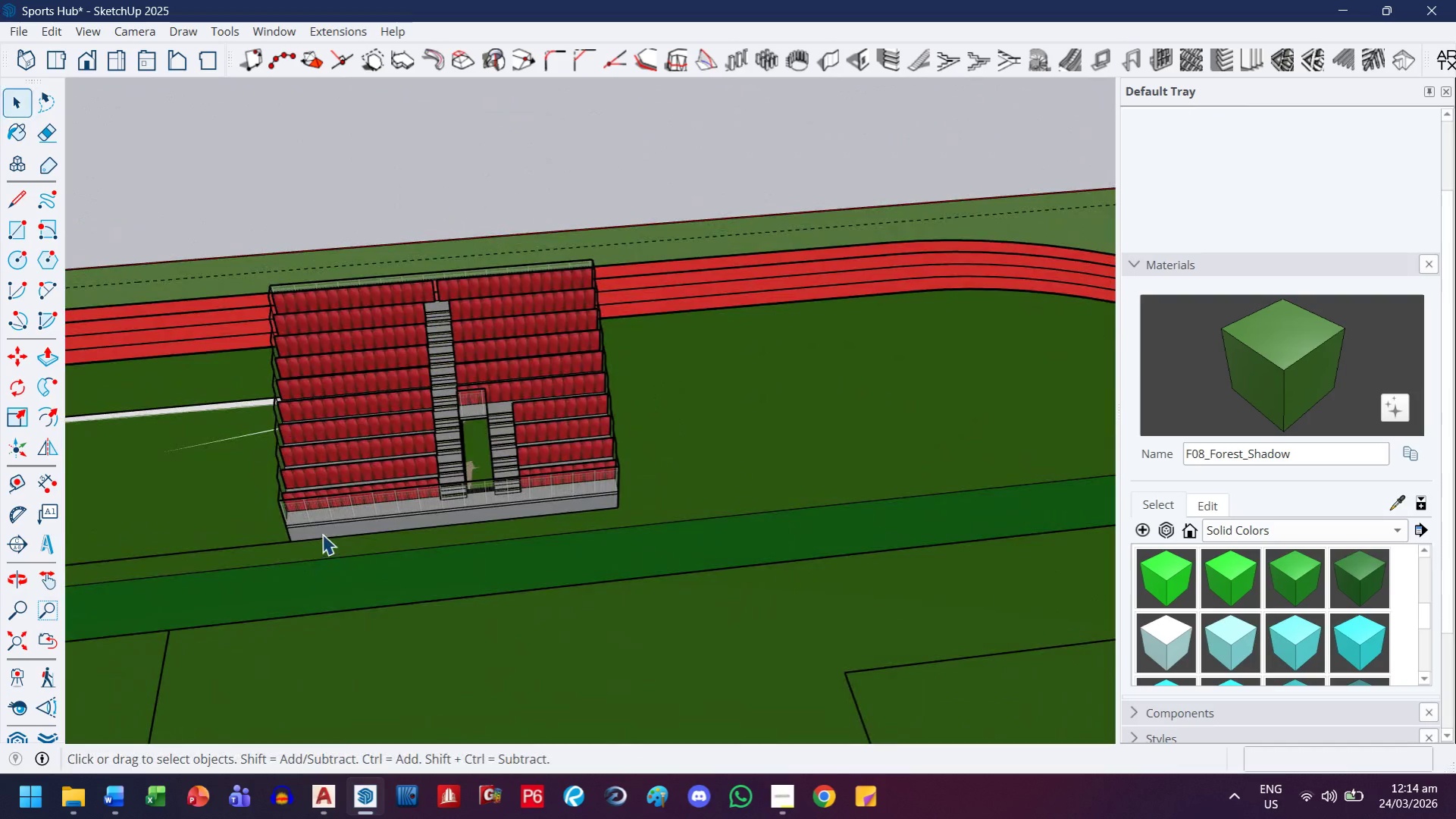 
left_click_drag(start_coordinate=[836, 474], to_coordinate=[625, 482])
 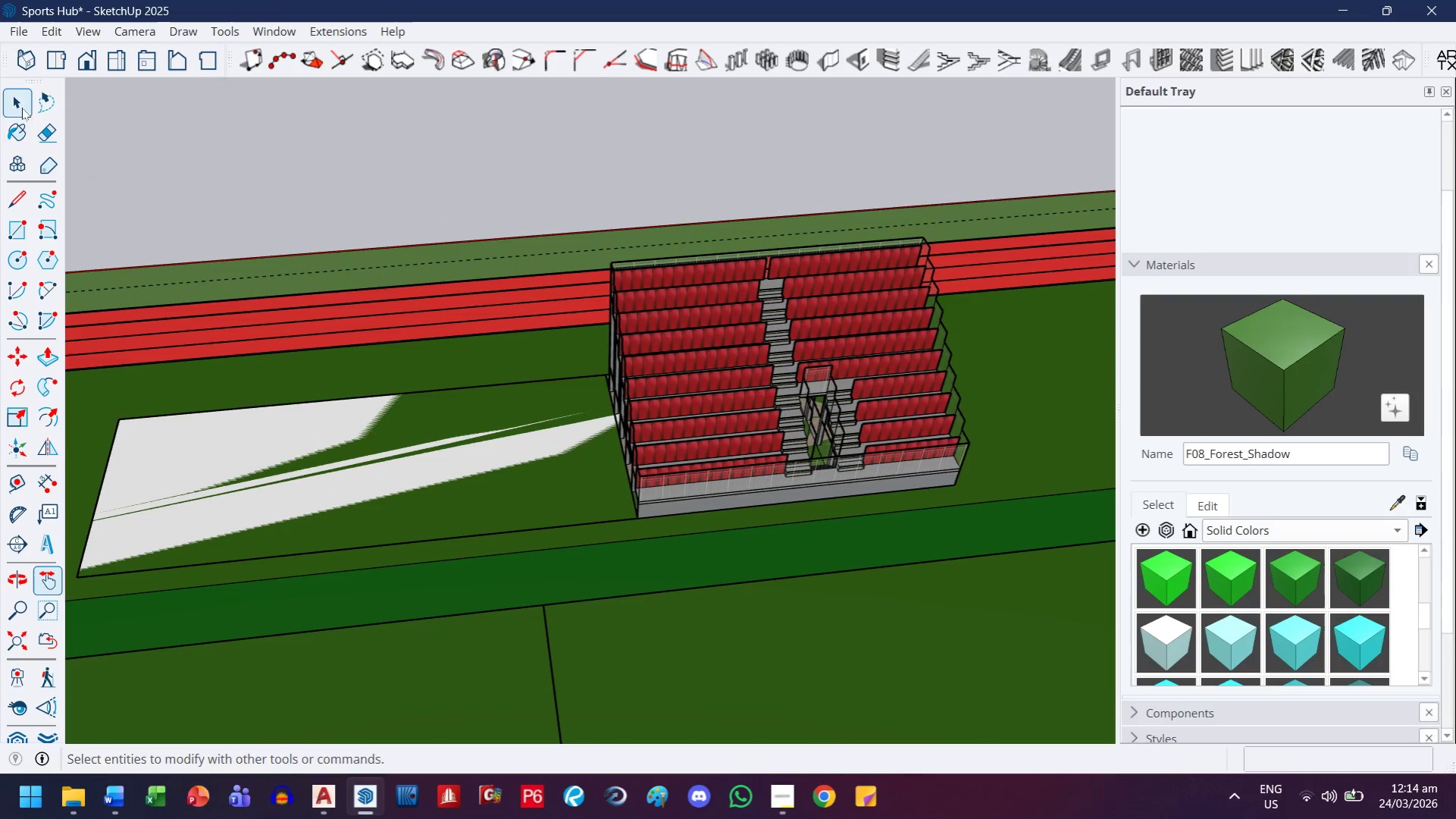 
scroll: coordinate [757, 414], scroll_direction: up, amount: 7.0
 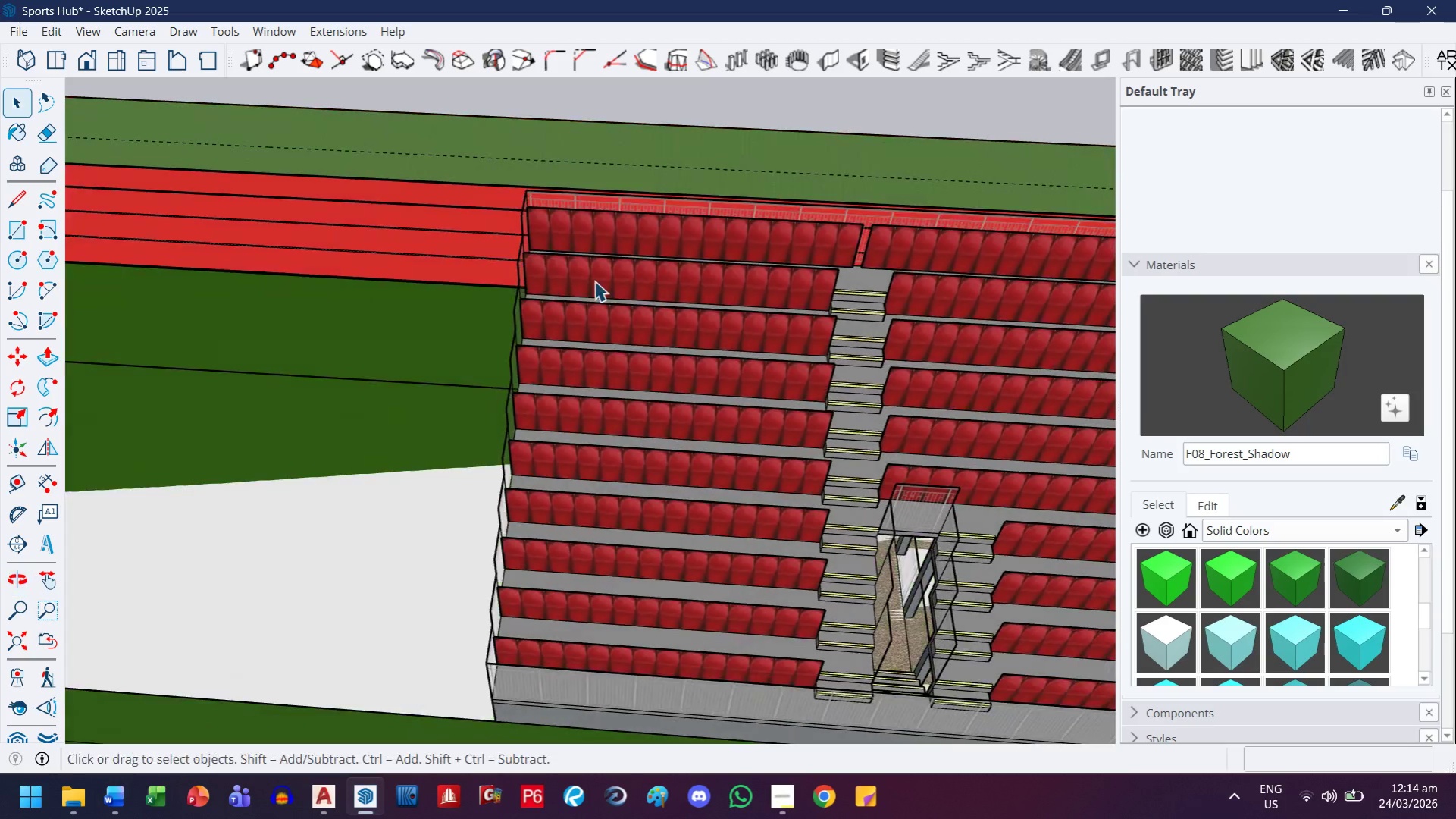 
left_click([513, 229])
 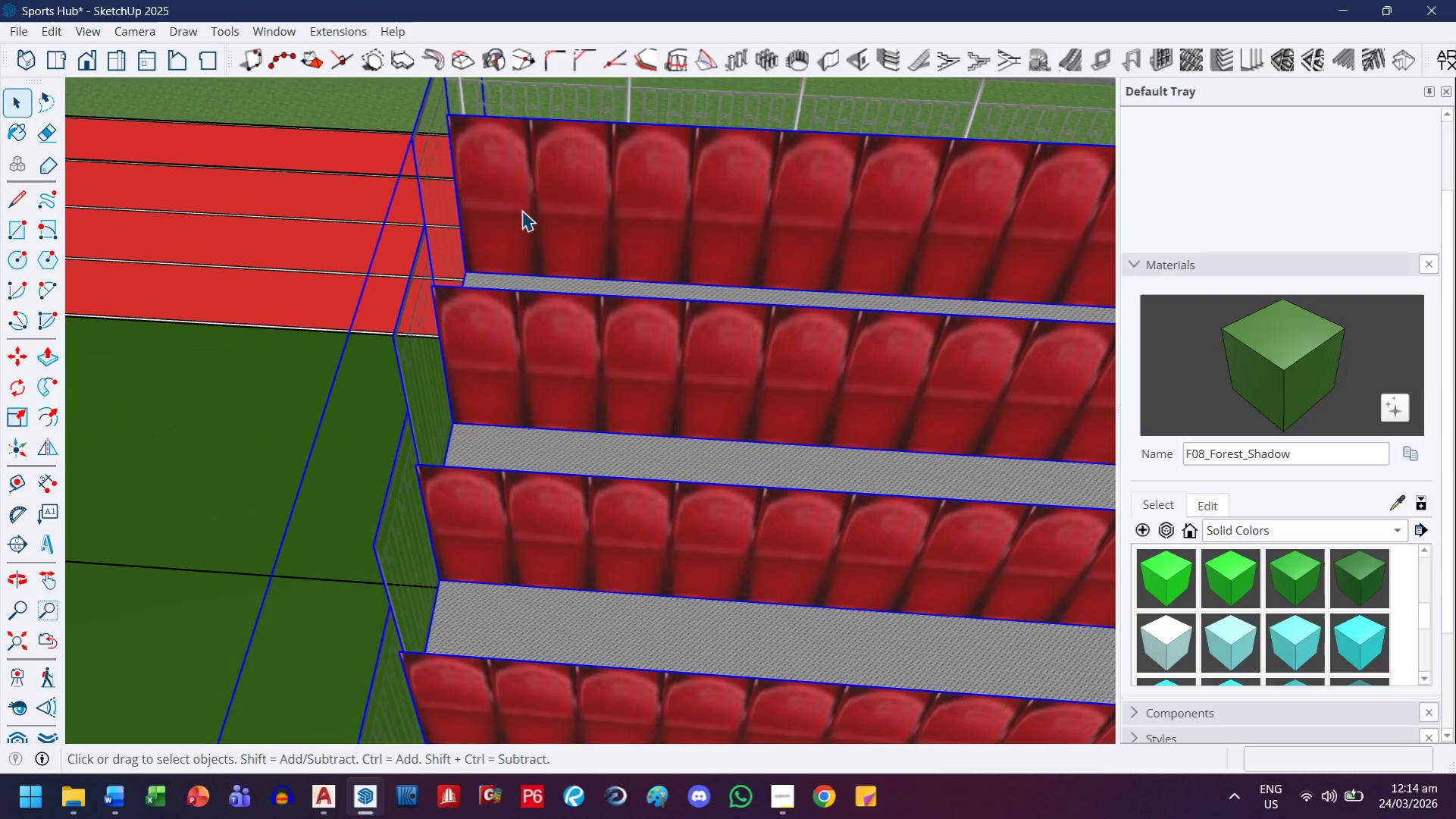 
scroll: coordinate [480, 271], scroll_direction: up, amount: 12.0
 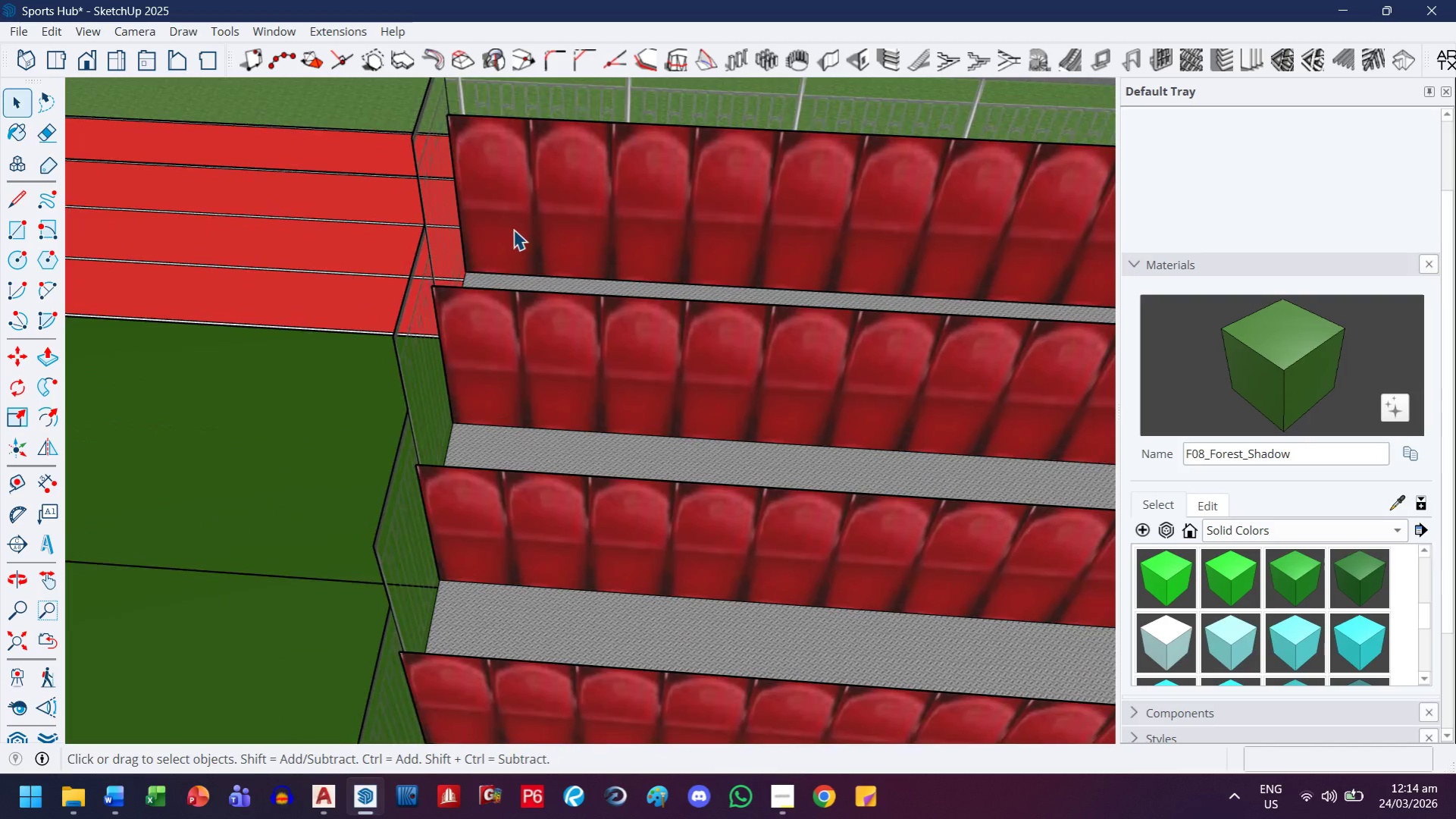 
double_click([521, 210])
 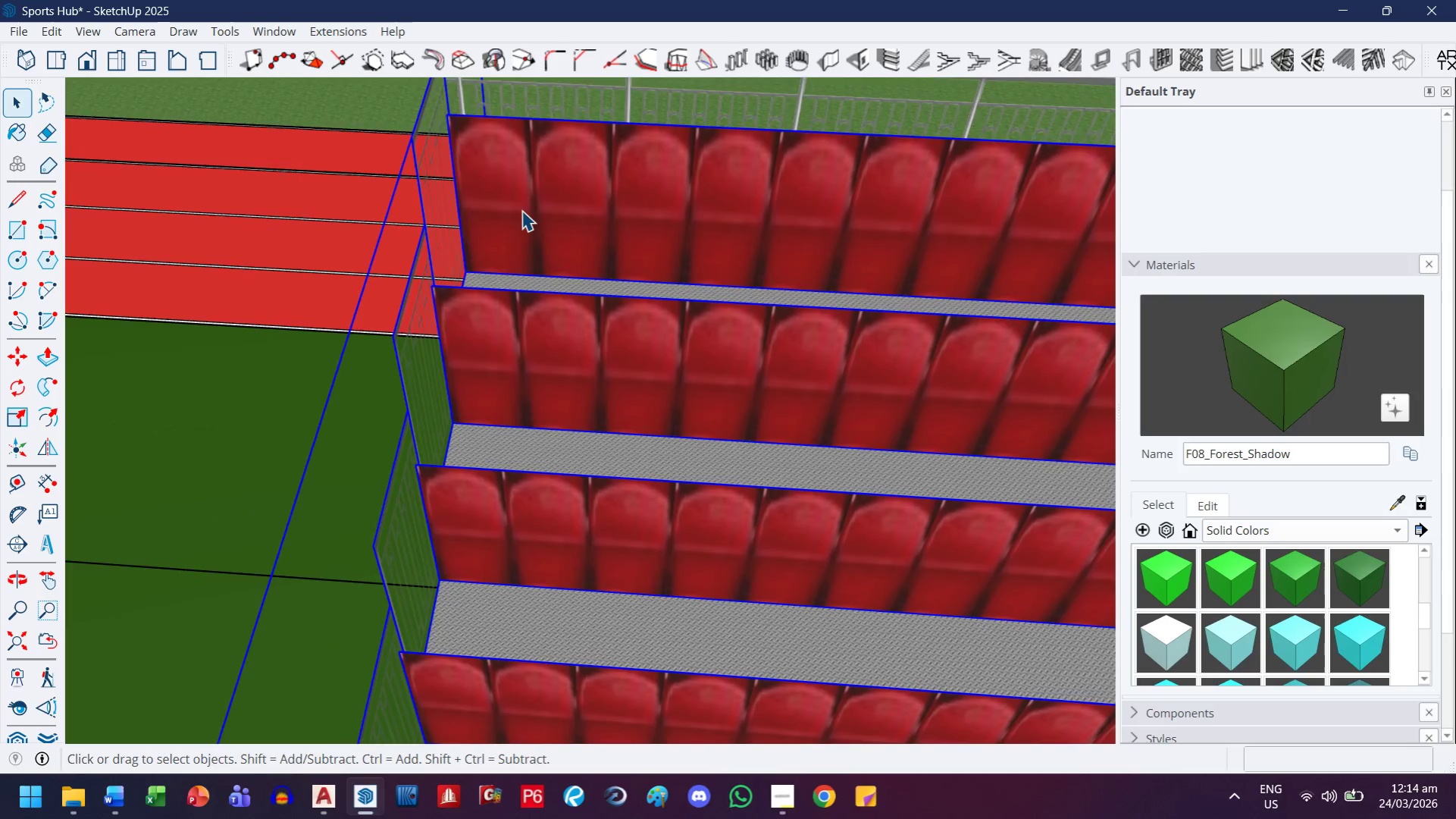 
triple_click([521, 210])
 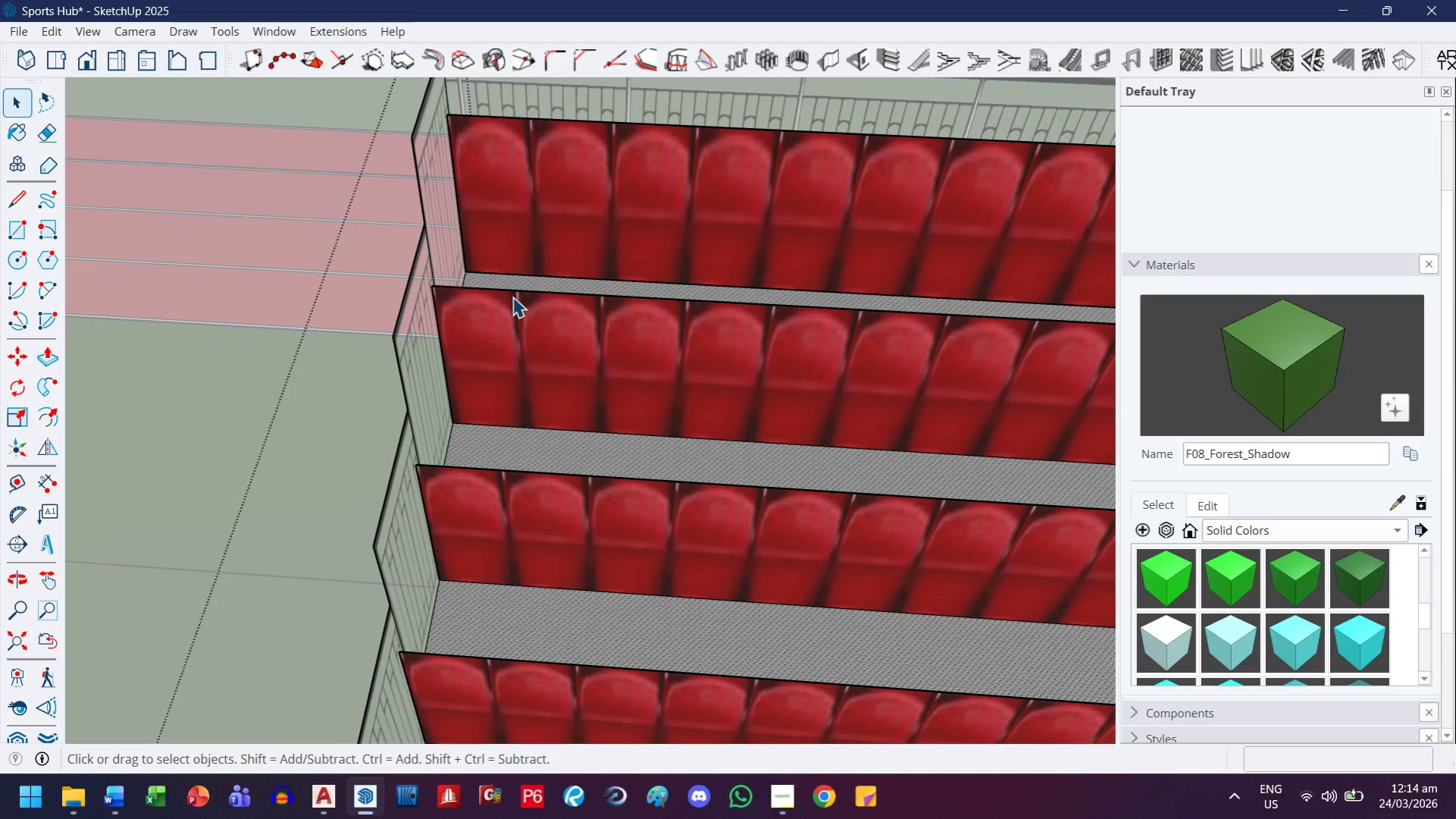 
key(T)
 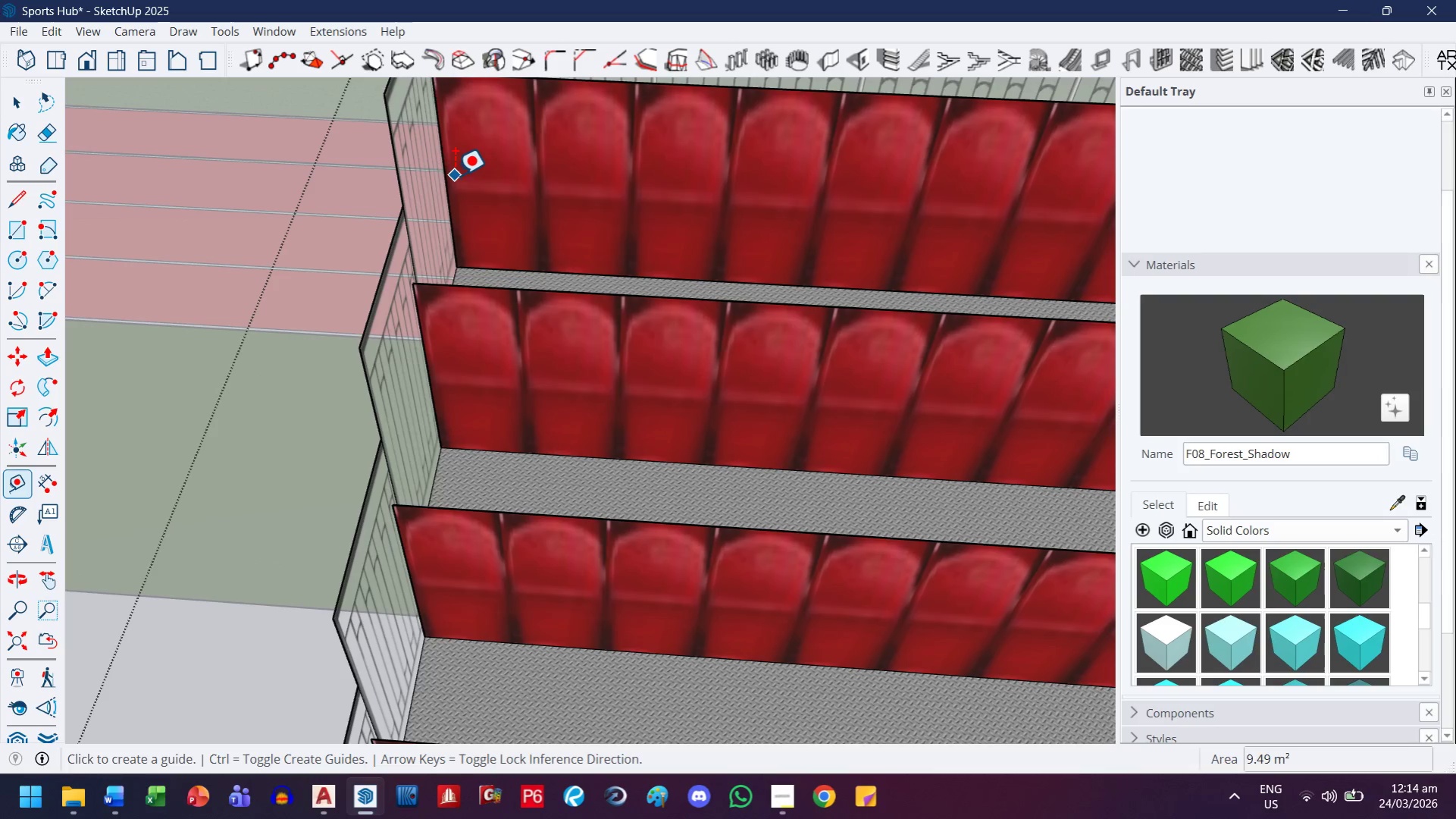 
scroll: coordinate [512, 297], scroll_direction: up, amount: 2.0
 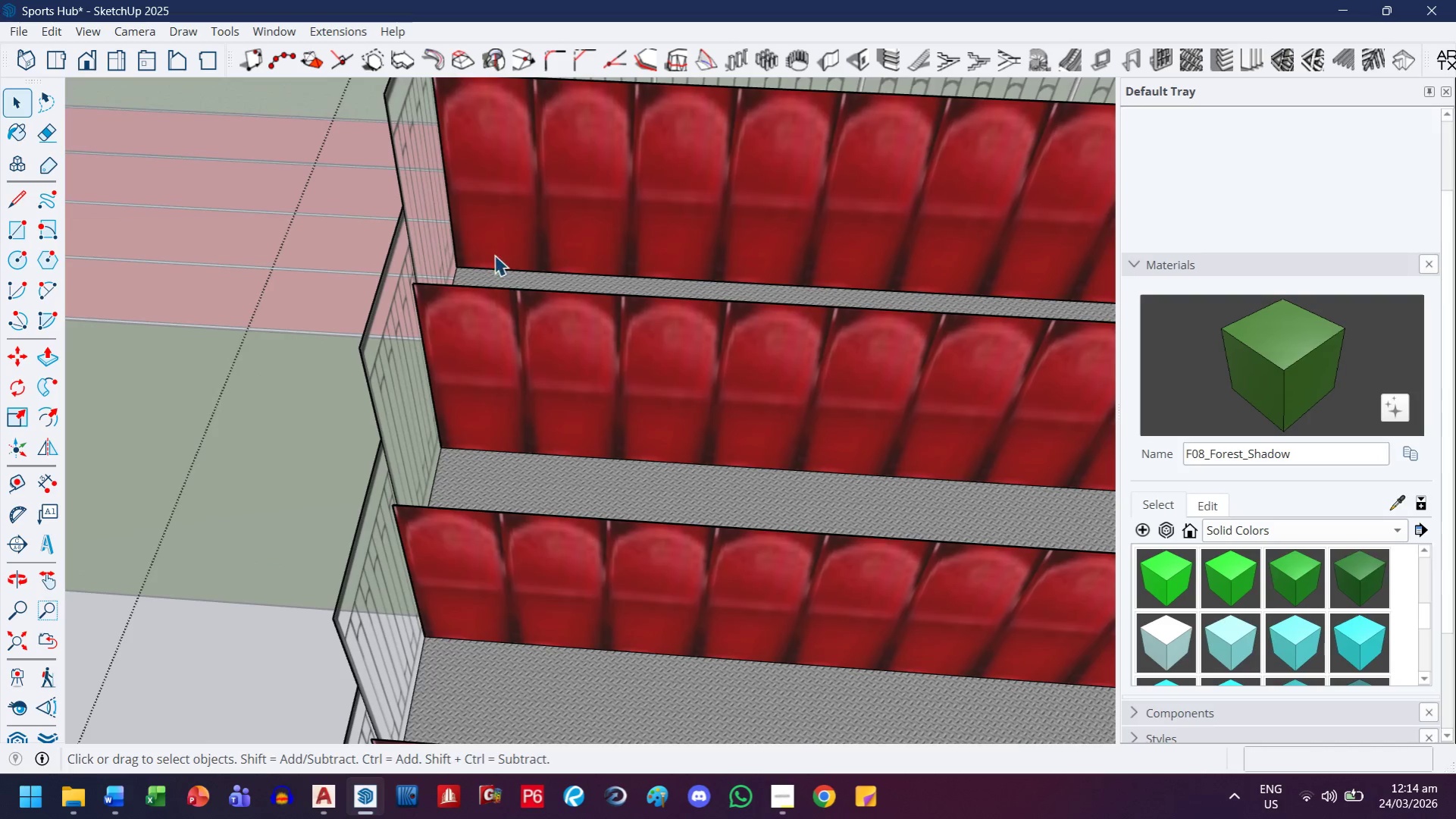 
left_click([453, 174])
 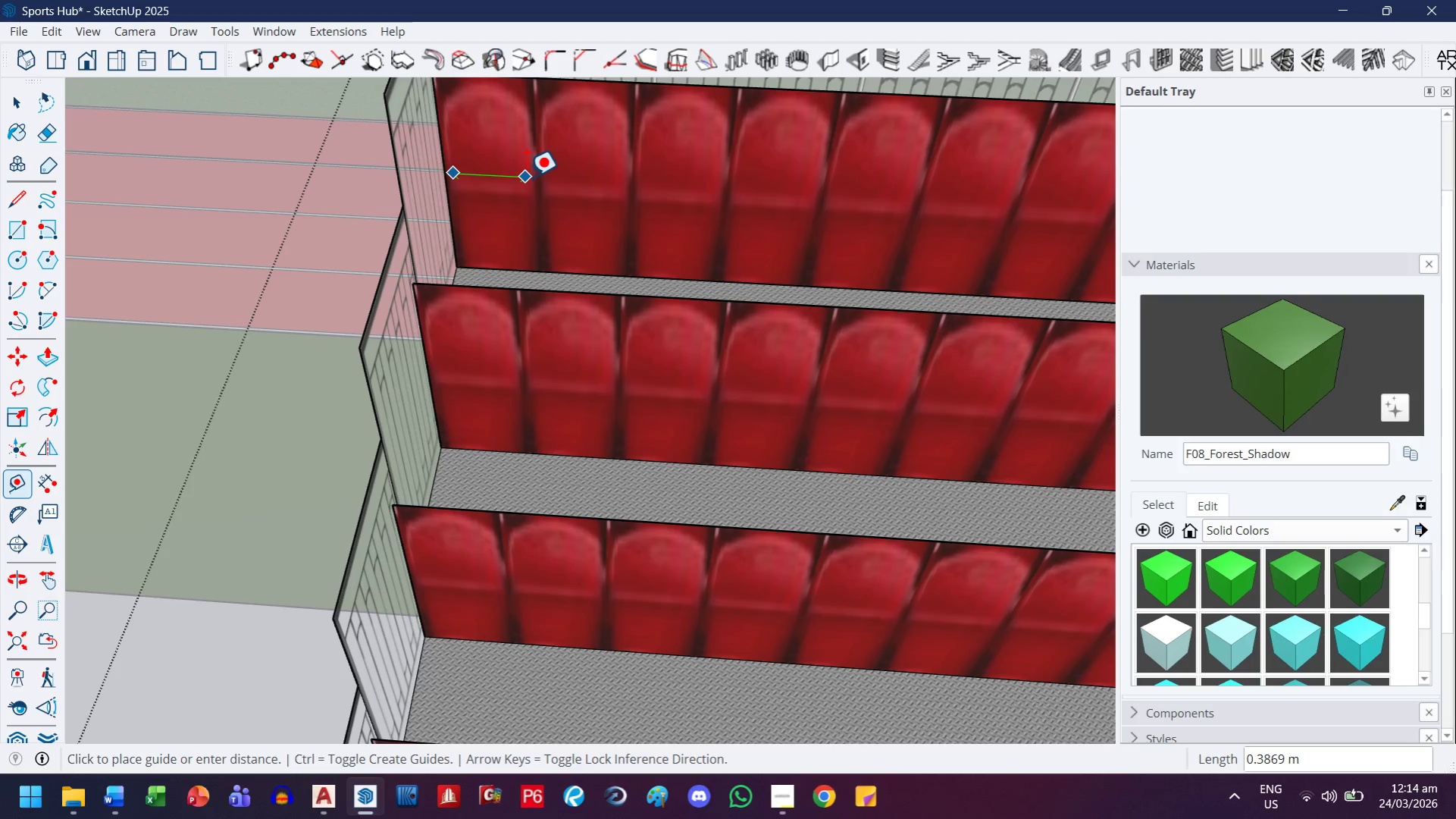 
wait(14.45)
 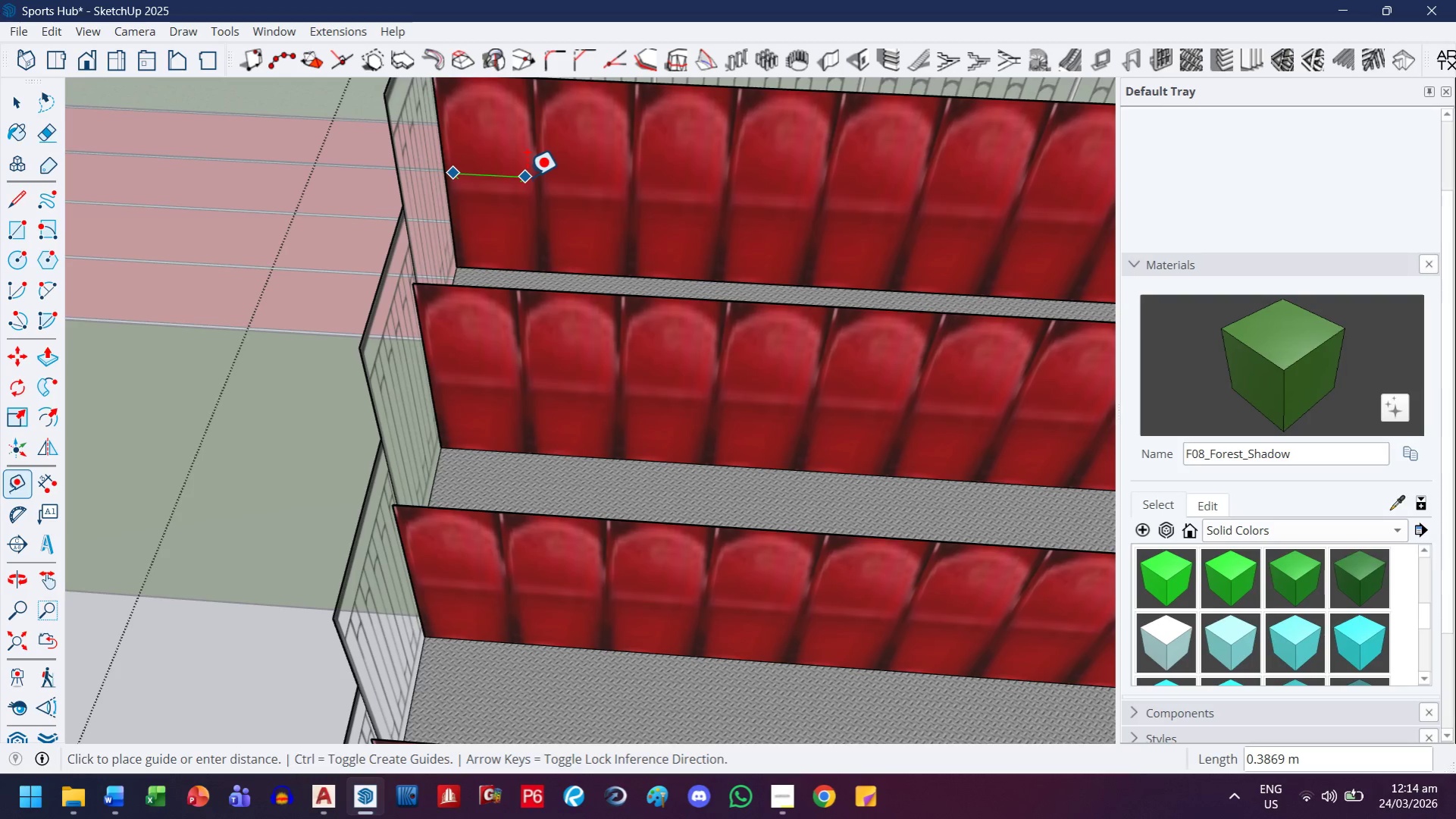 
key(Escape)
 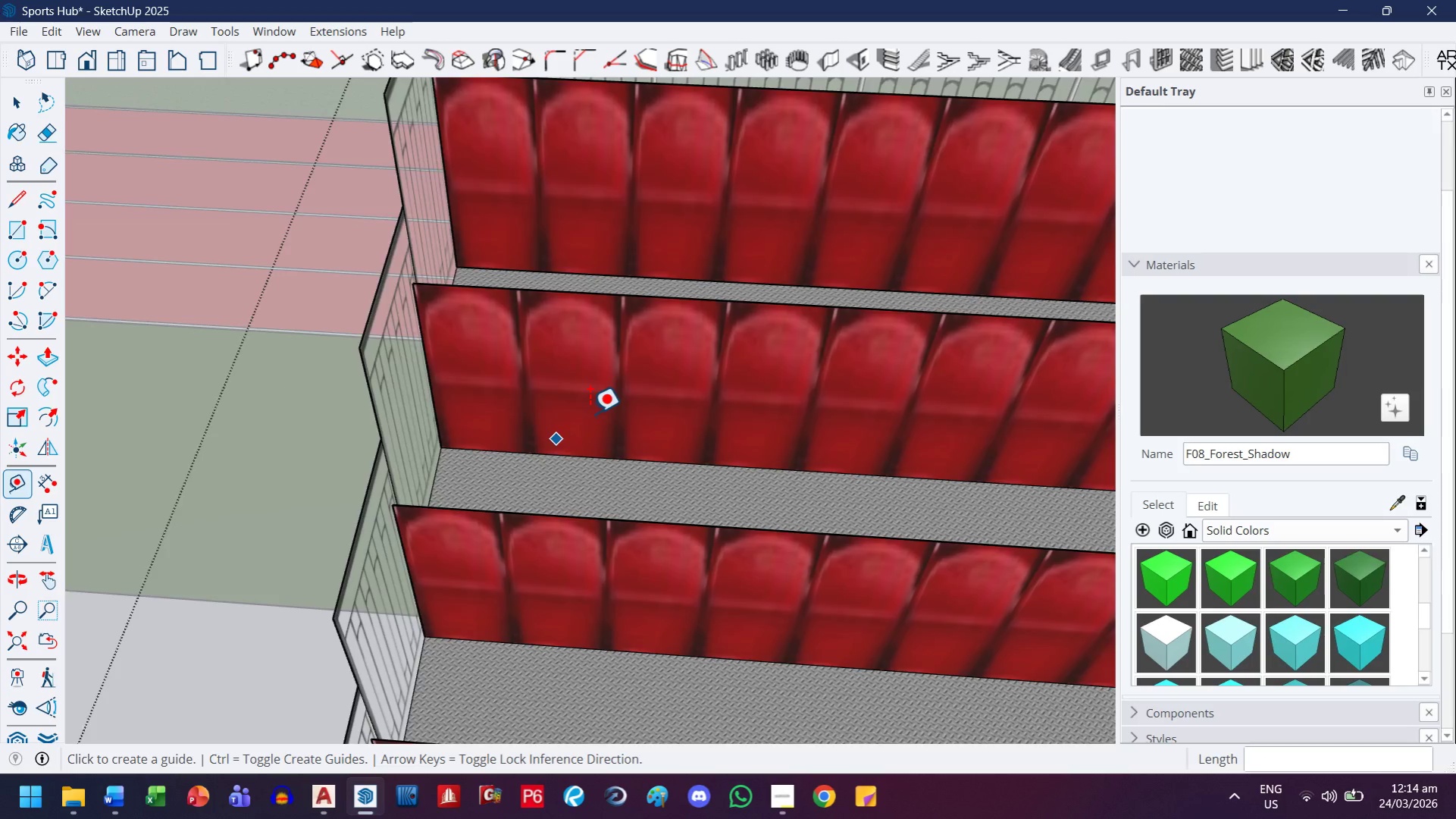 
scroll: coordinate [576, 401], scroll_direction: down, amount: 16.0
 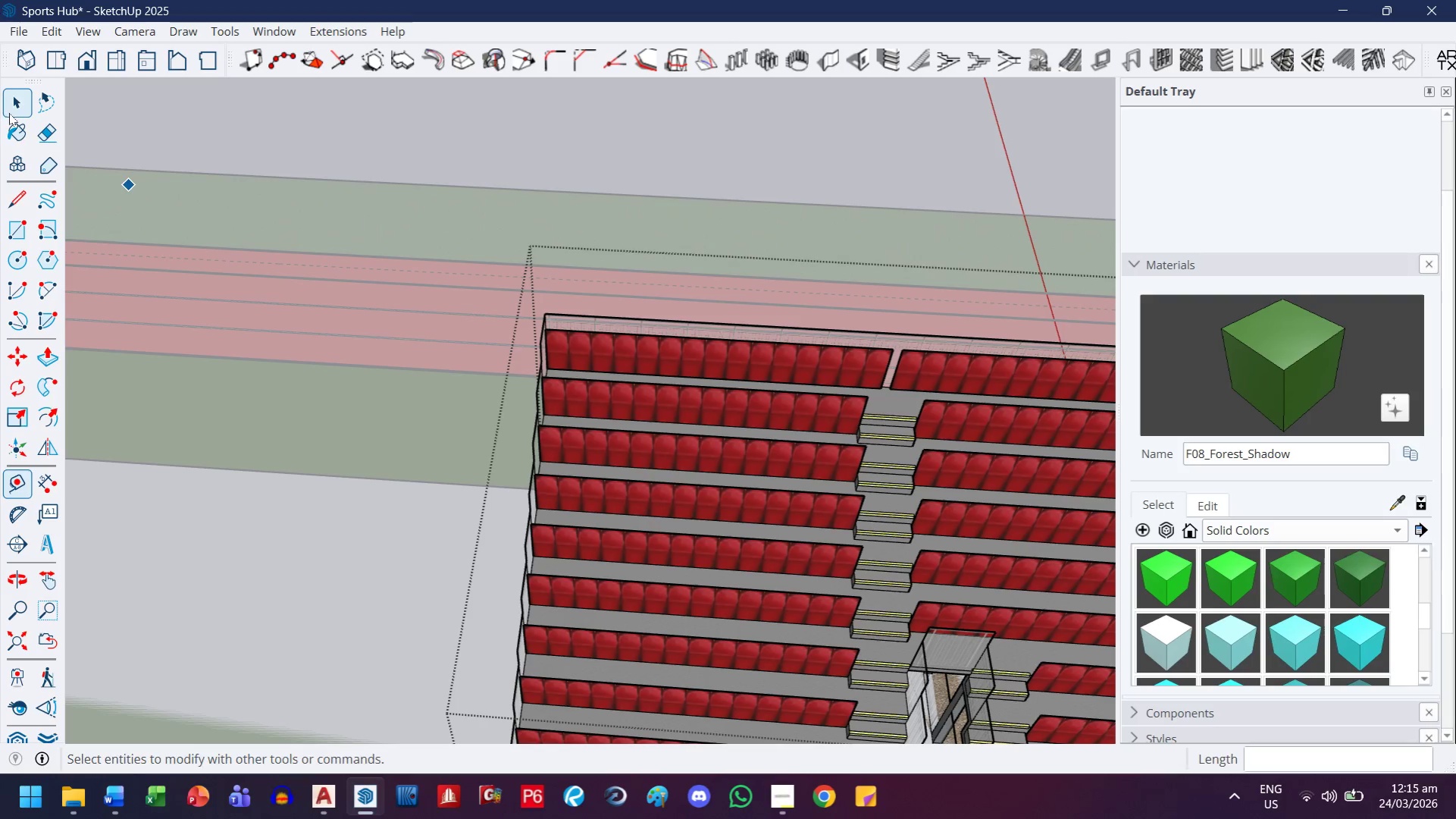 
double_click([719, 496])
 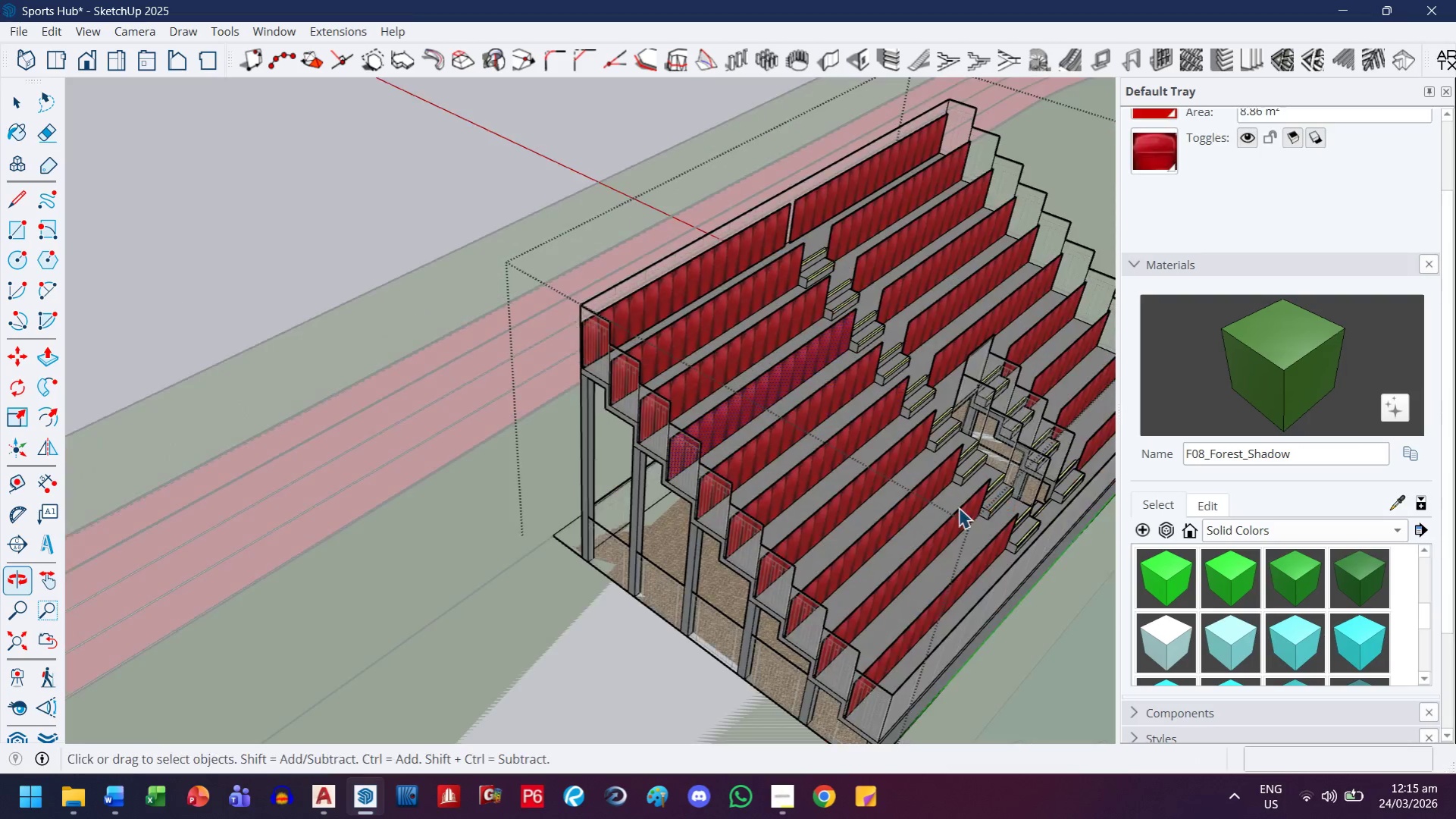 
key(Escape)
 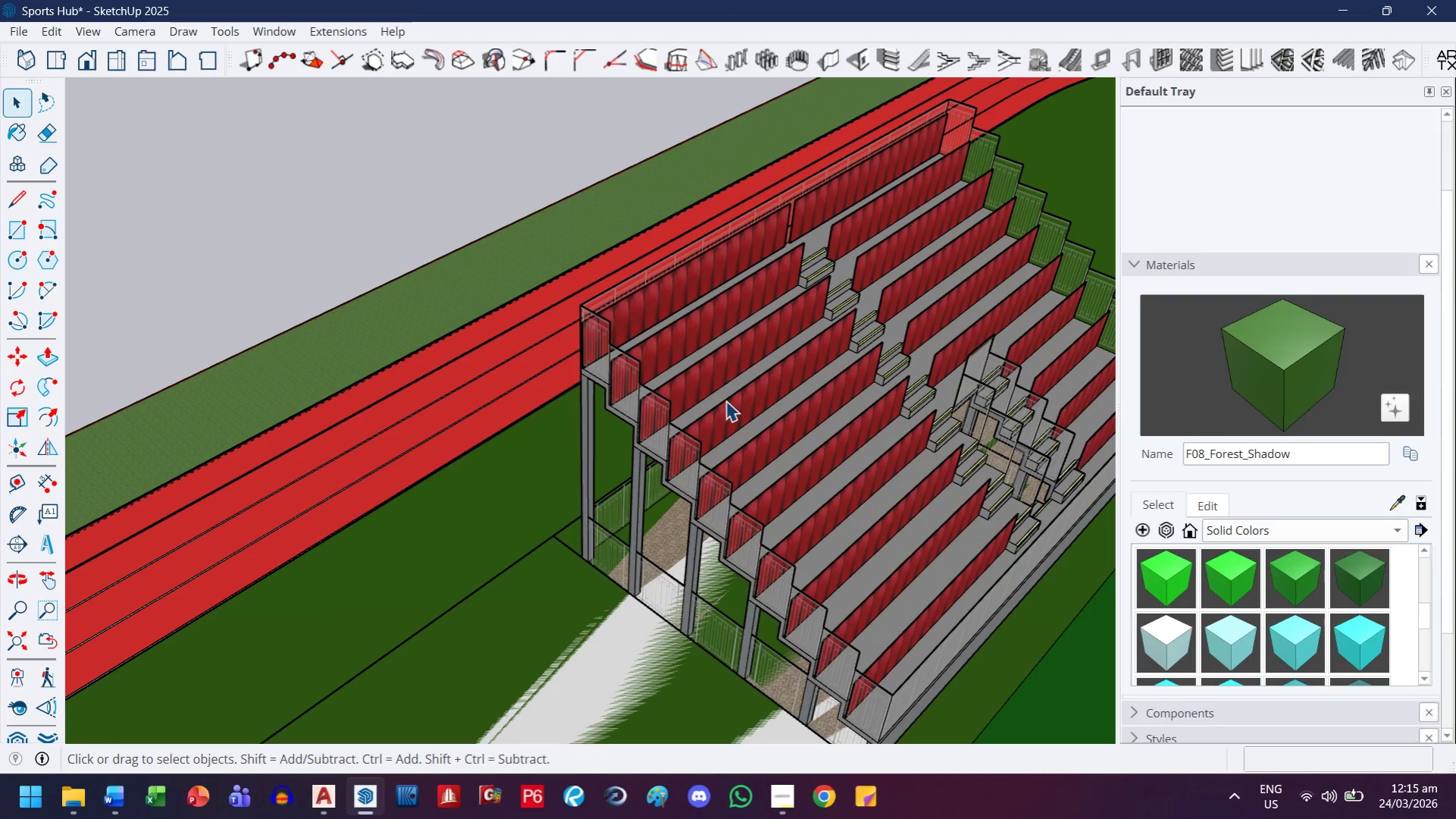 
double_click([723, 369])
 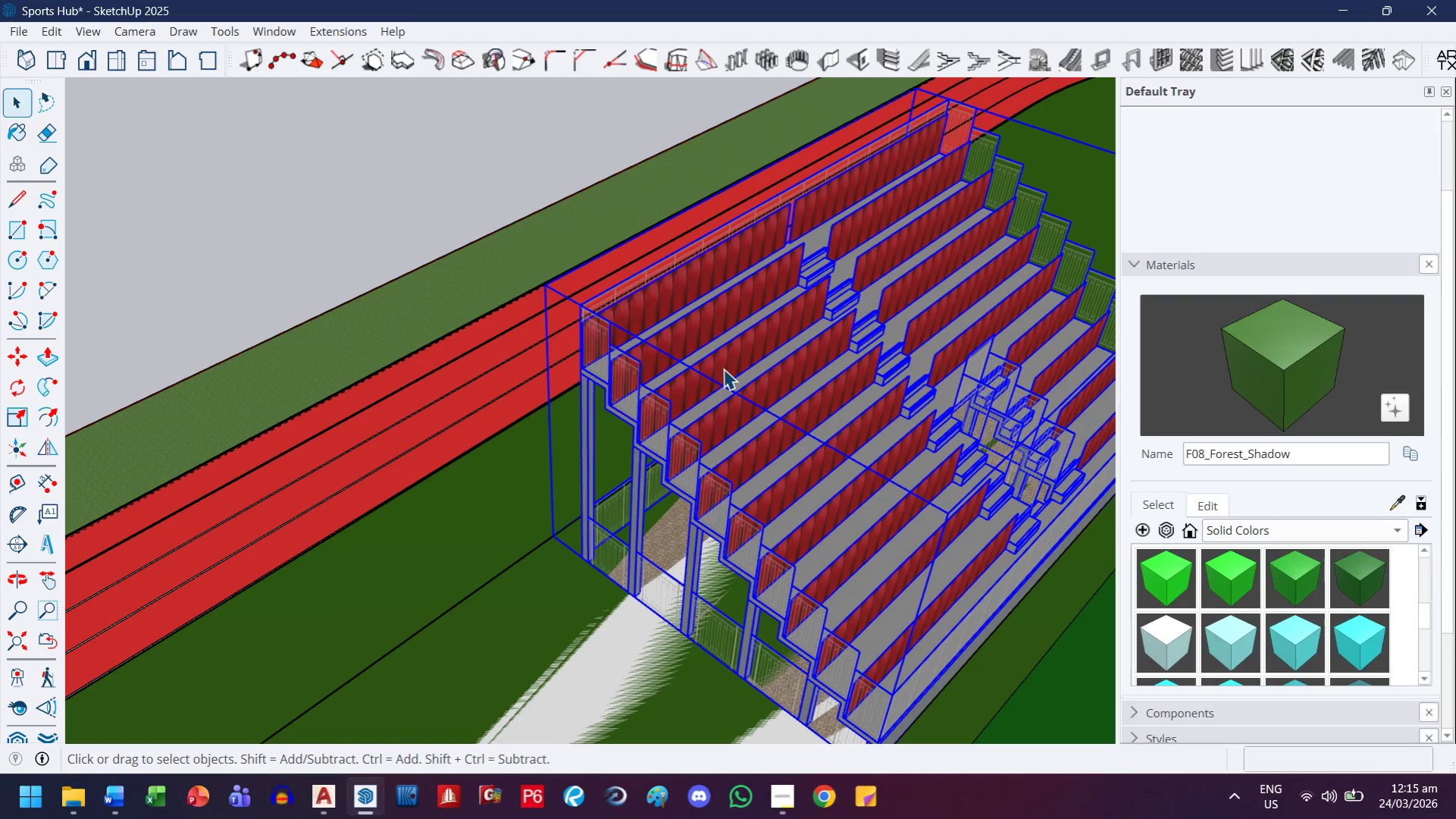 
triple_click([723, 369])
 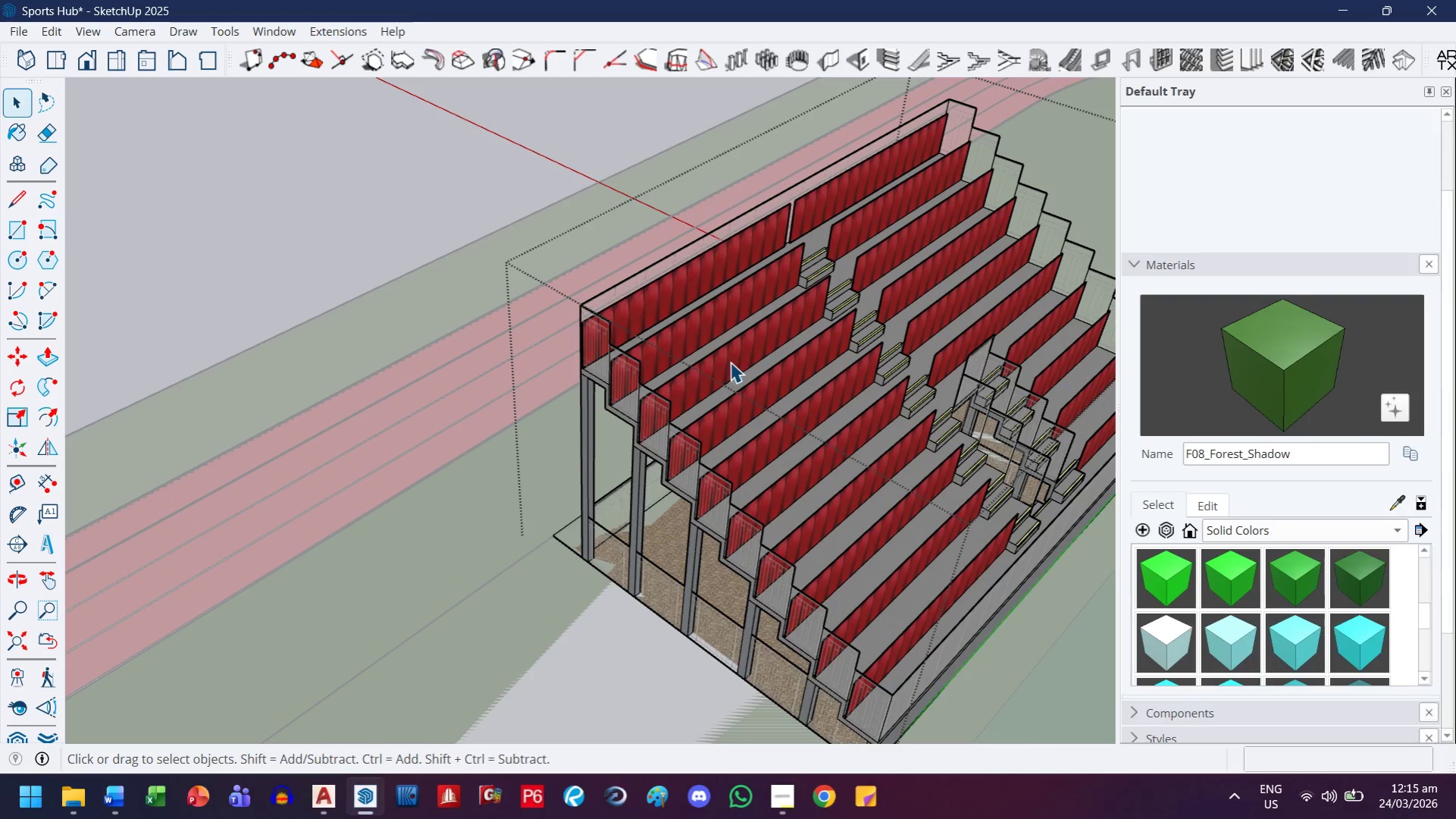 
triple_click([730, 362])
 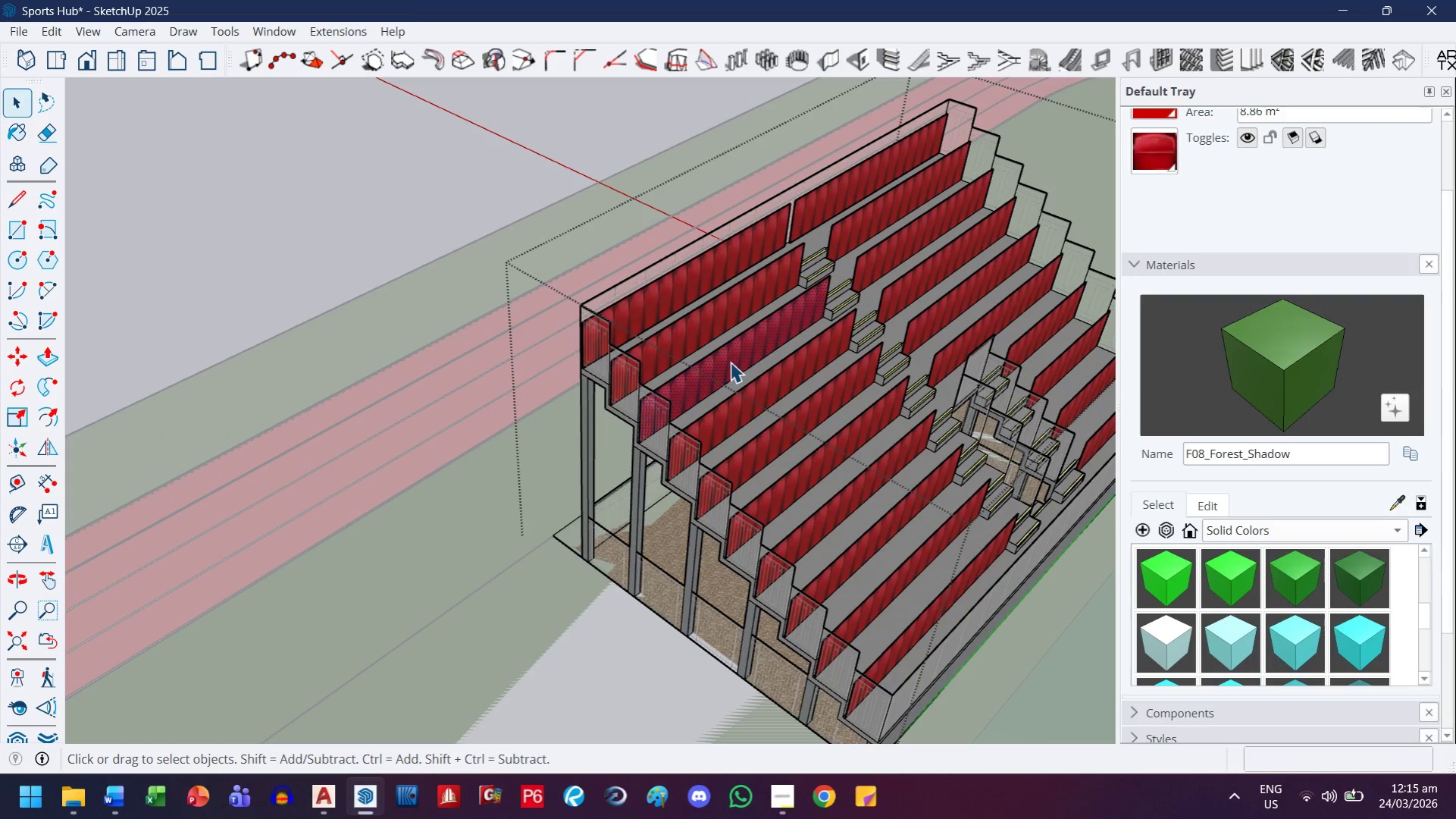 
scroll: coordinate [1277, 232], scroll_direction: up, amount: 3.0
 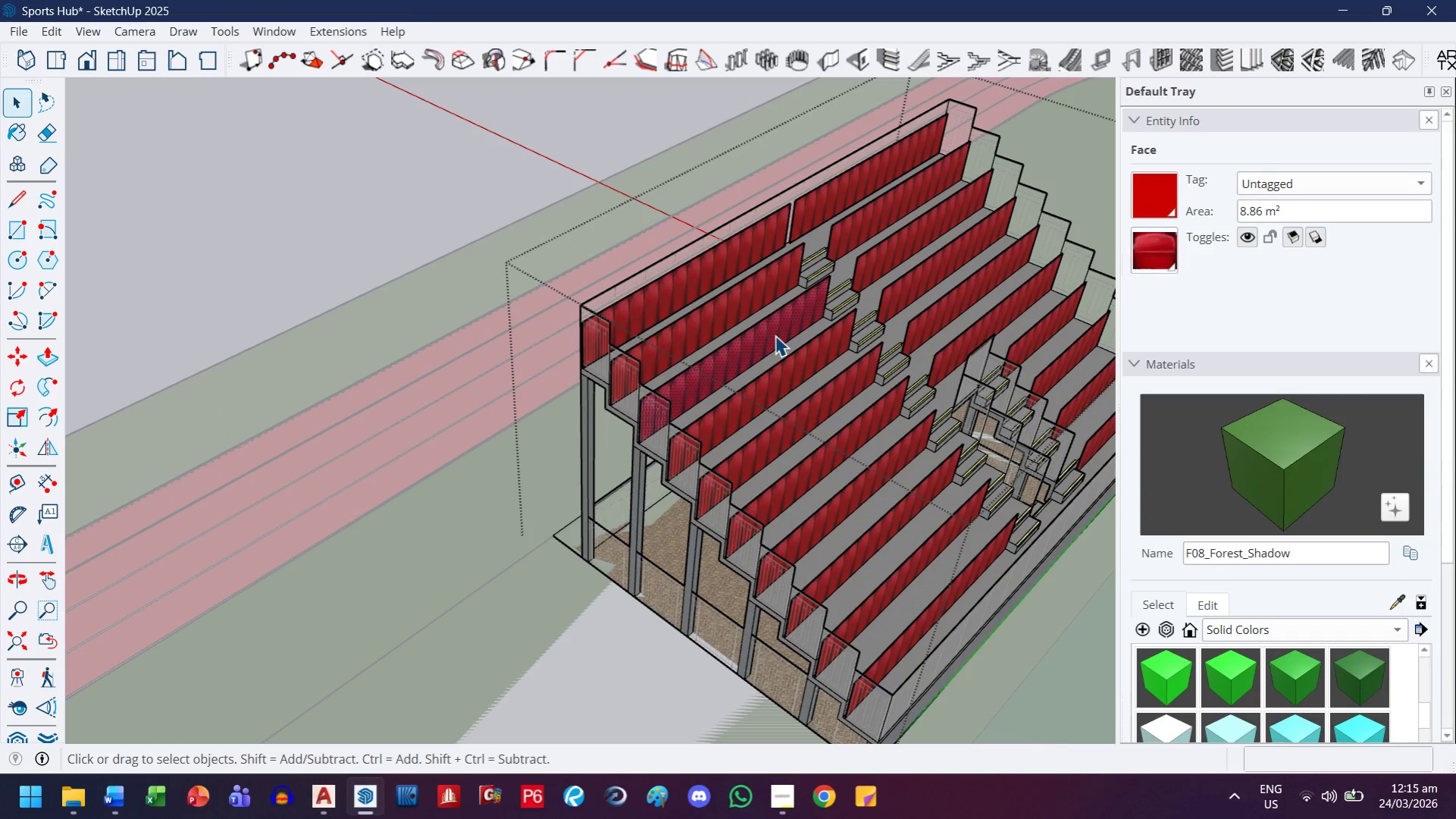 
double_click([775, 331])
 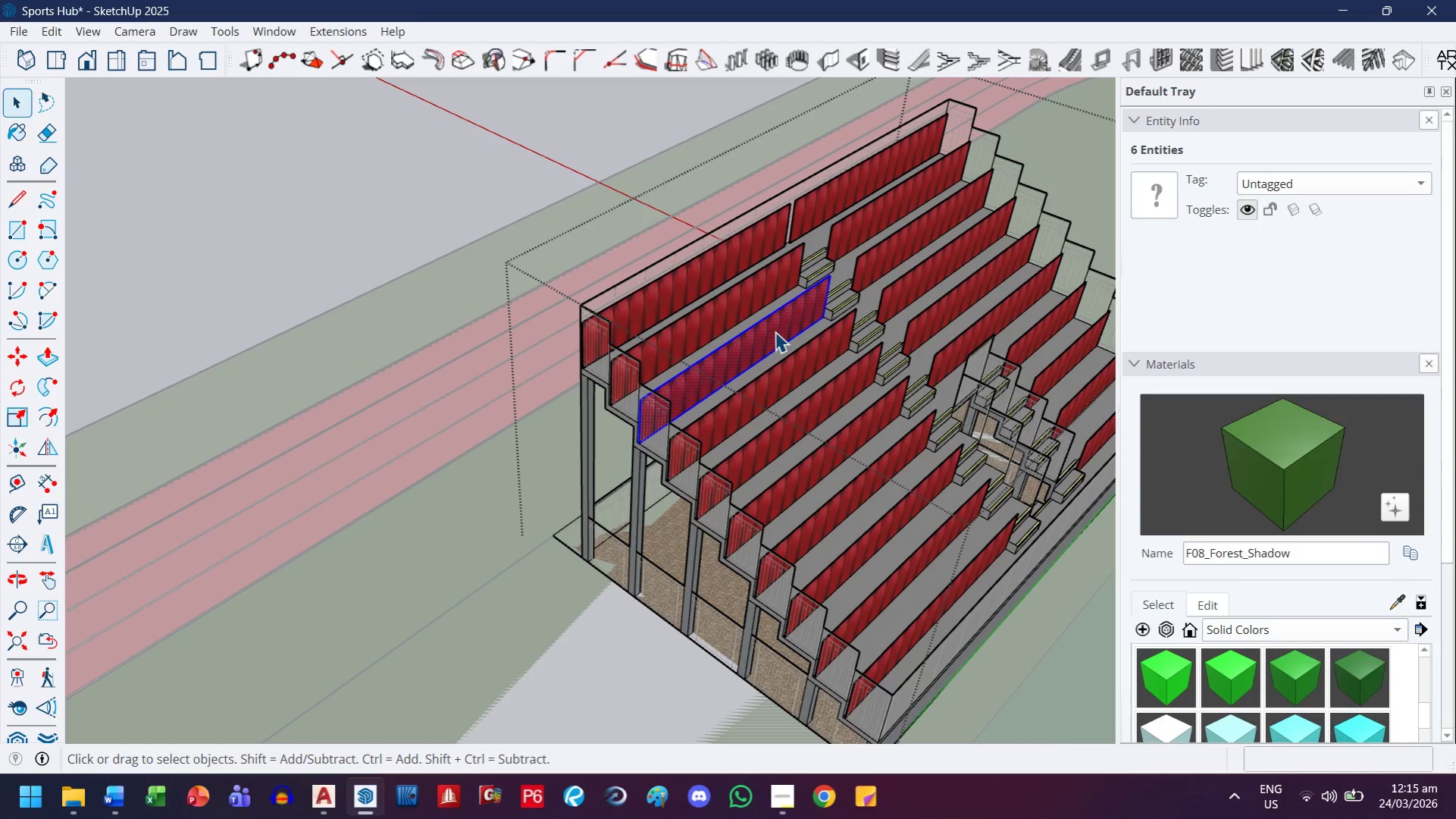 
key(Escape)
 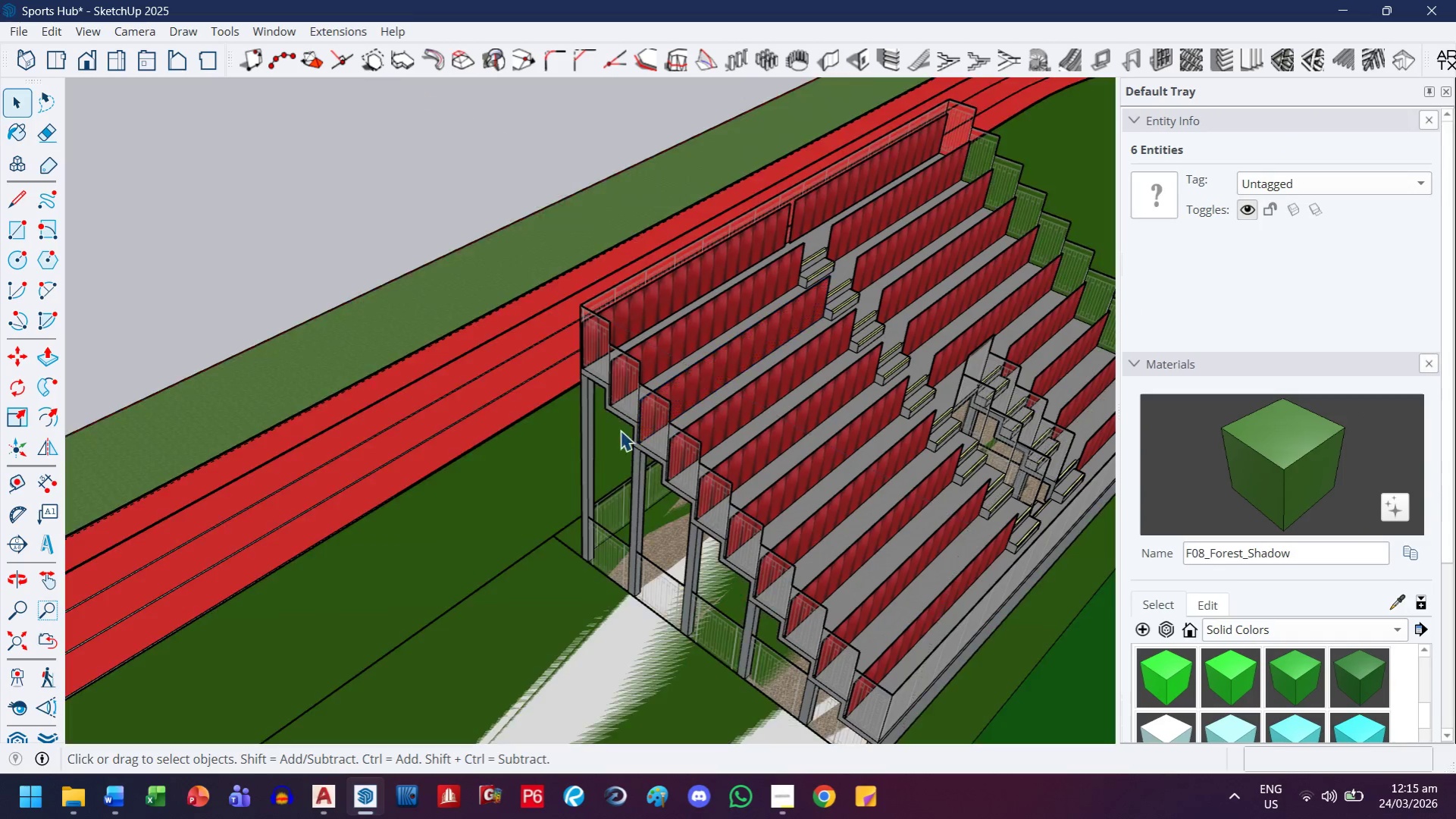 
key(Escape)
 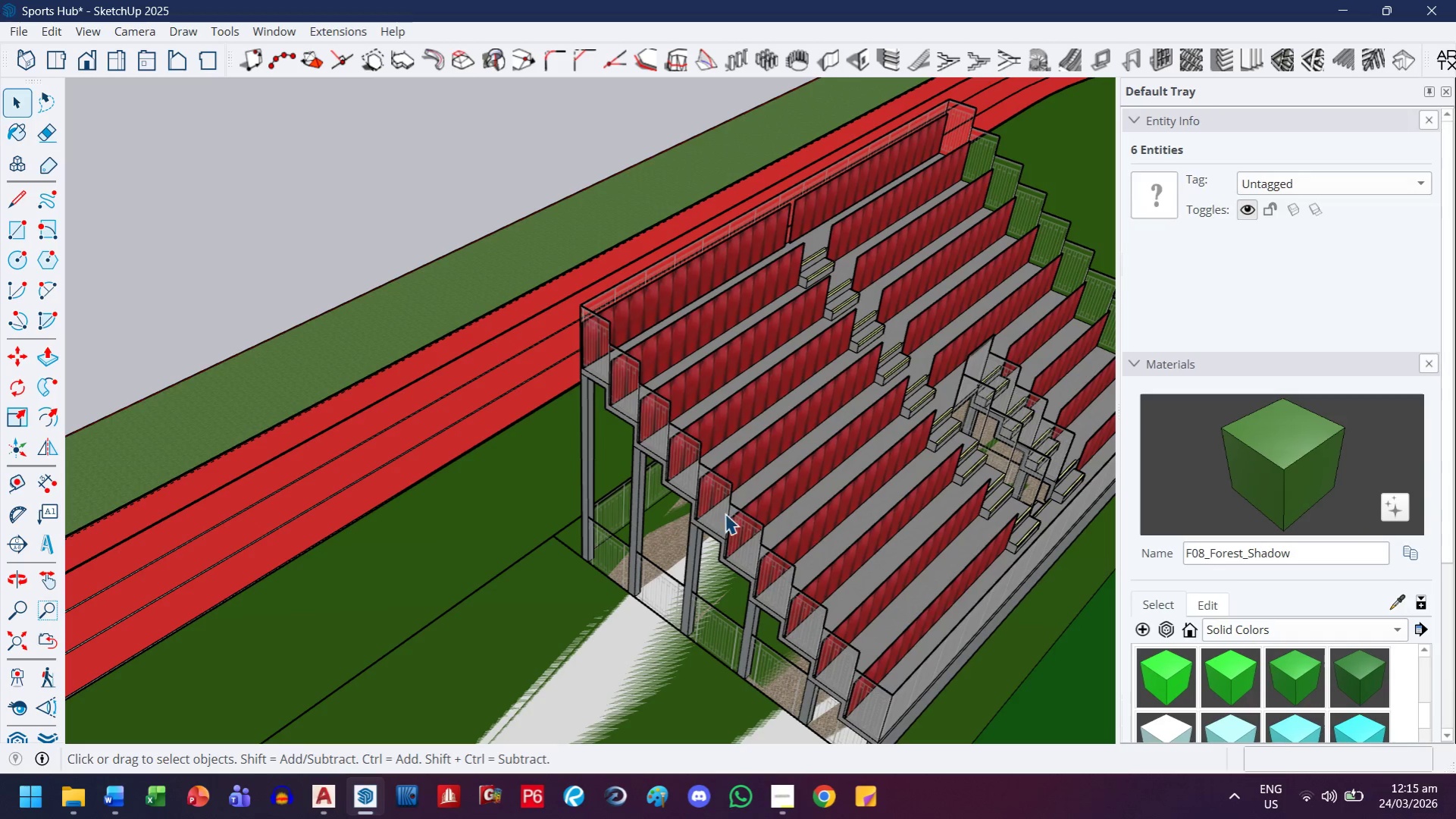 
left_click([730, 508])
 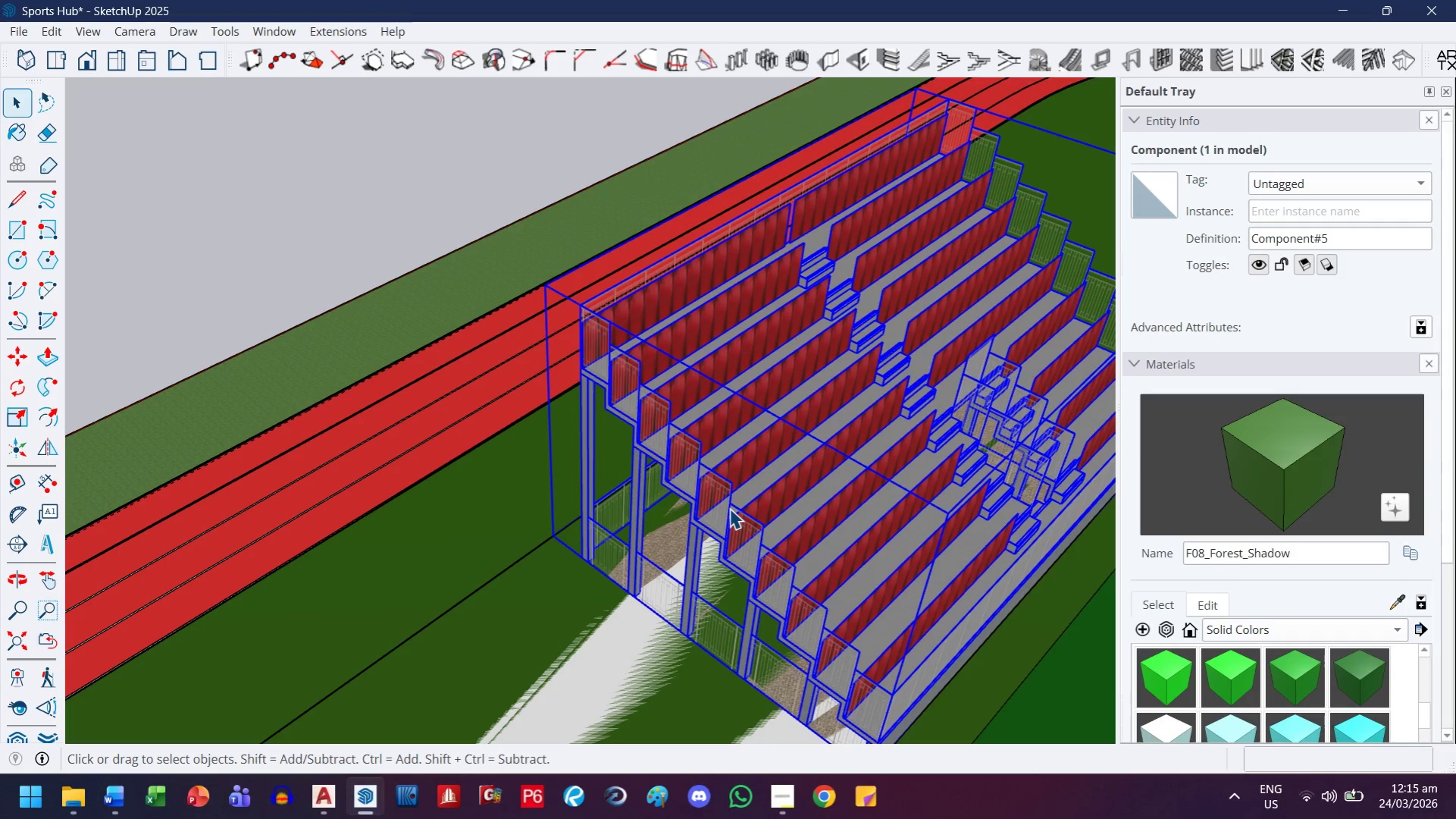 
key(S)
 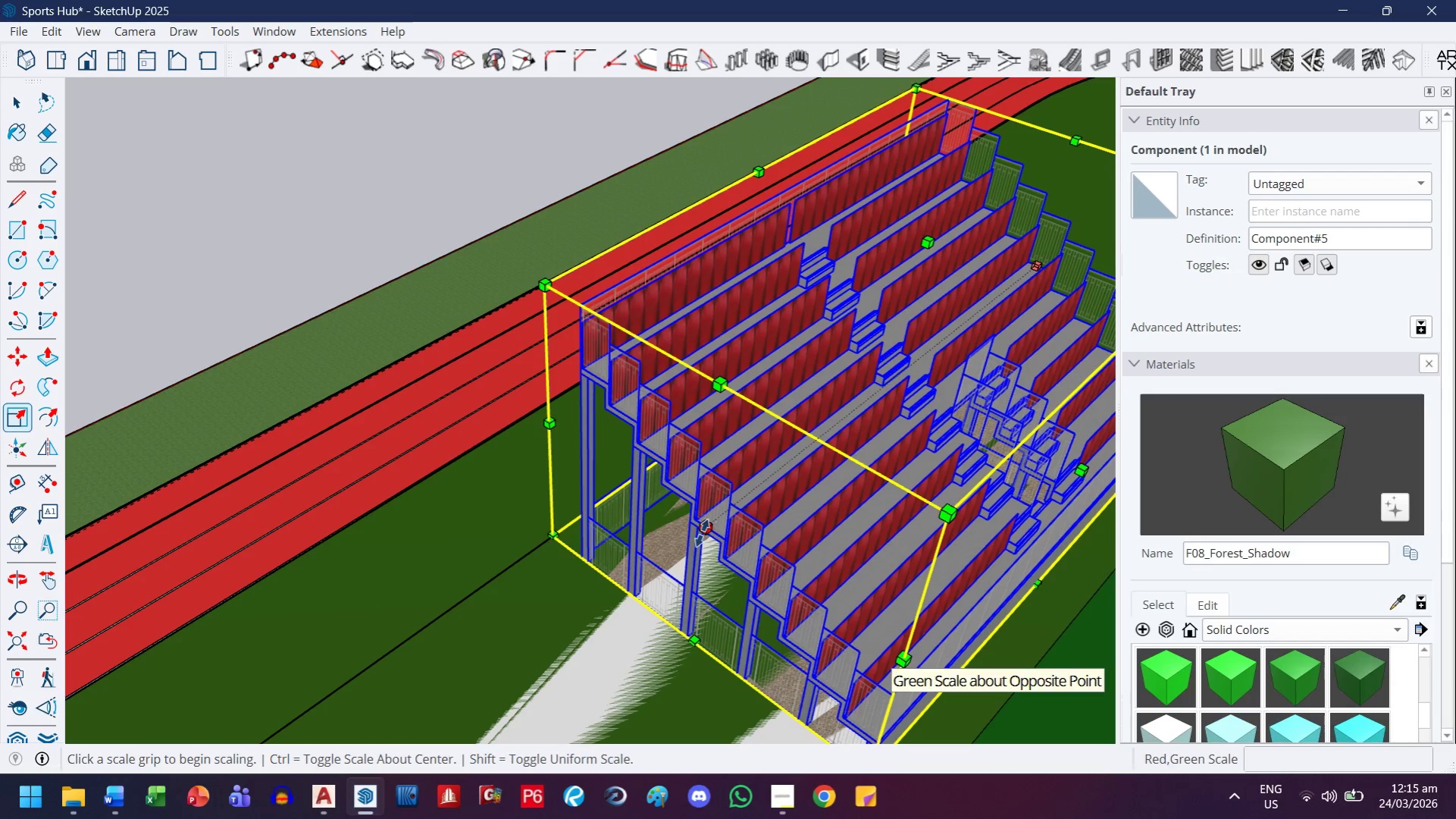 
left_click([702, 534])
 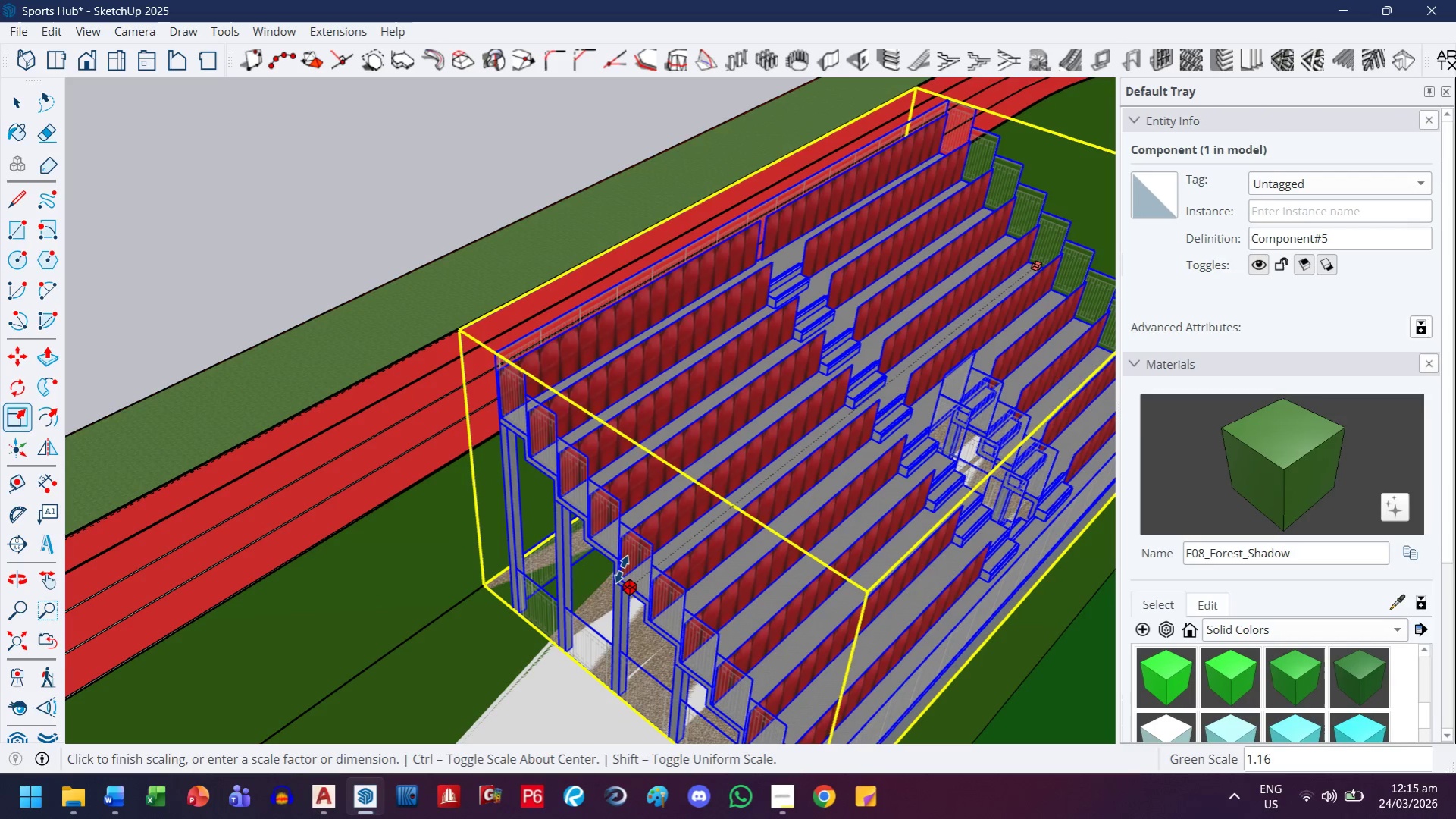 
type(15)
key(Backspace)
type(.5)
 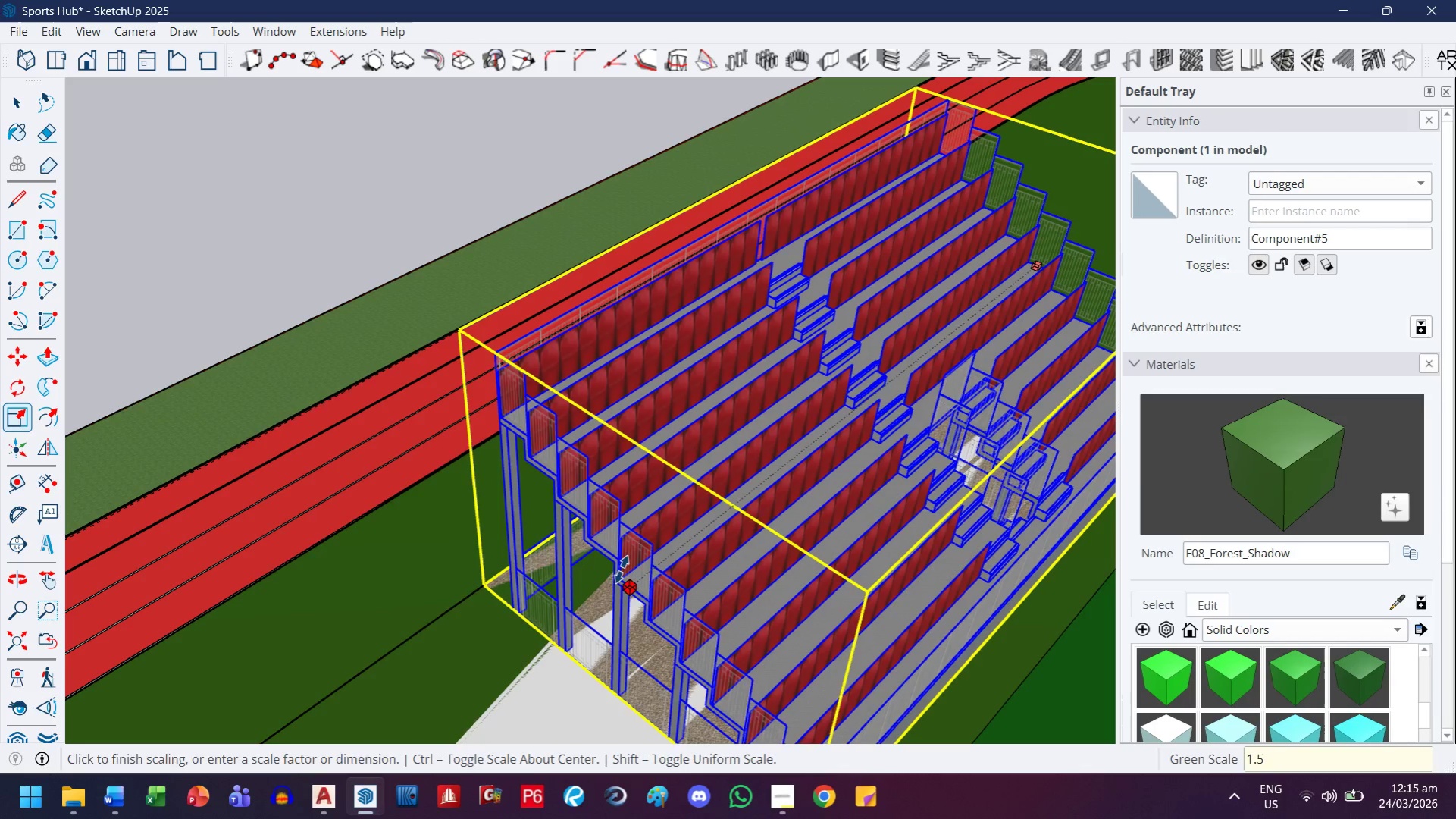 
key(Enter)
 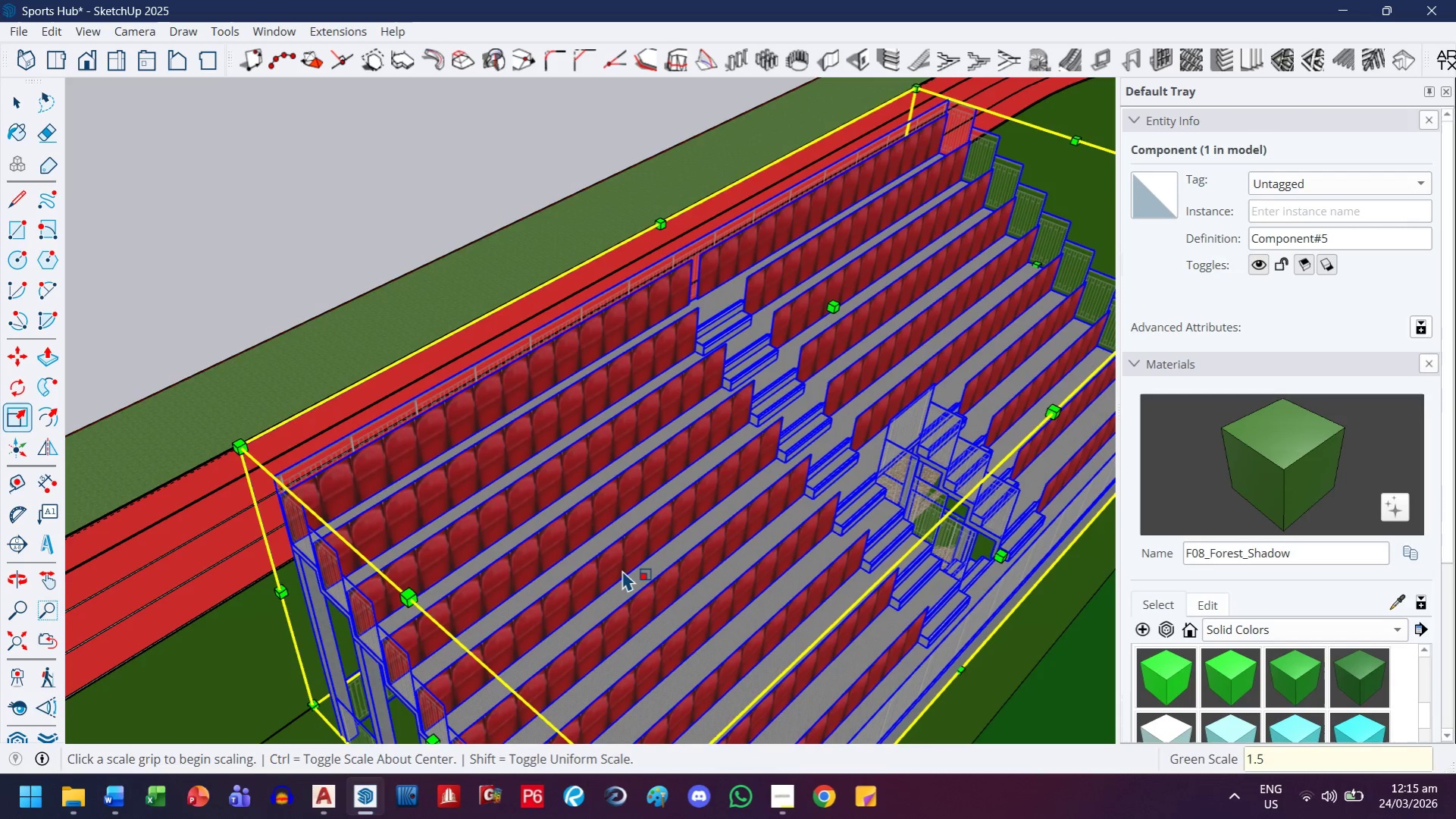 
scroll: coordinate [622, 570], scroll_direction: down, amount: 2.0
 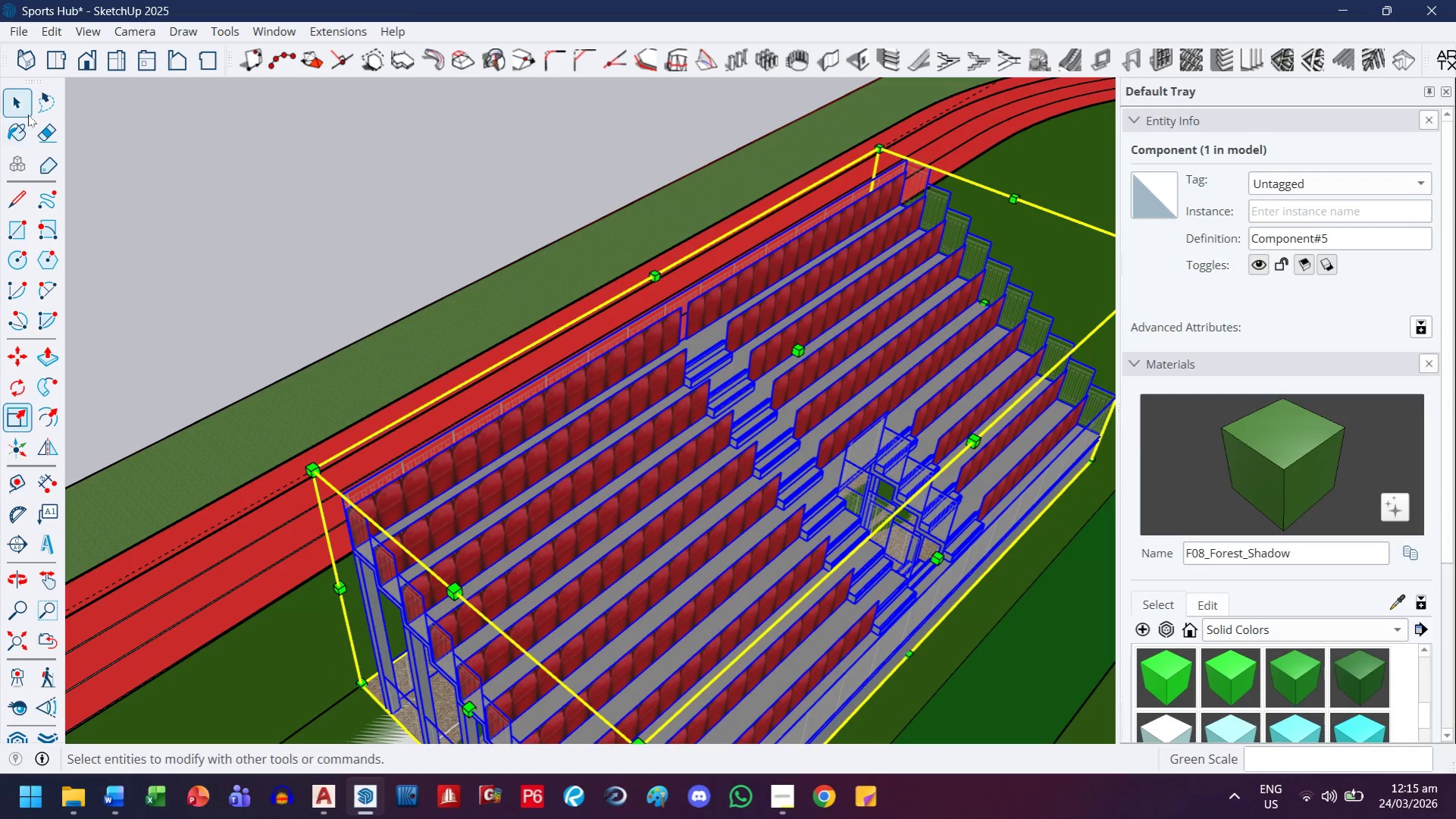 
double_click([211, 176])
 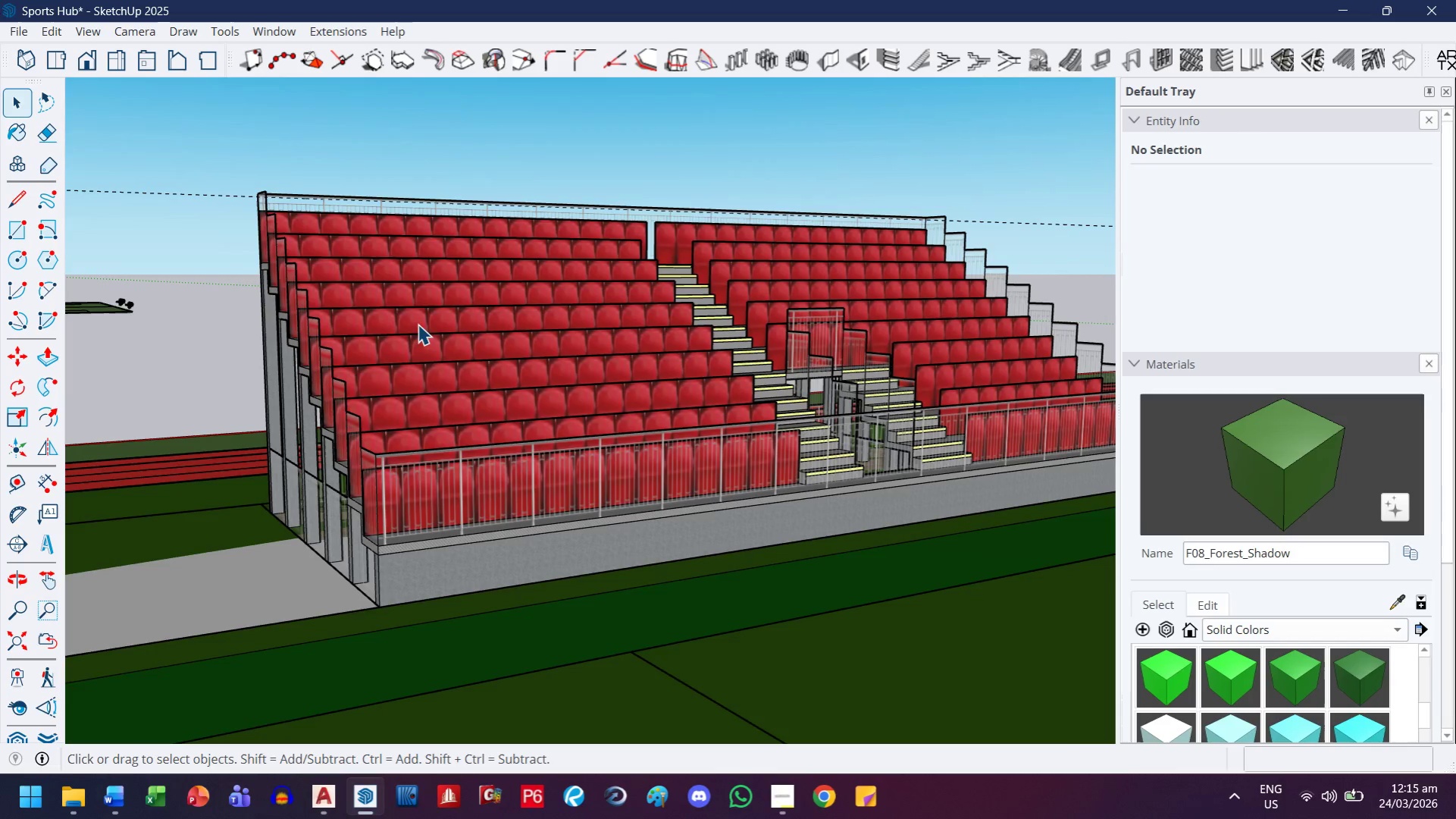 
scroll: coordinate [427, 498], scroll_direction: up, amount: 7.0
 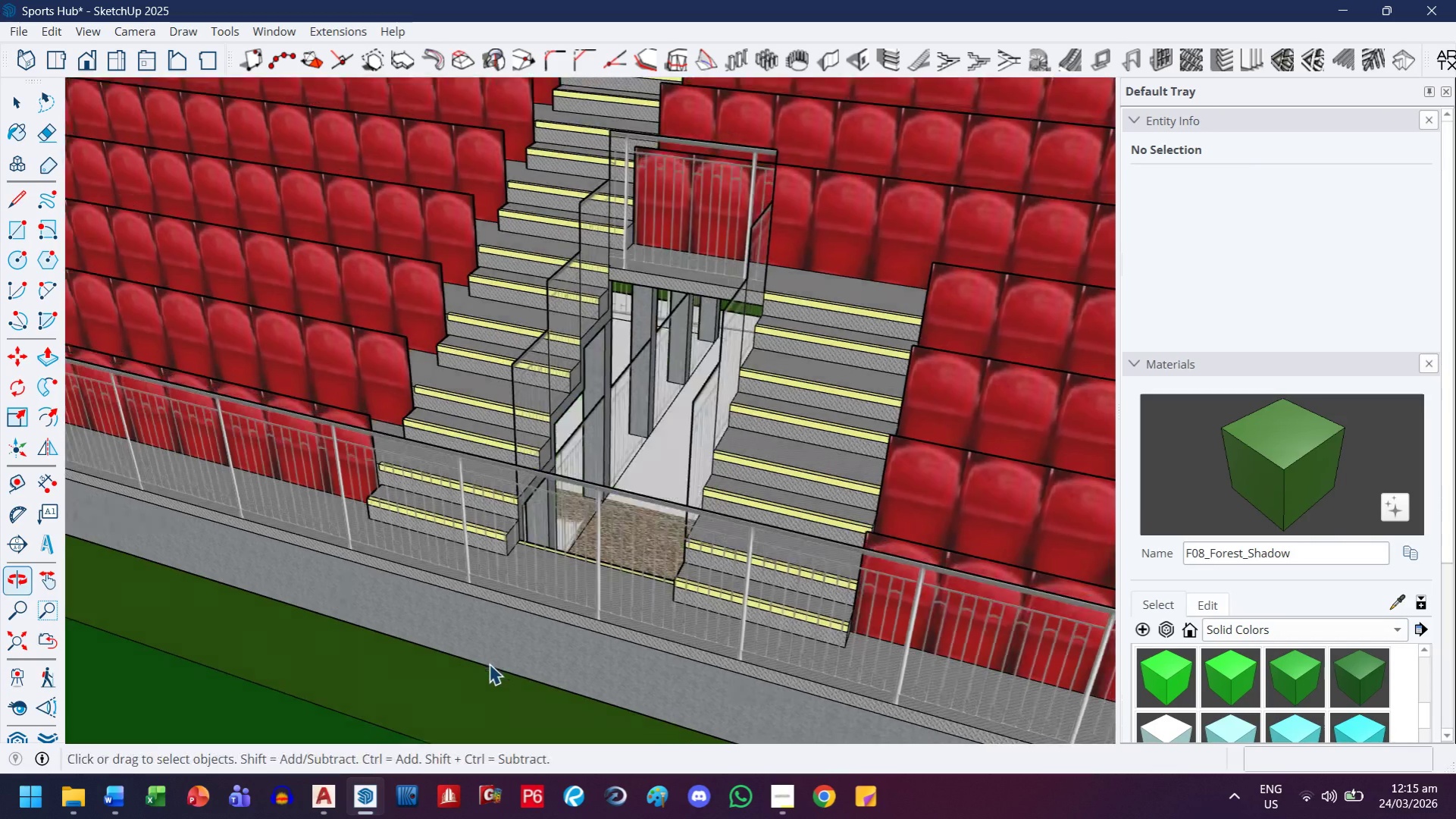 
key(T)
 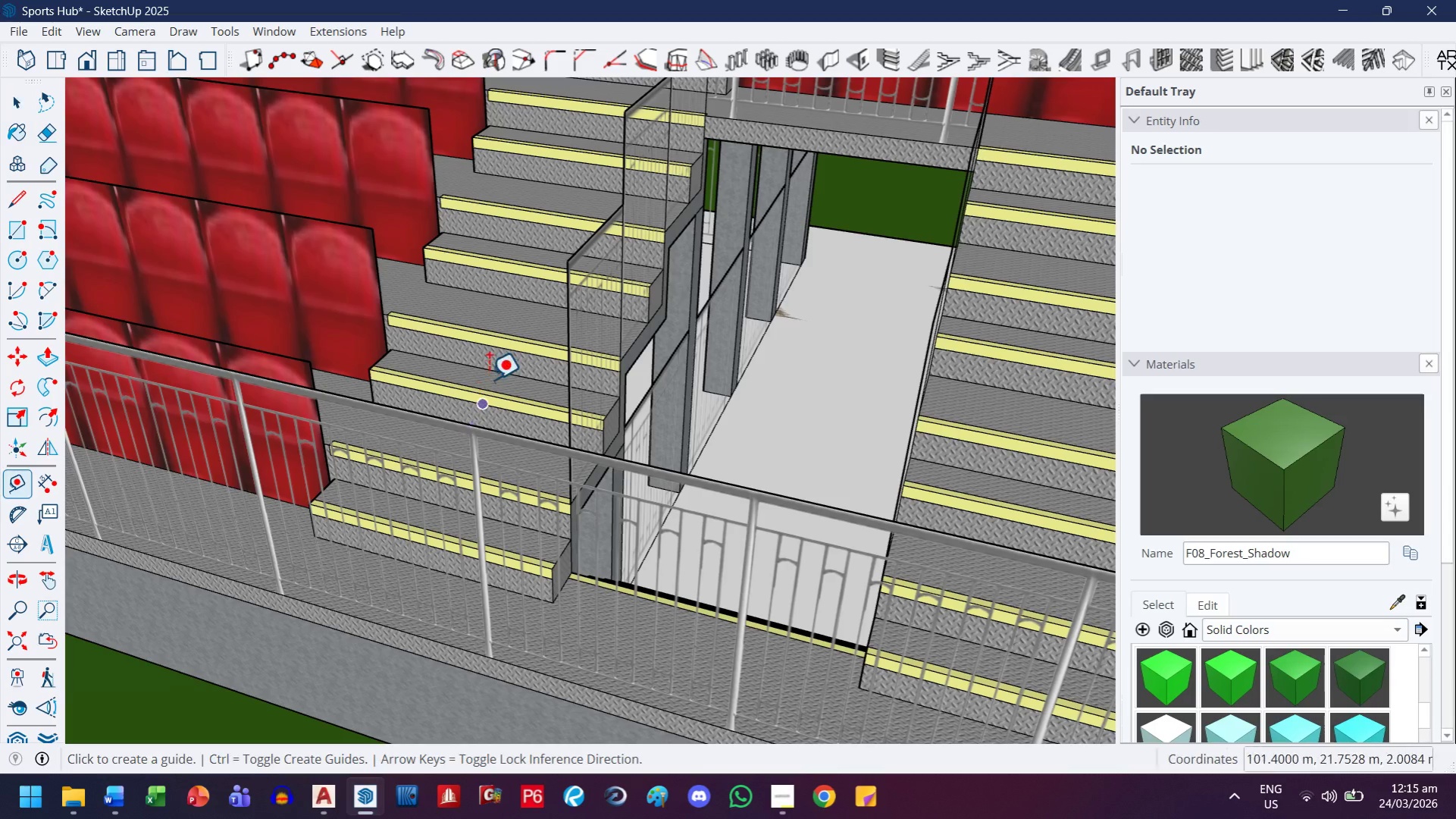 
scroll: coordinate [484, 379], scroll_direction: up, amount: 9.0
 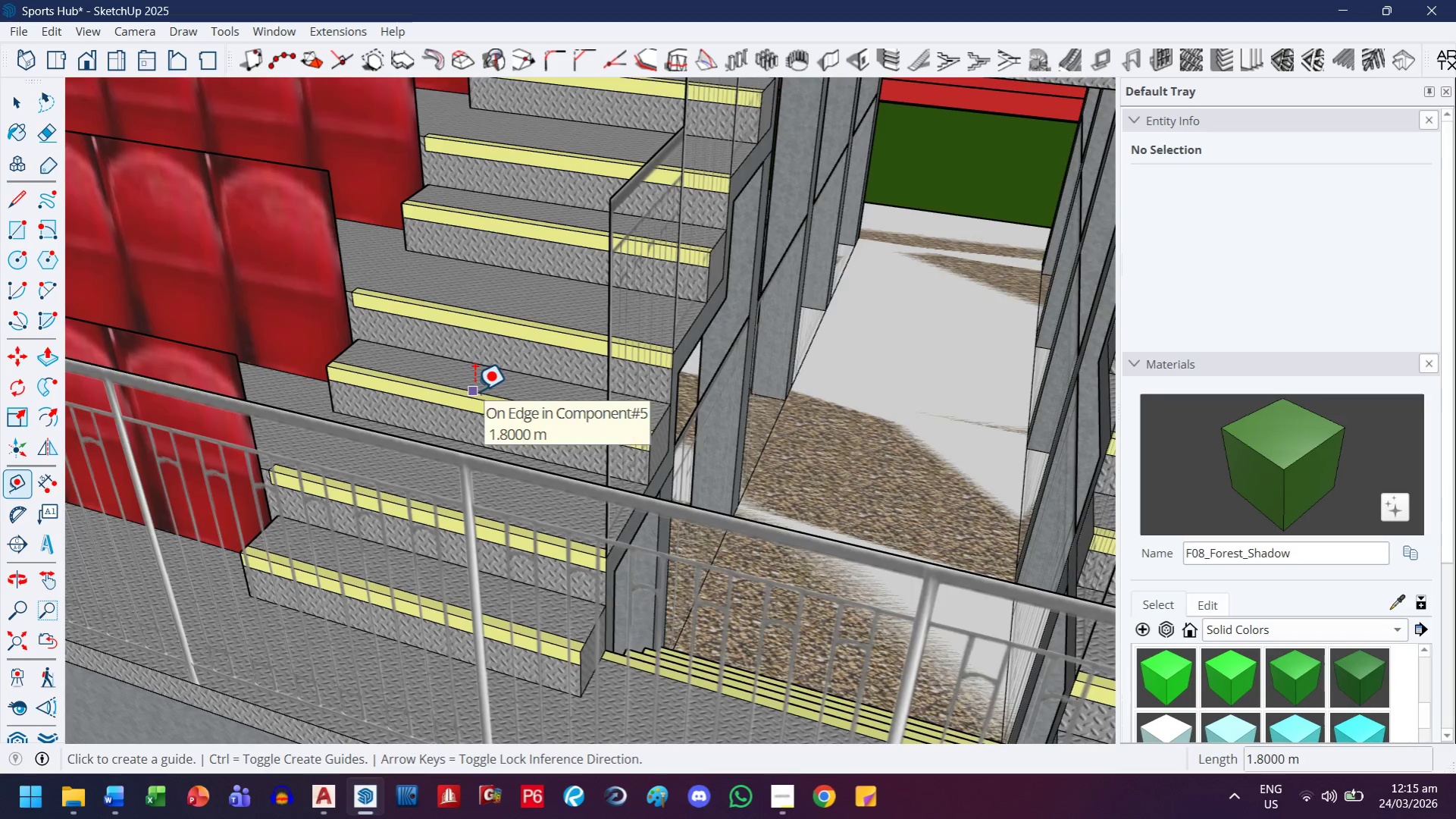 
left_click([474, 391])
 